 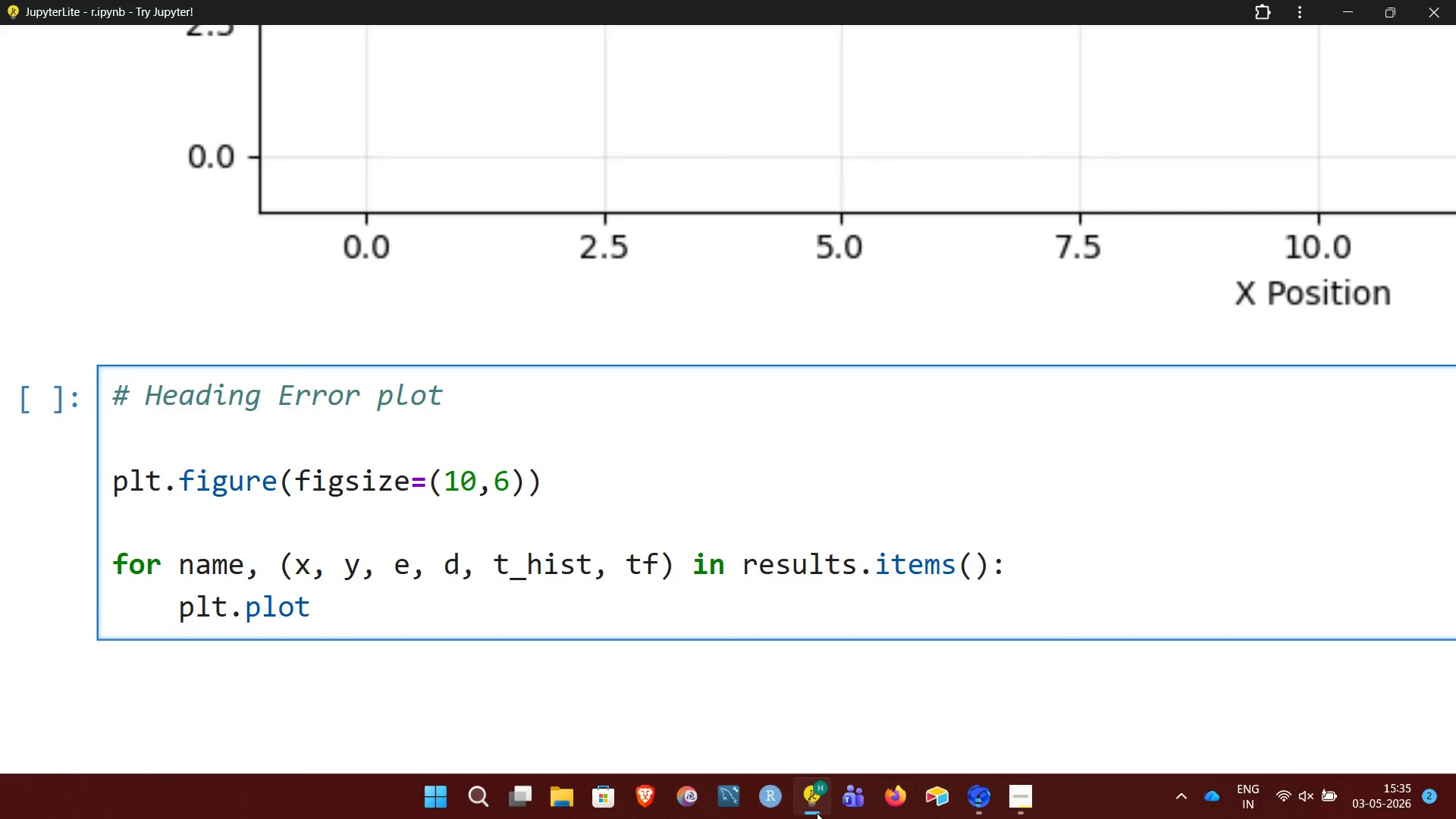 
type((t_hist, e, label=name))
key(NumpadEnter)
key(Backspace)
 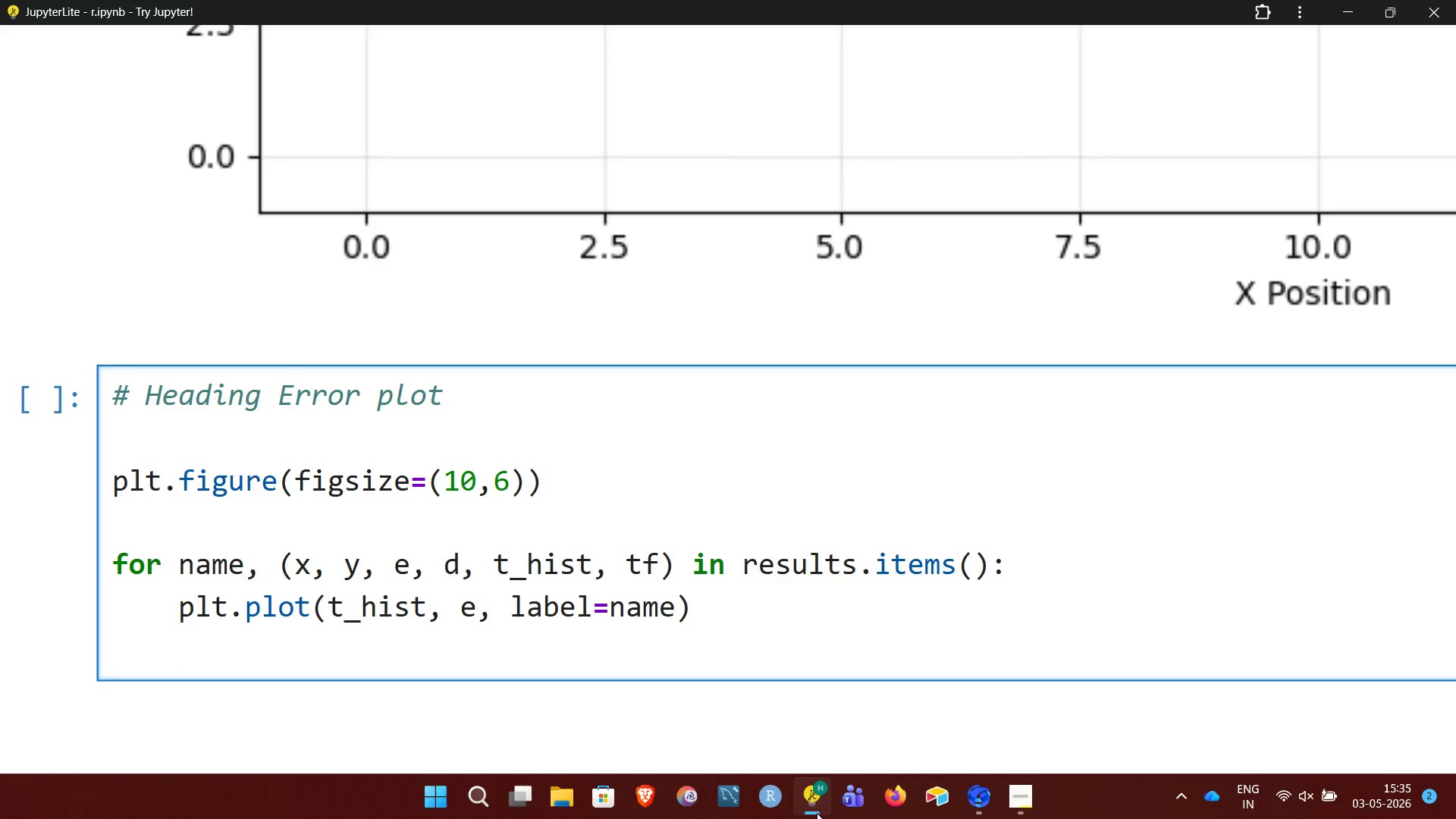 
key(NumpadEnter)
type(plt.title("Hea)
 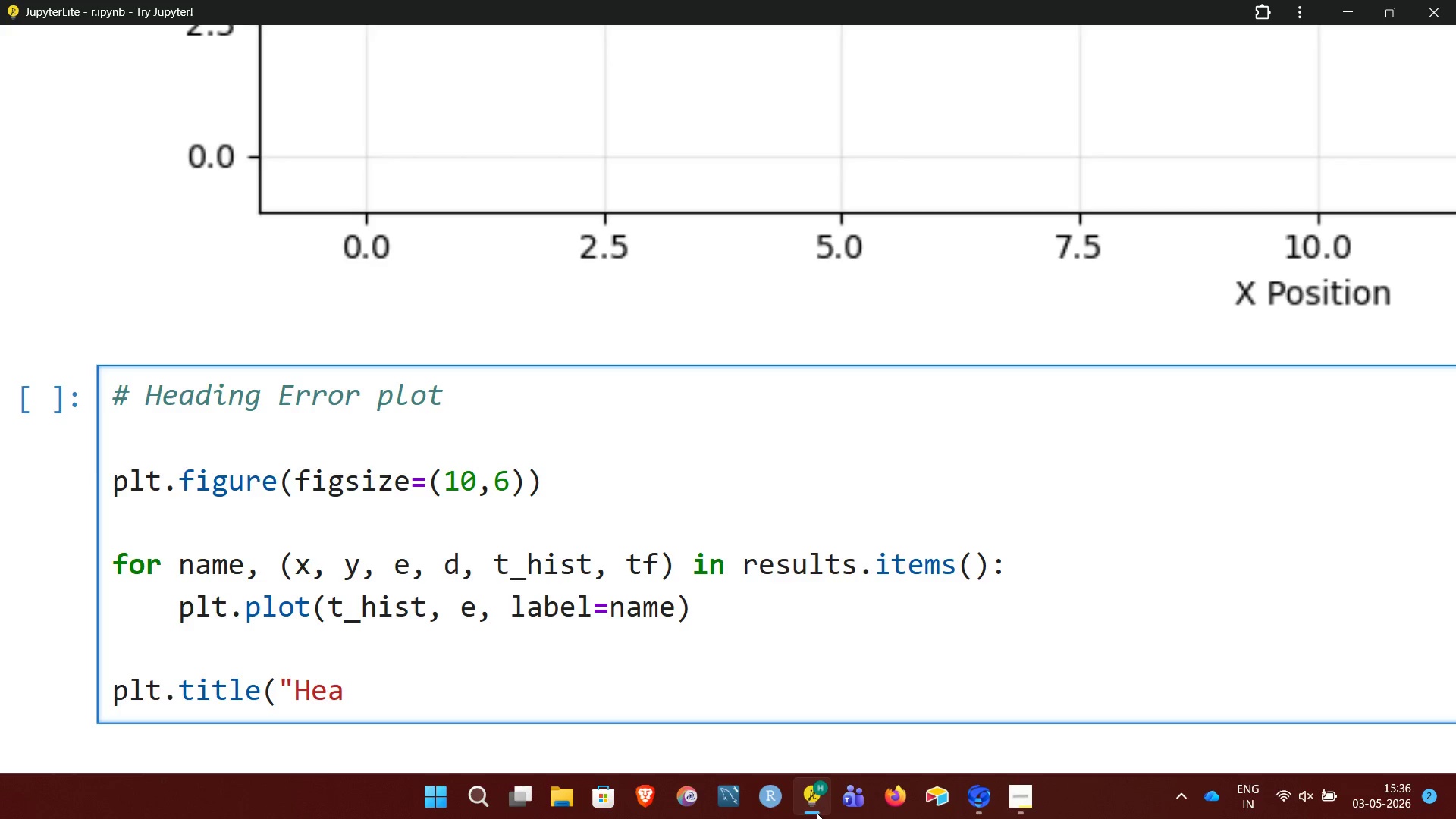 
type(ding Er)
 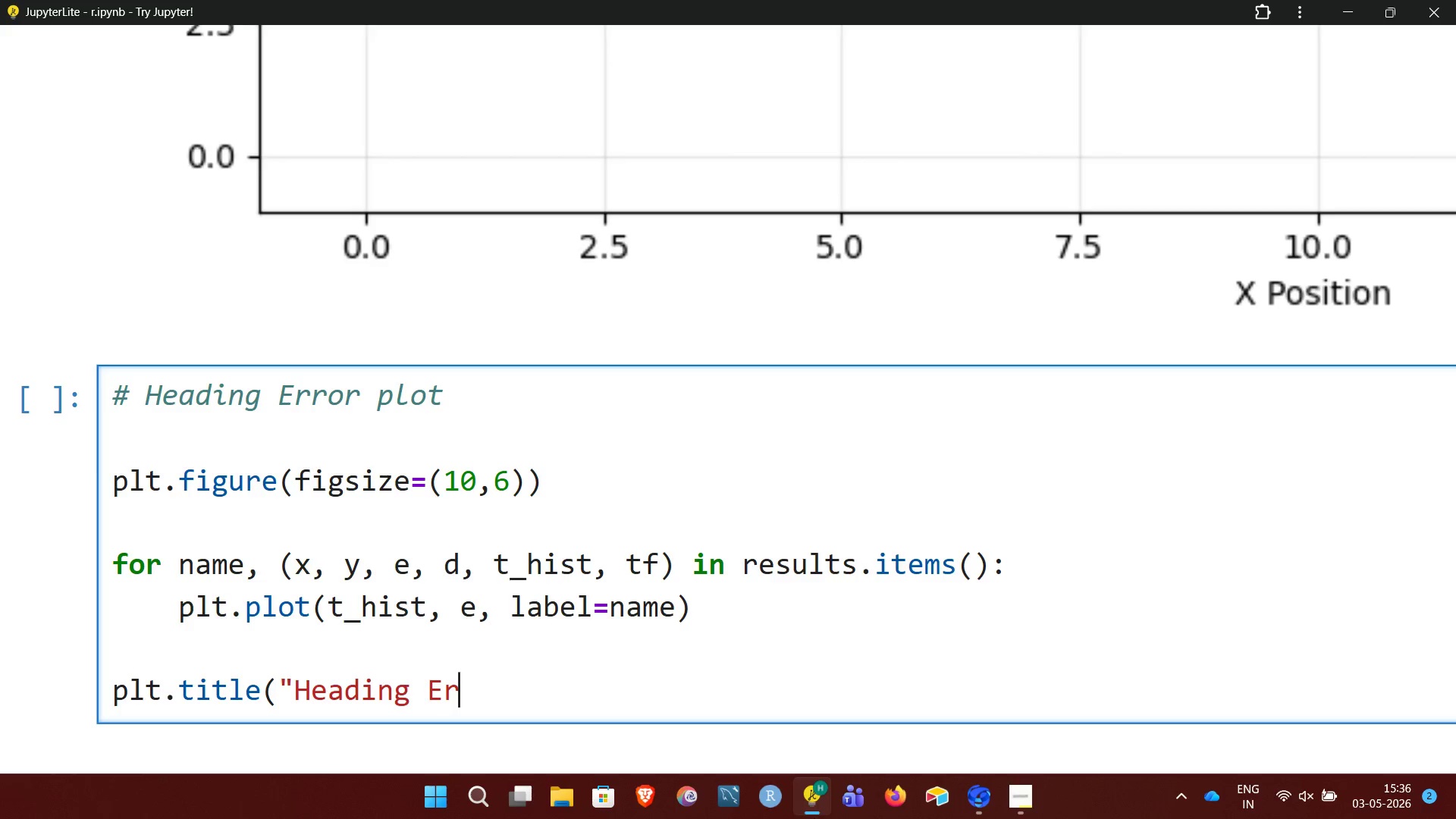 
type(ror vs Tim)
 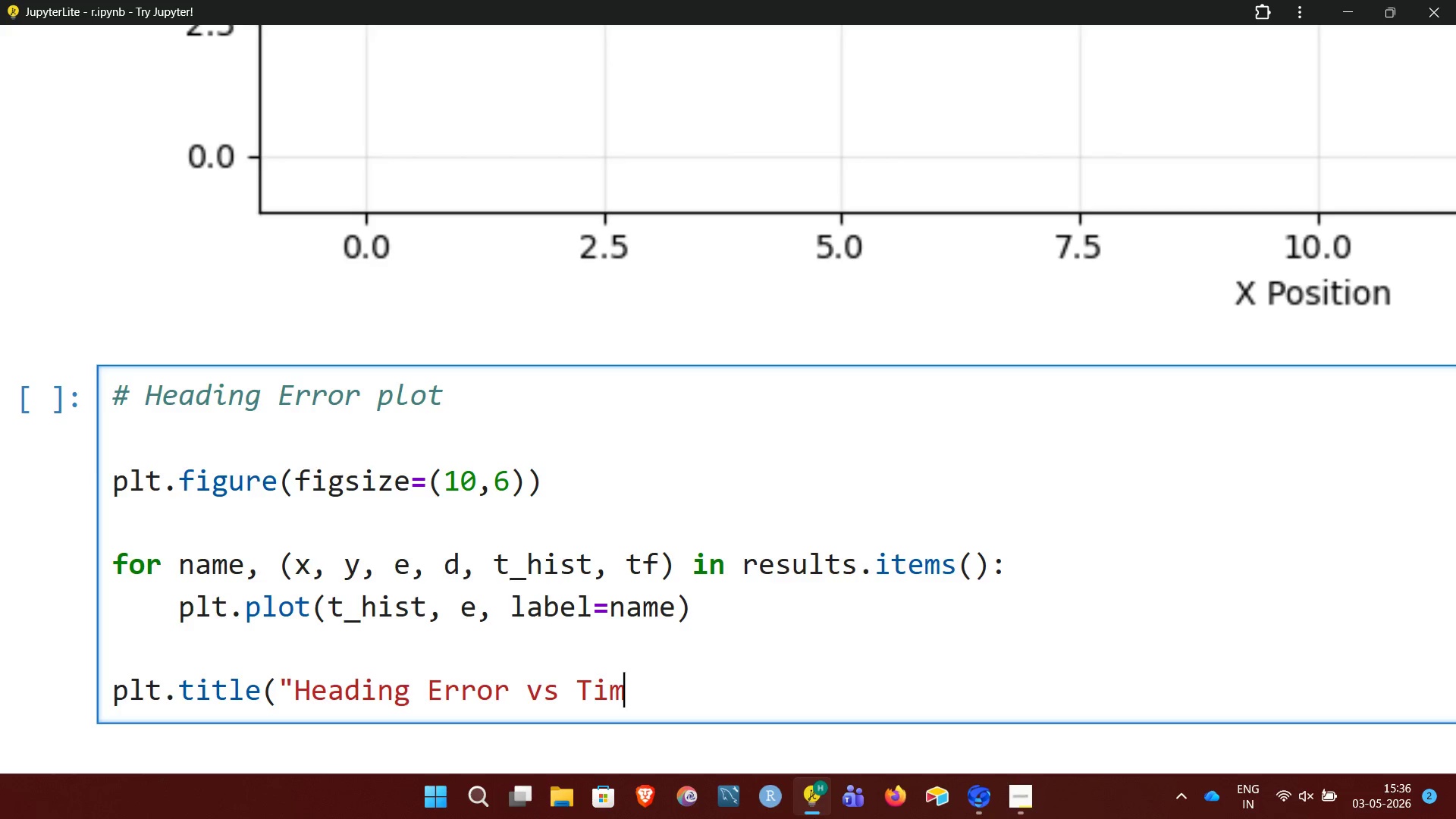 
key(Shift+Quote)
 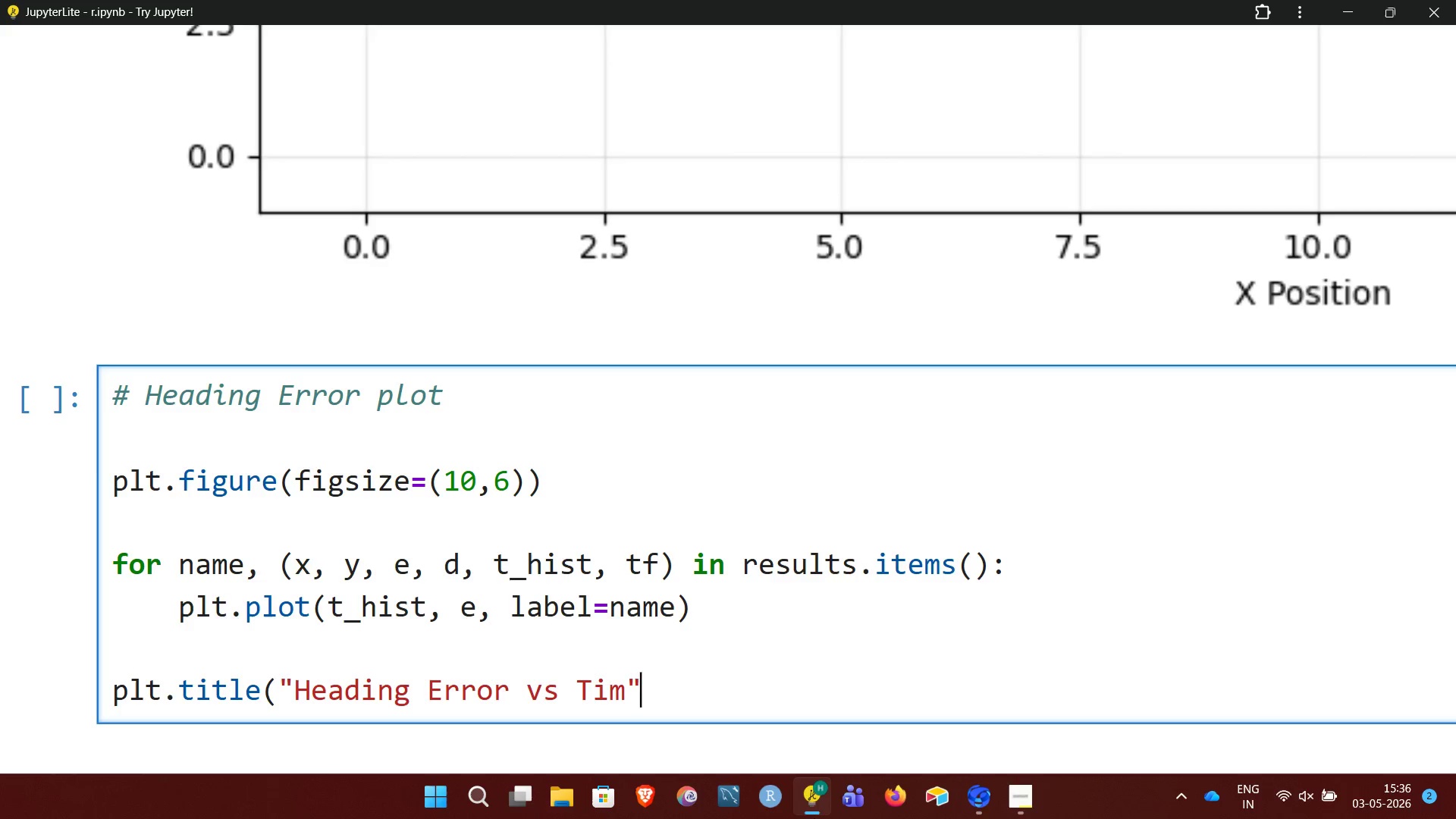 
key(Shift+0)
 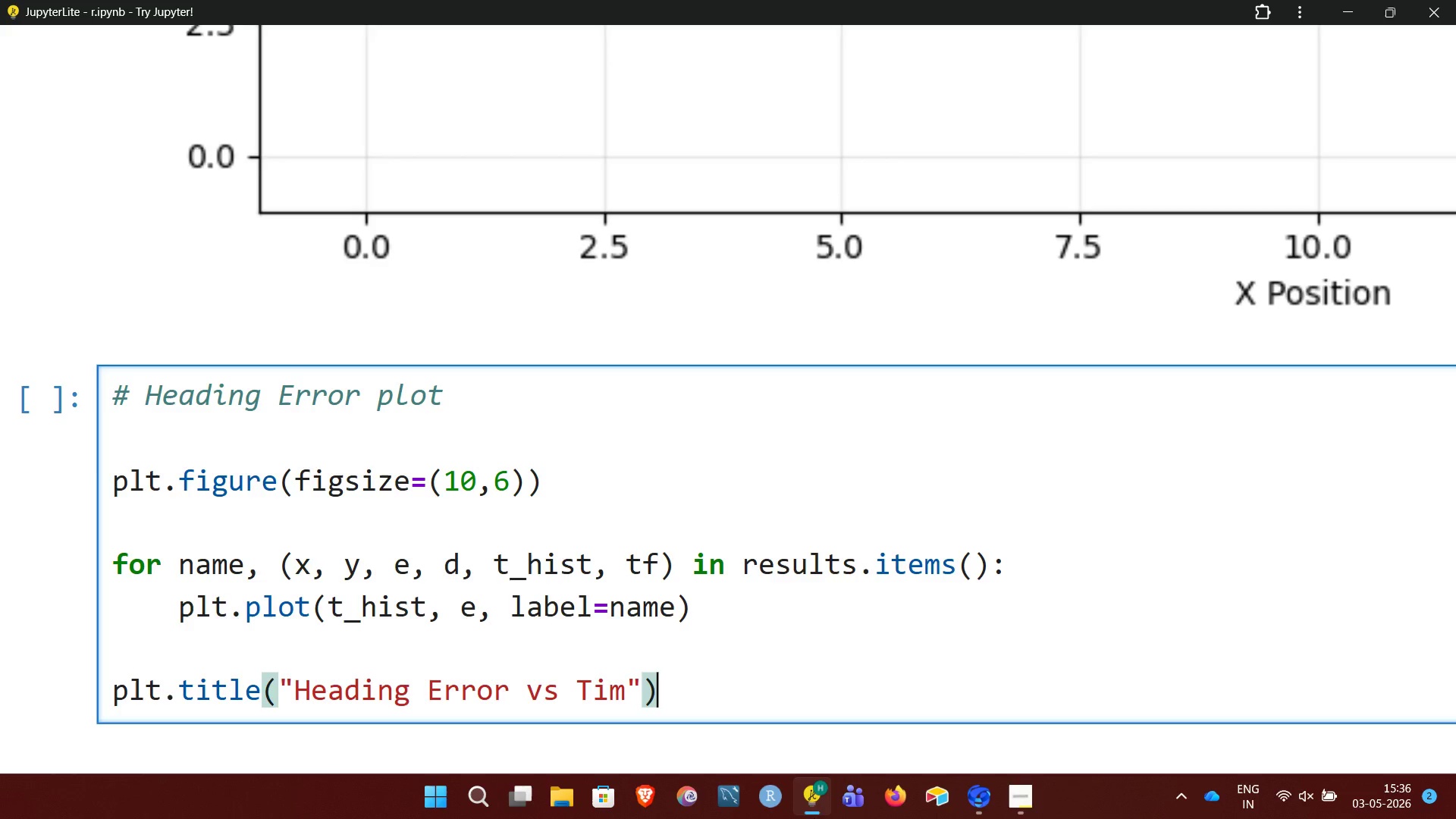 
key(ArrowLeft)
 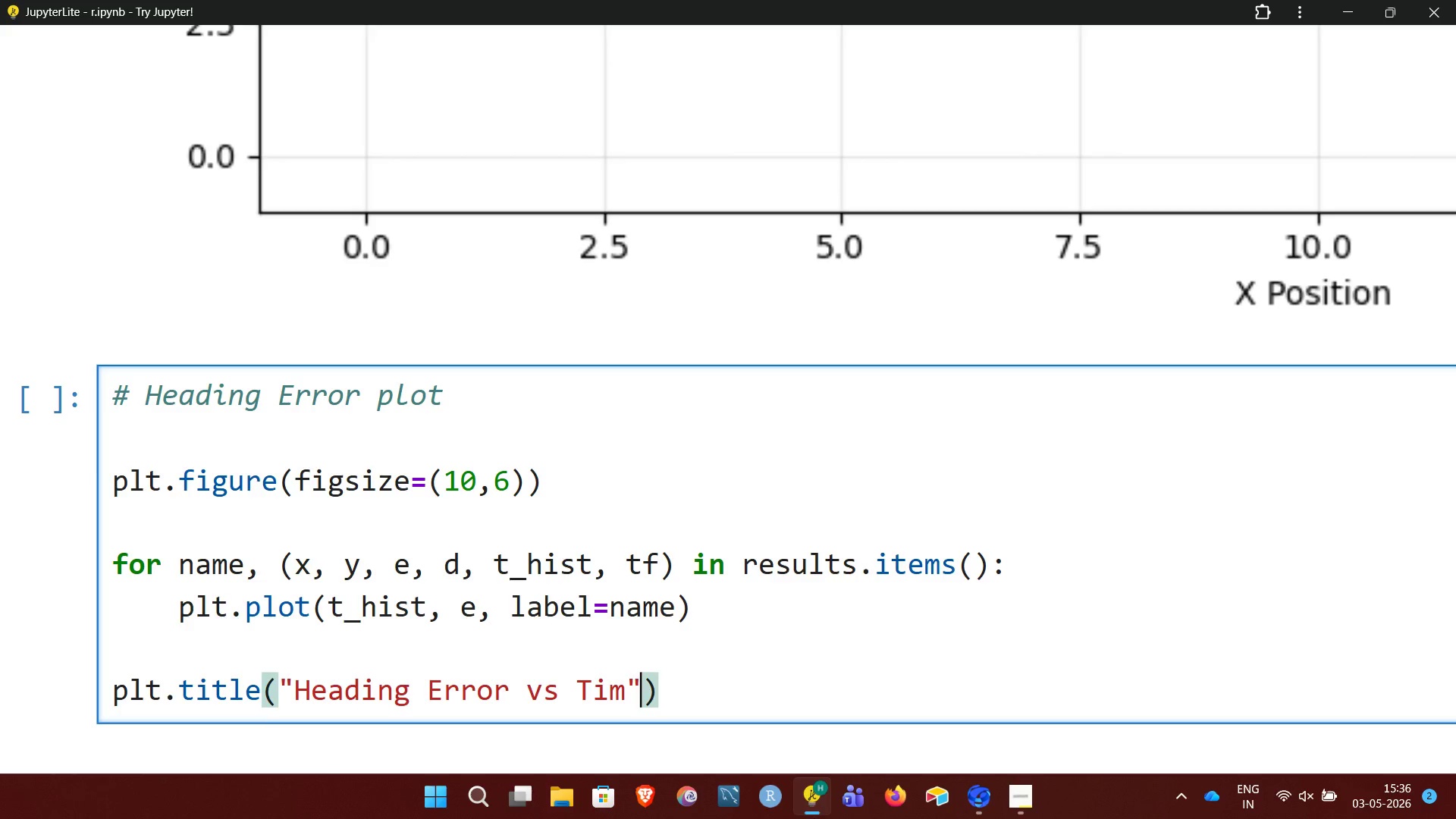 
key(ArrowLeft)
 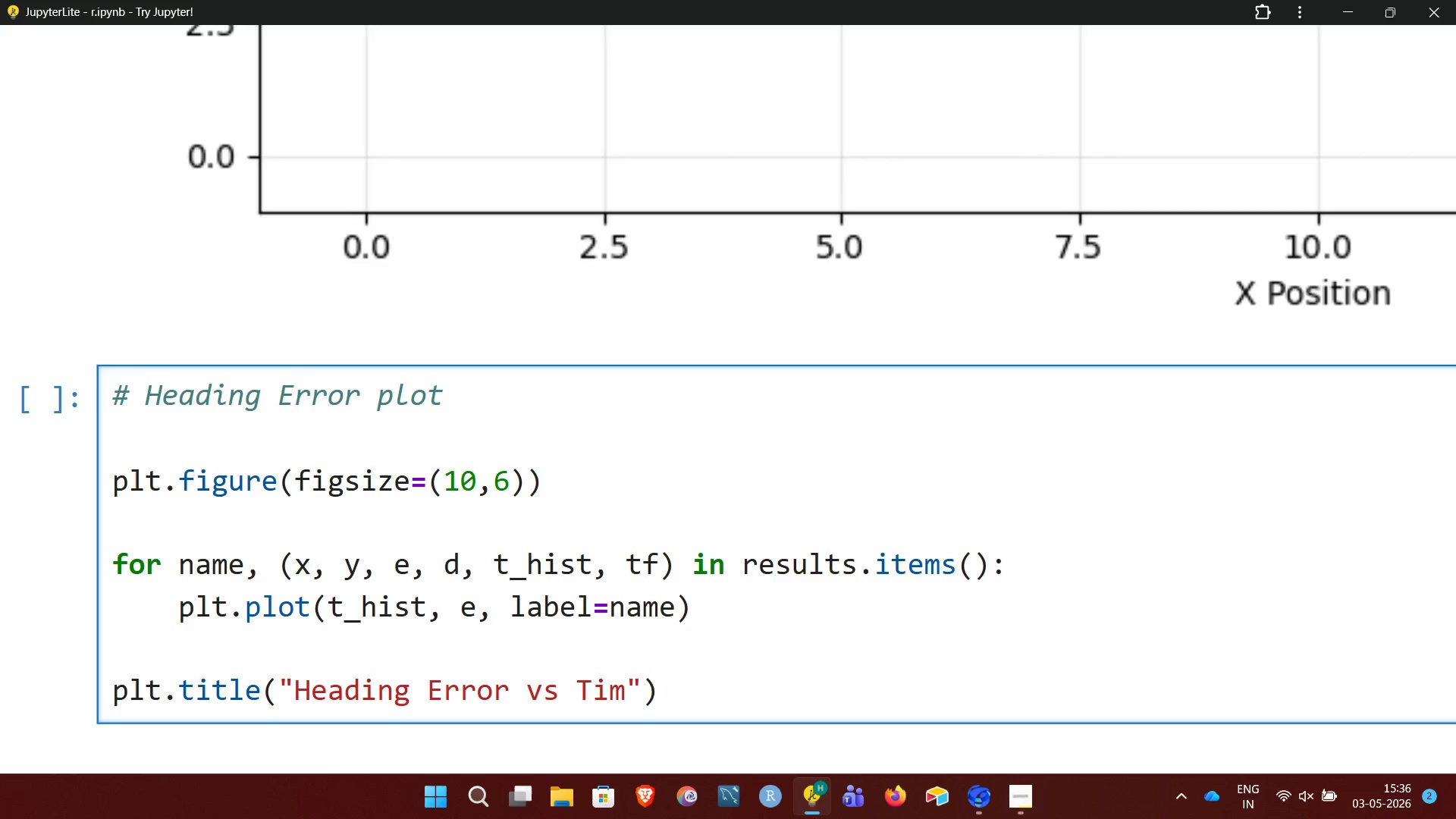 
key(E)
 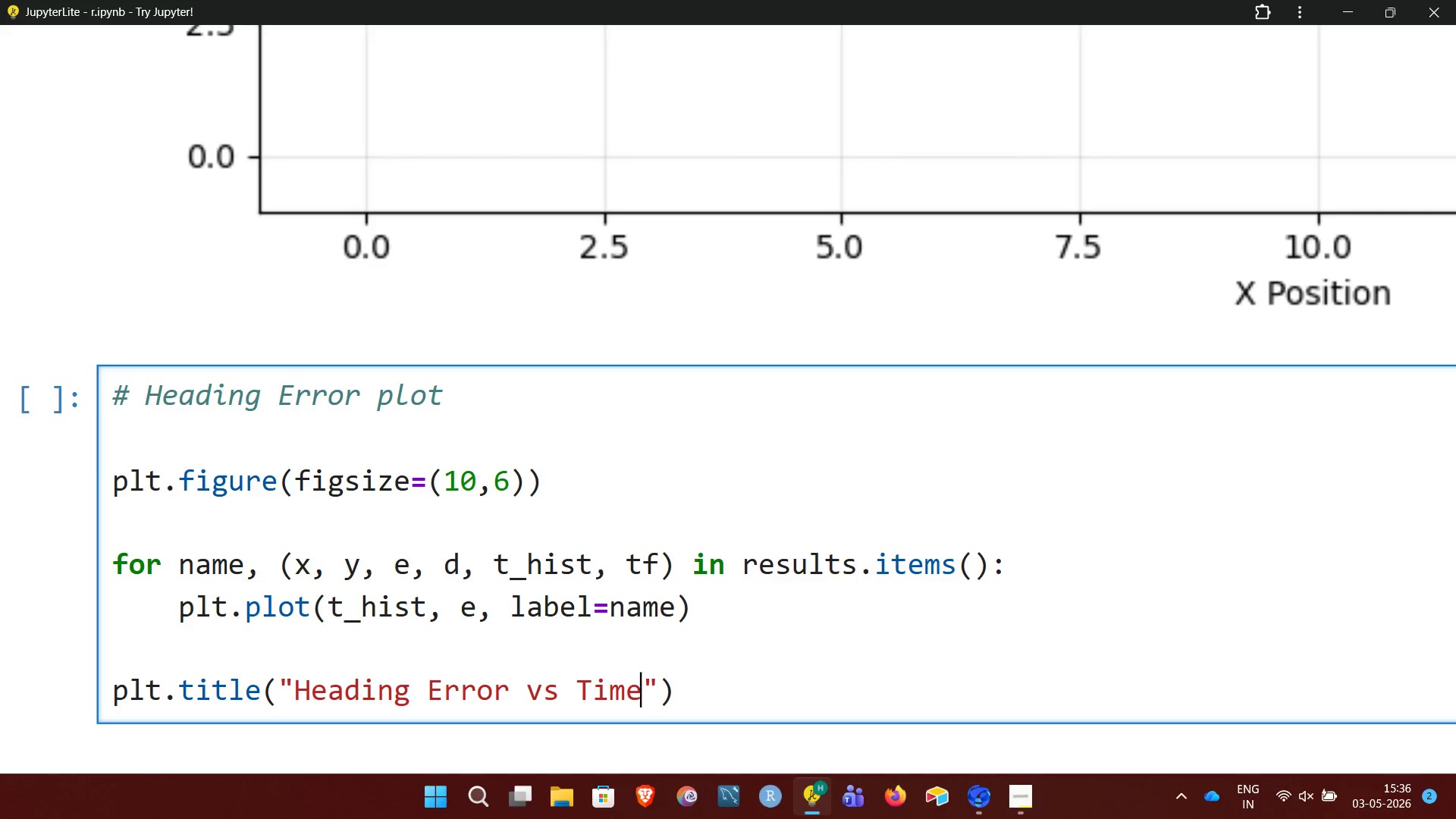 
key(ArrowRight)
 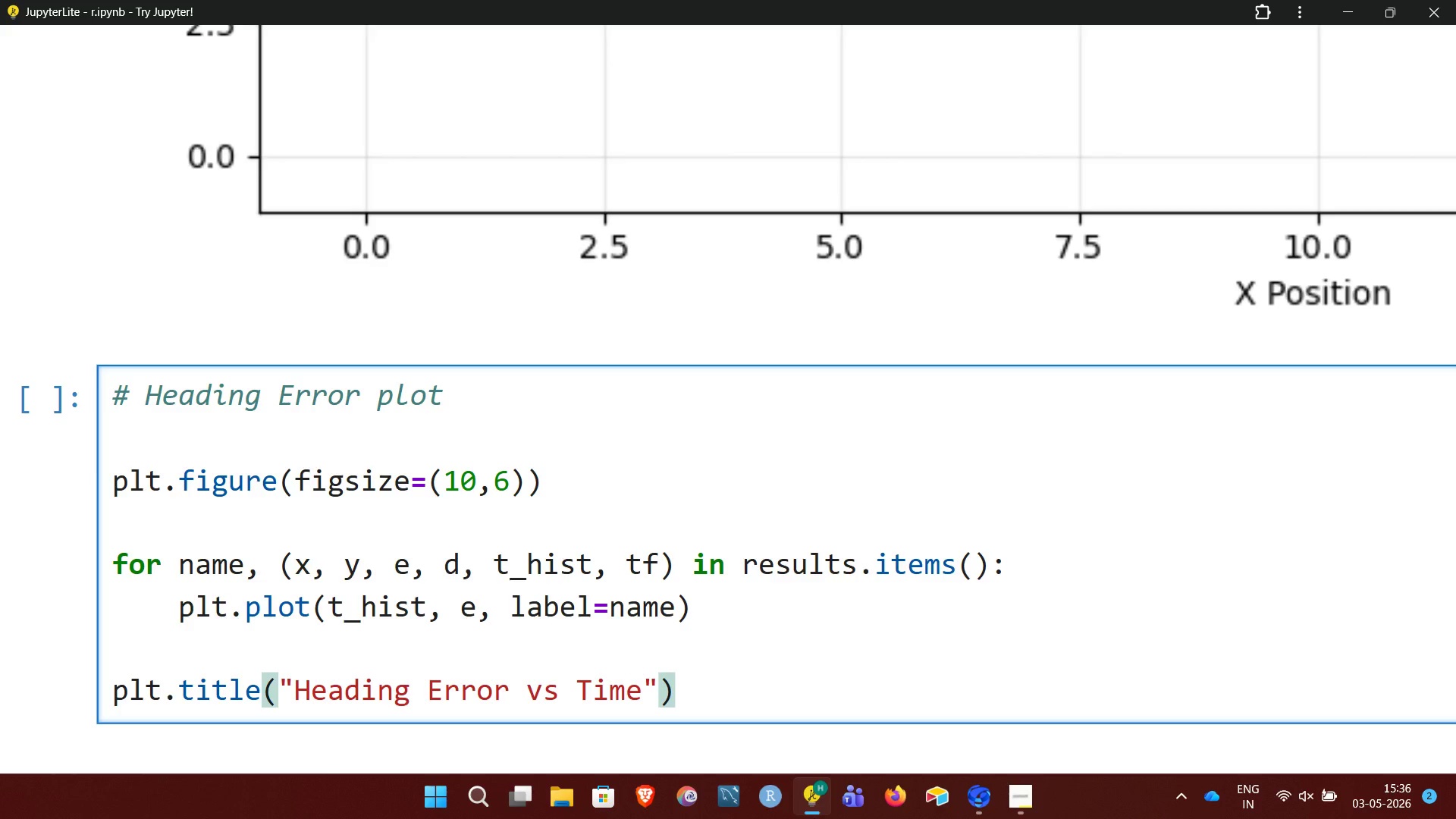 
key(ArrowRight)
 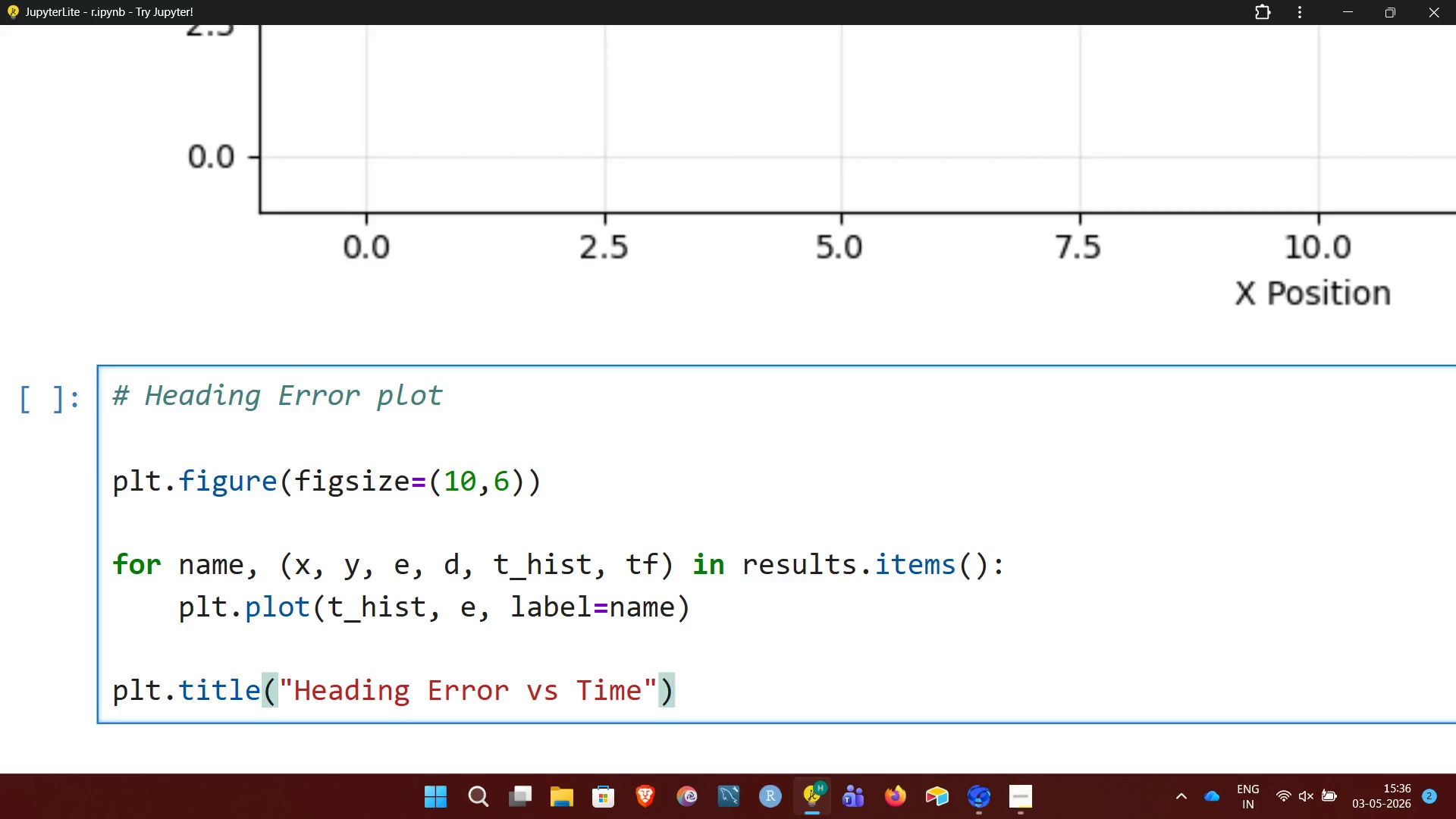 
key(NumpadEnter)
type(plt.xlabel("Time (s)"))
key(NumpadEnter)
type(plt.t)
key(Backspace)
type(ylabel("Error  (rad)")
 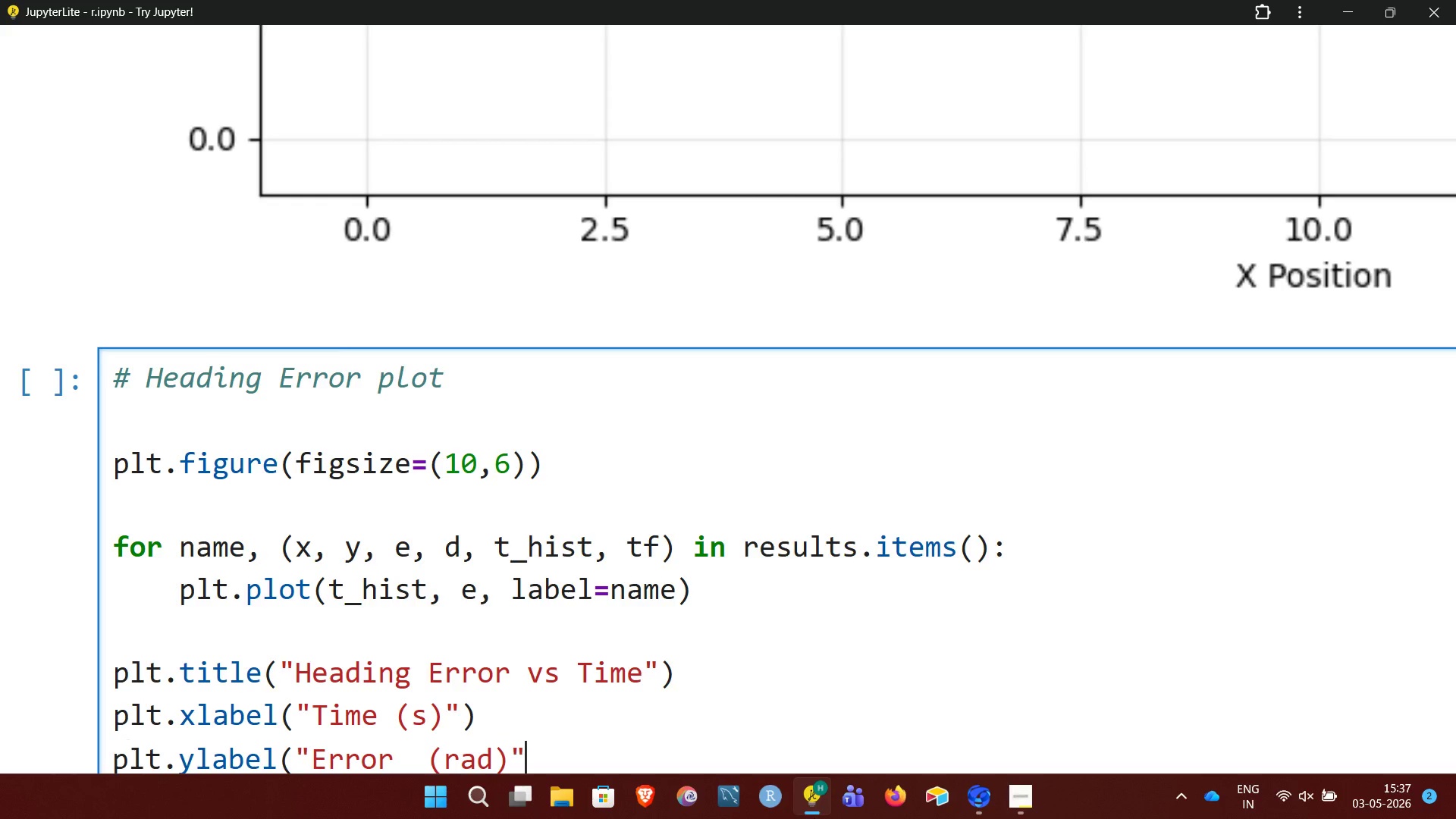 
left_click([814, 818])
 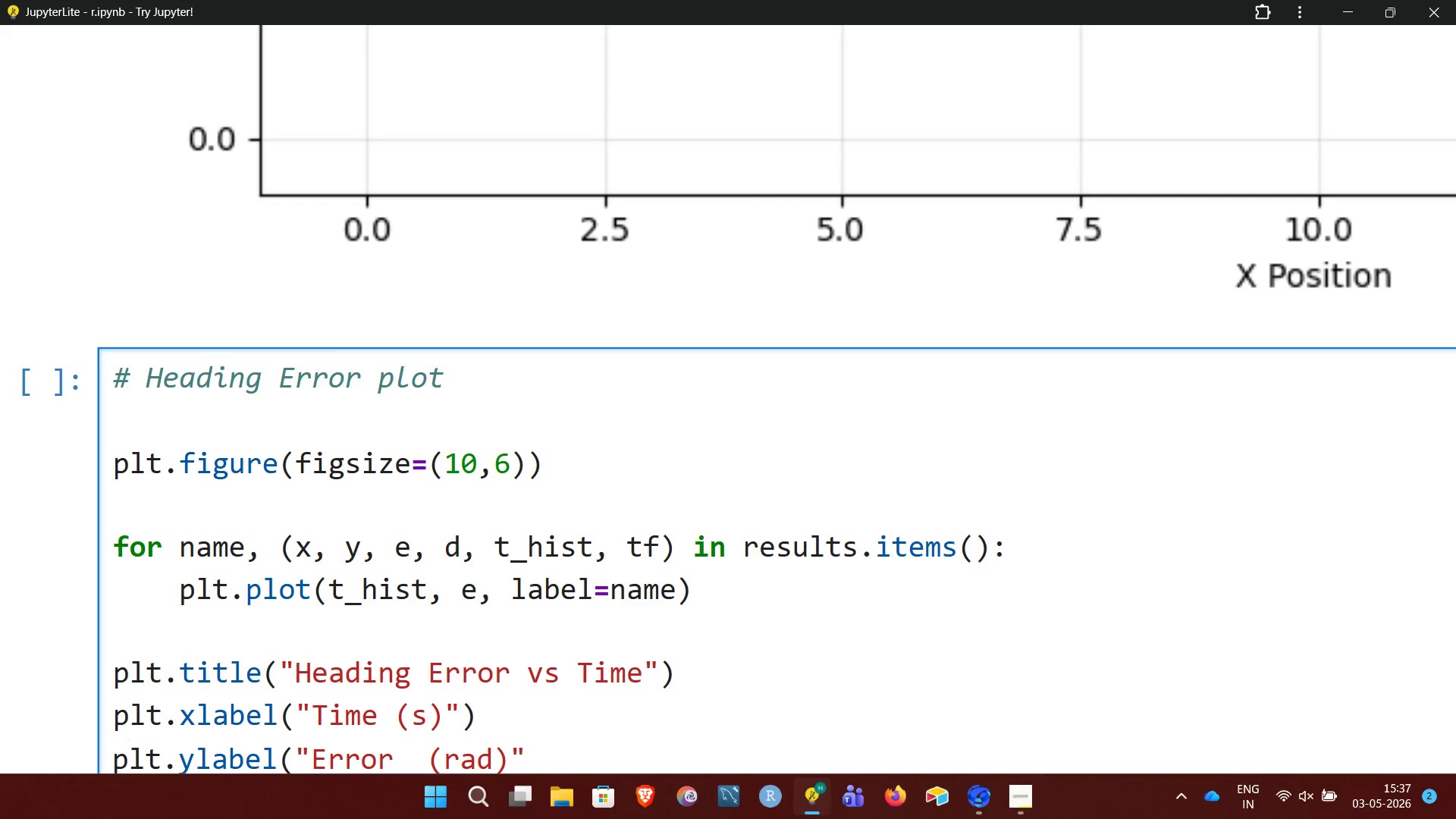 
key(Shift+0)
 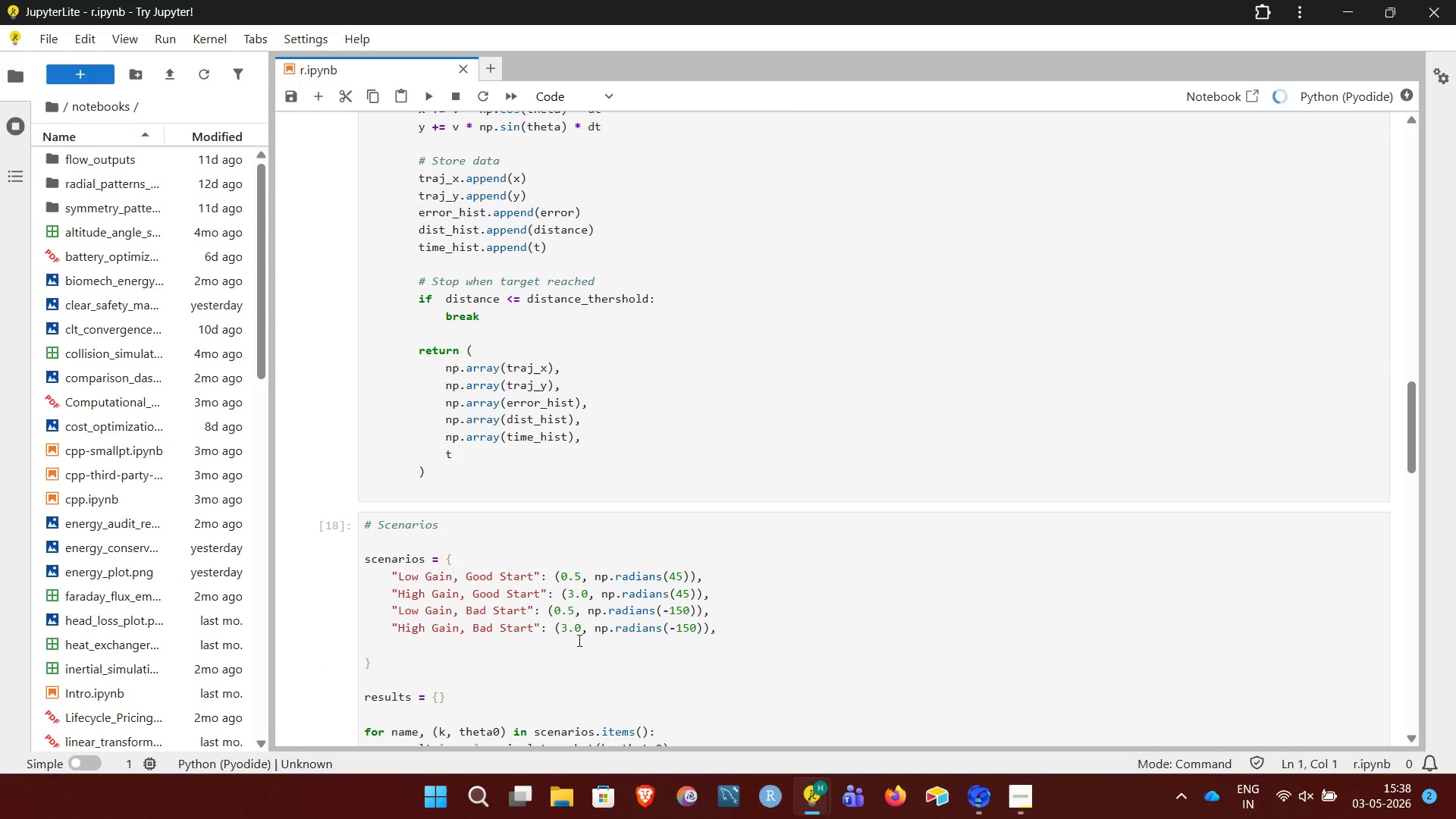 
wait(45.41)
 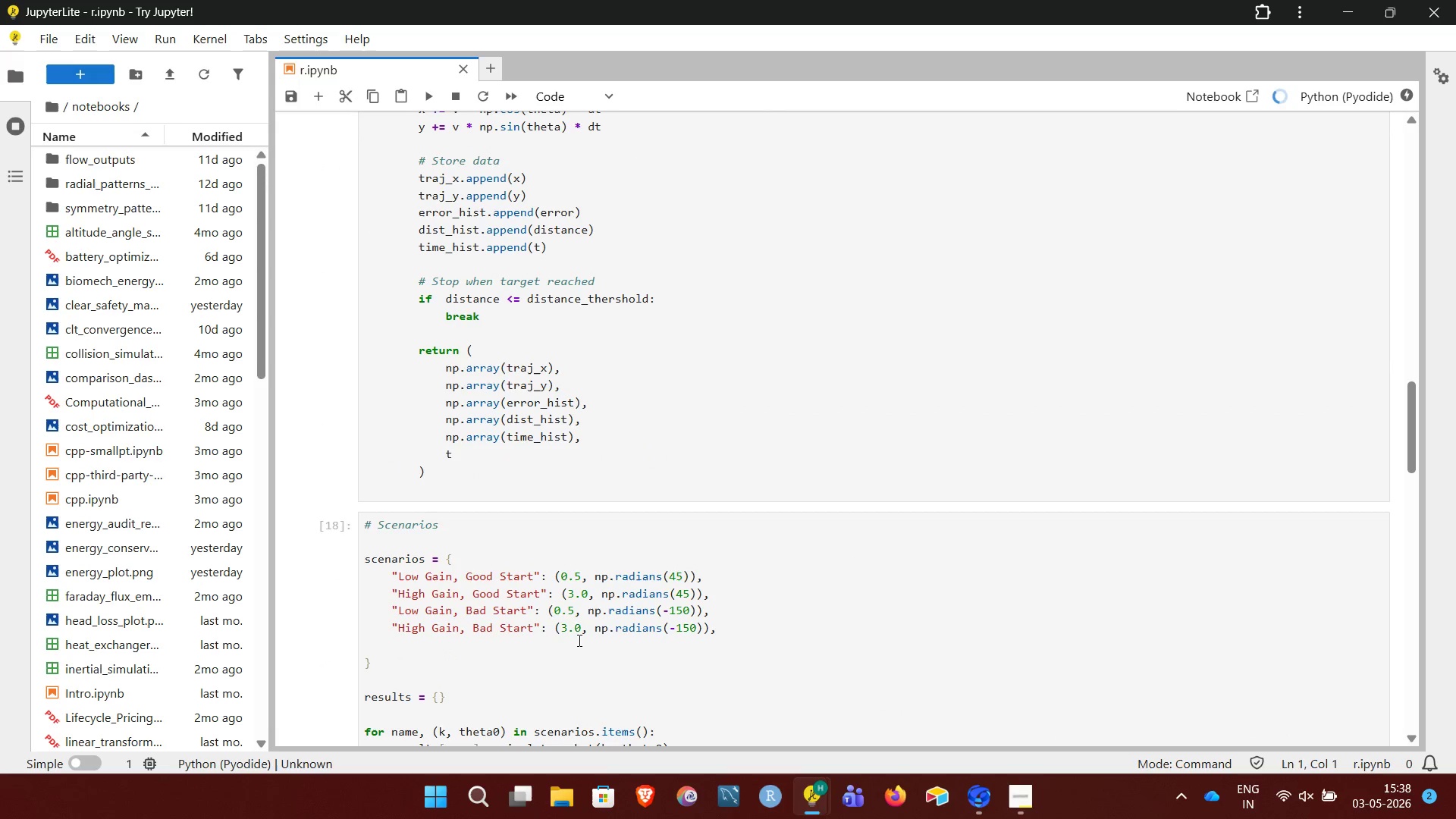 
left_click([469, 538])
 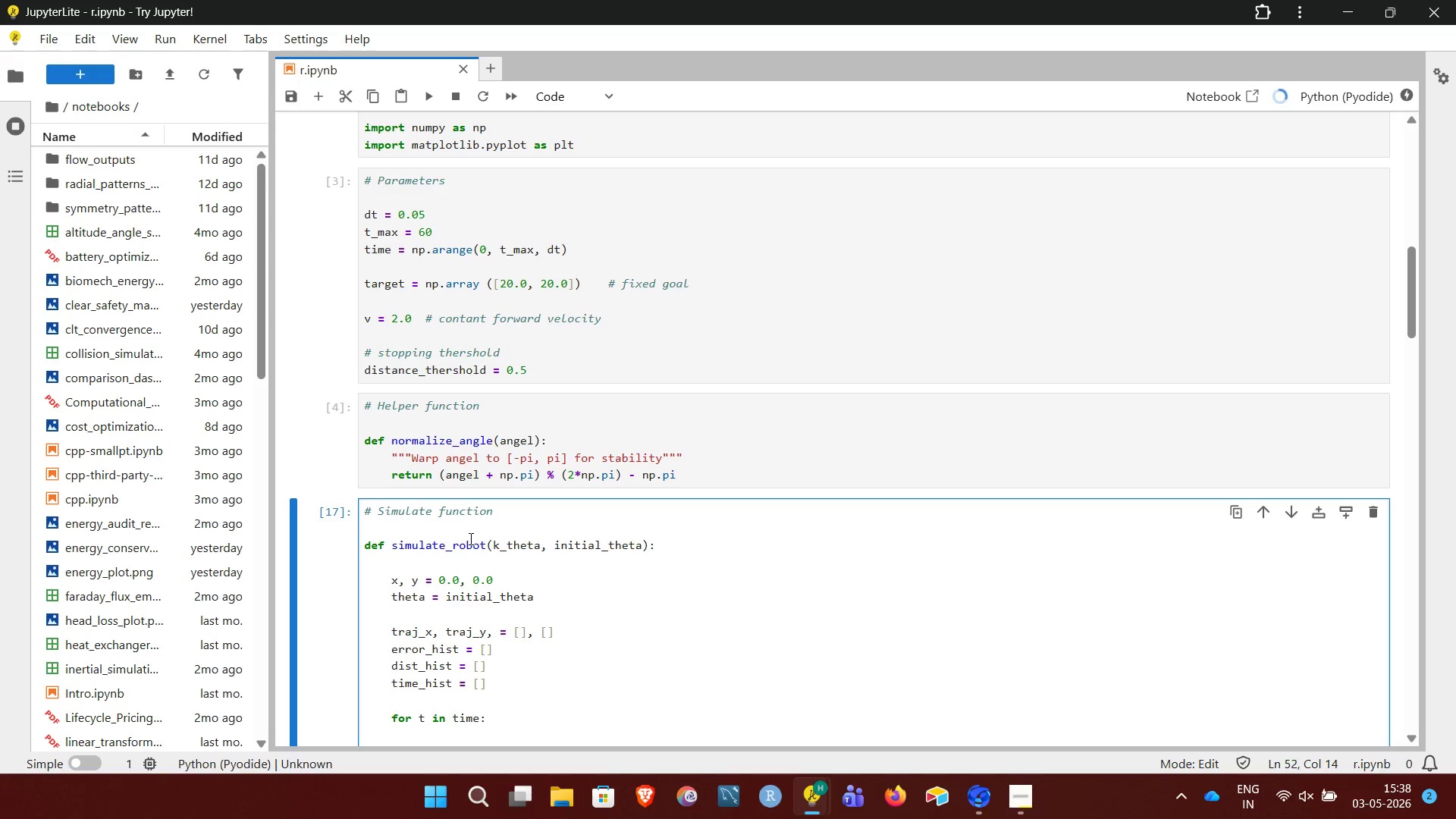 
wait(26.39)
 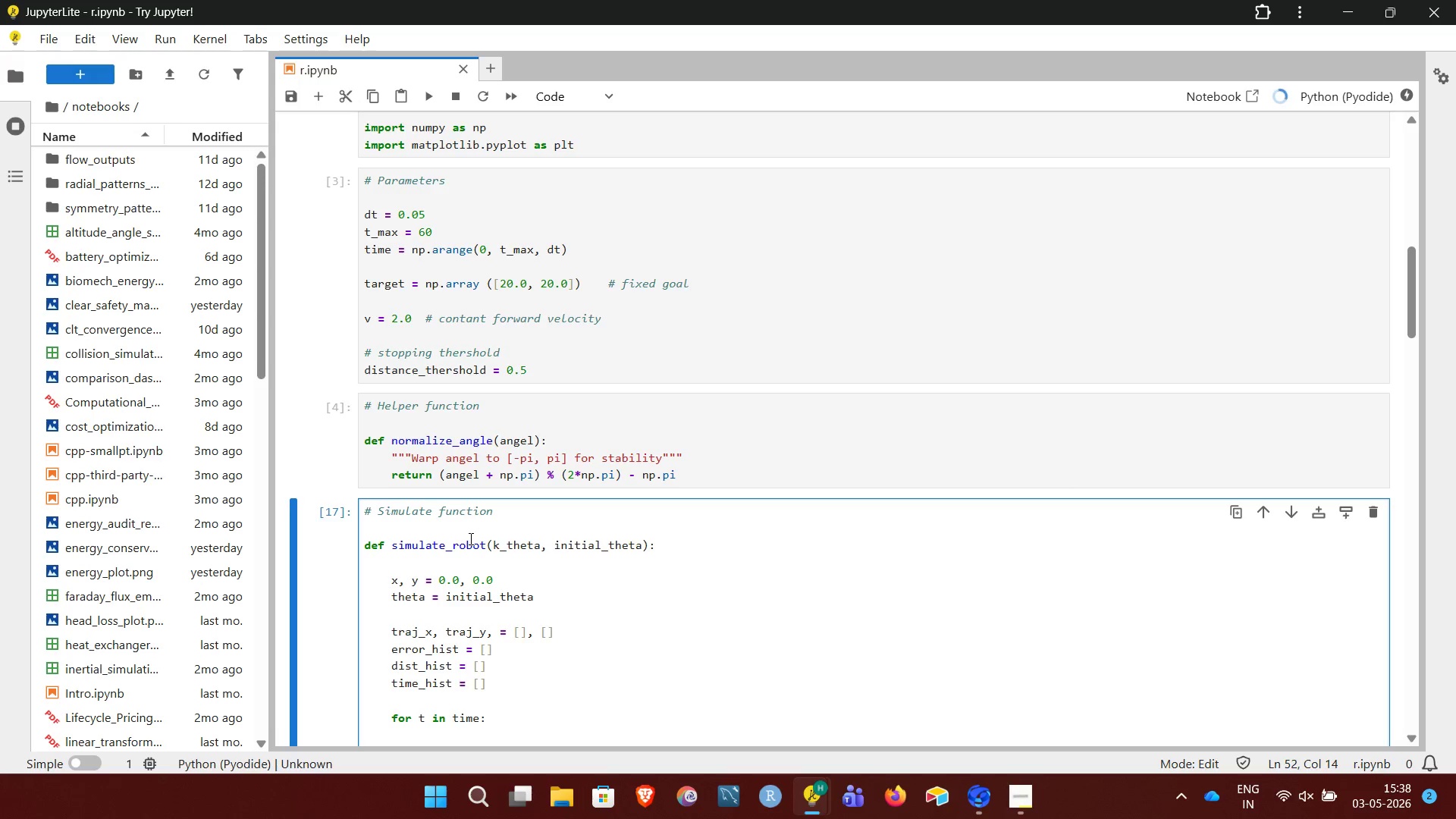 
left_click_drag(start_coordinate=[418, 414], to_coordinate=[663, 425])
 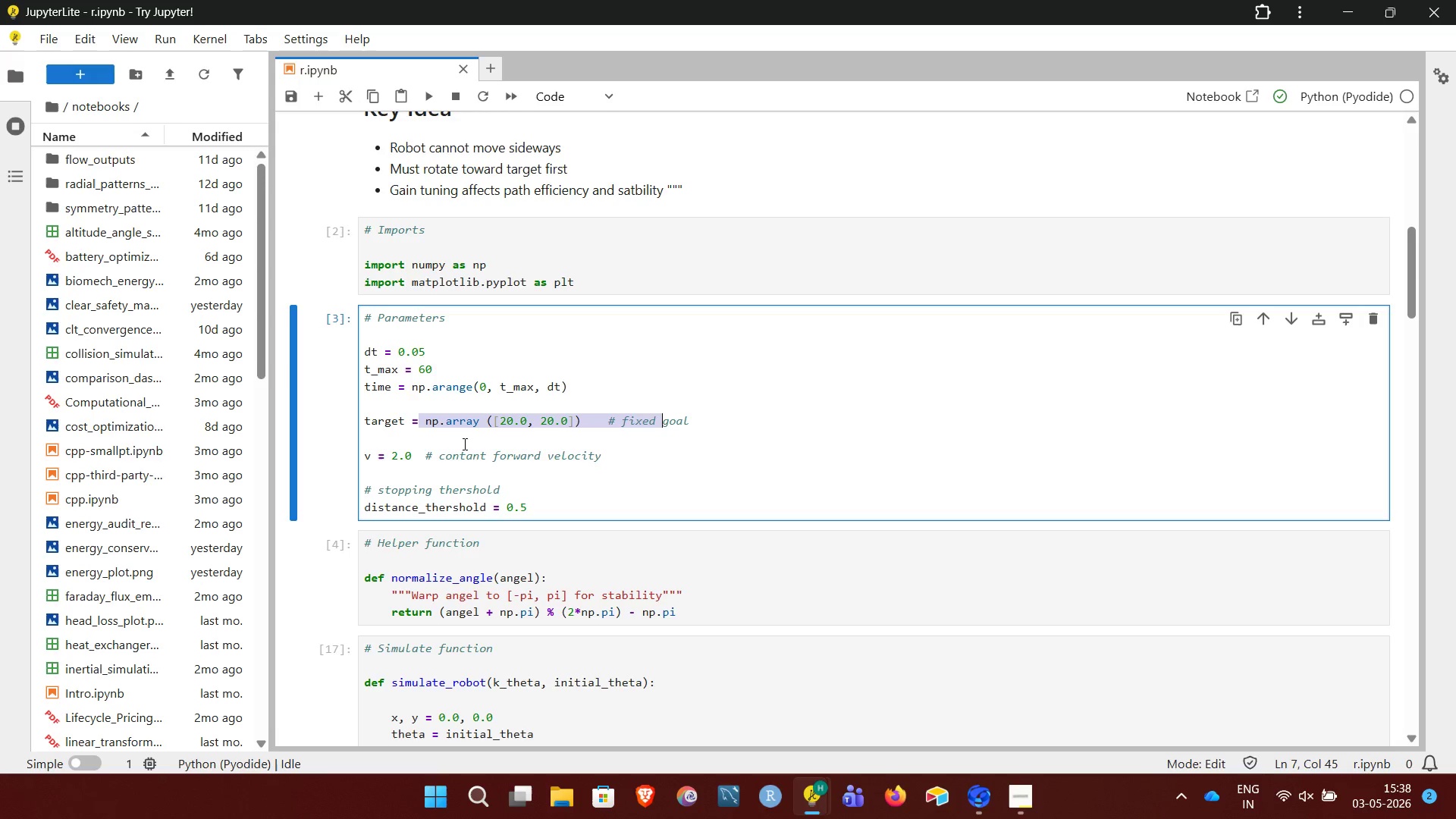 
left_click([463, 444])
 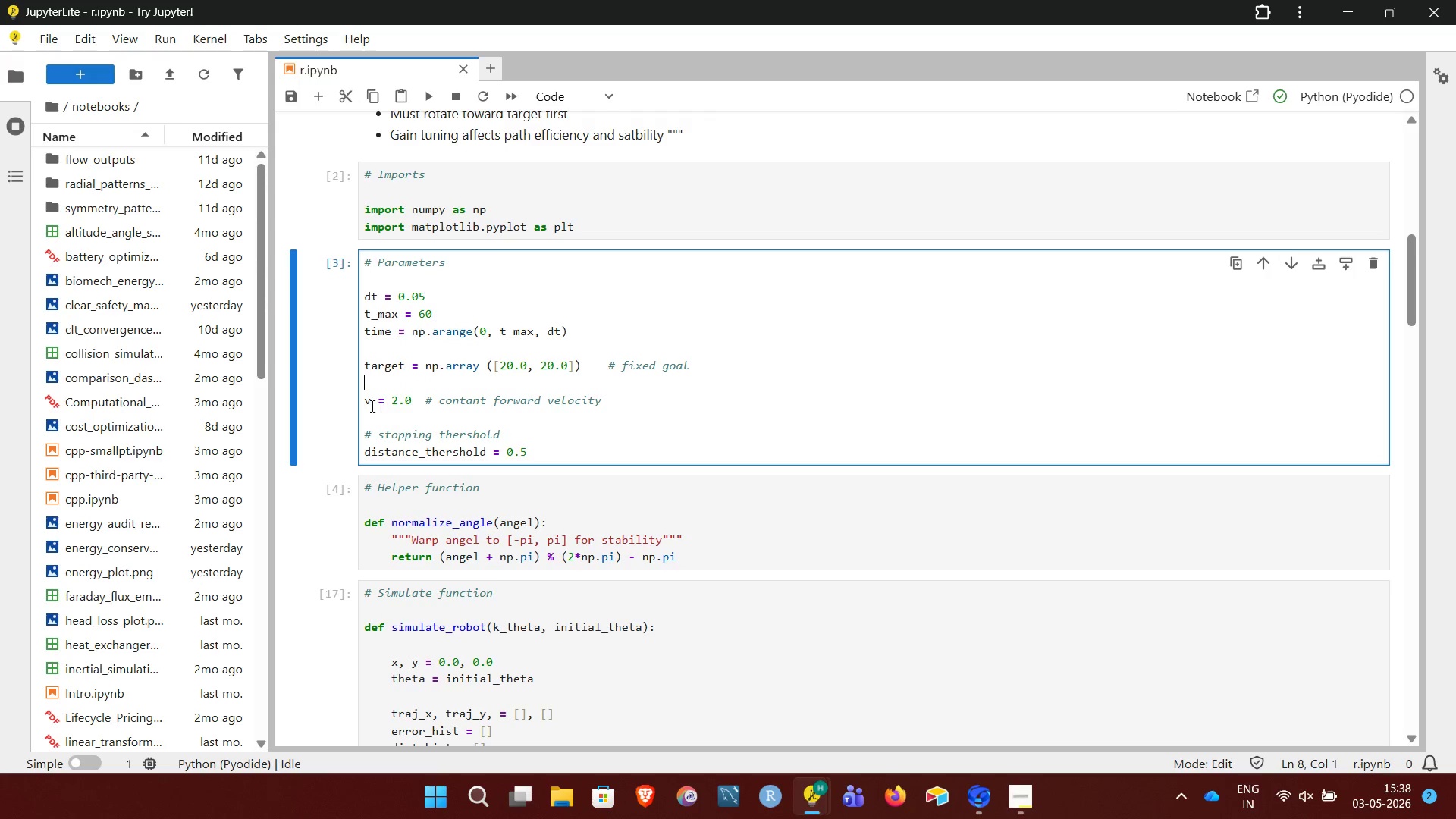 
left_click_drag(start_coordinate=[360, 403], to_coordinate=[607, 408])
 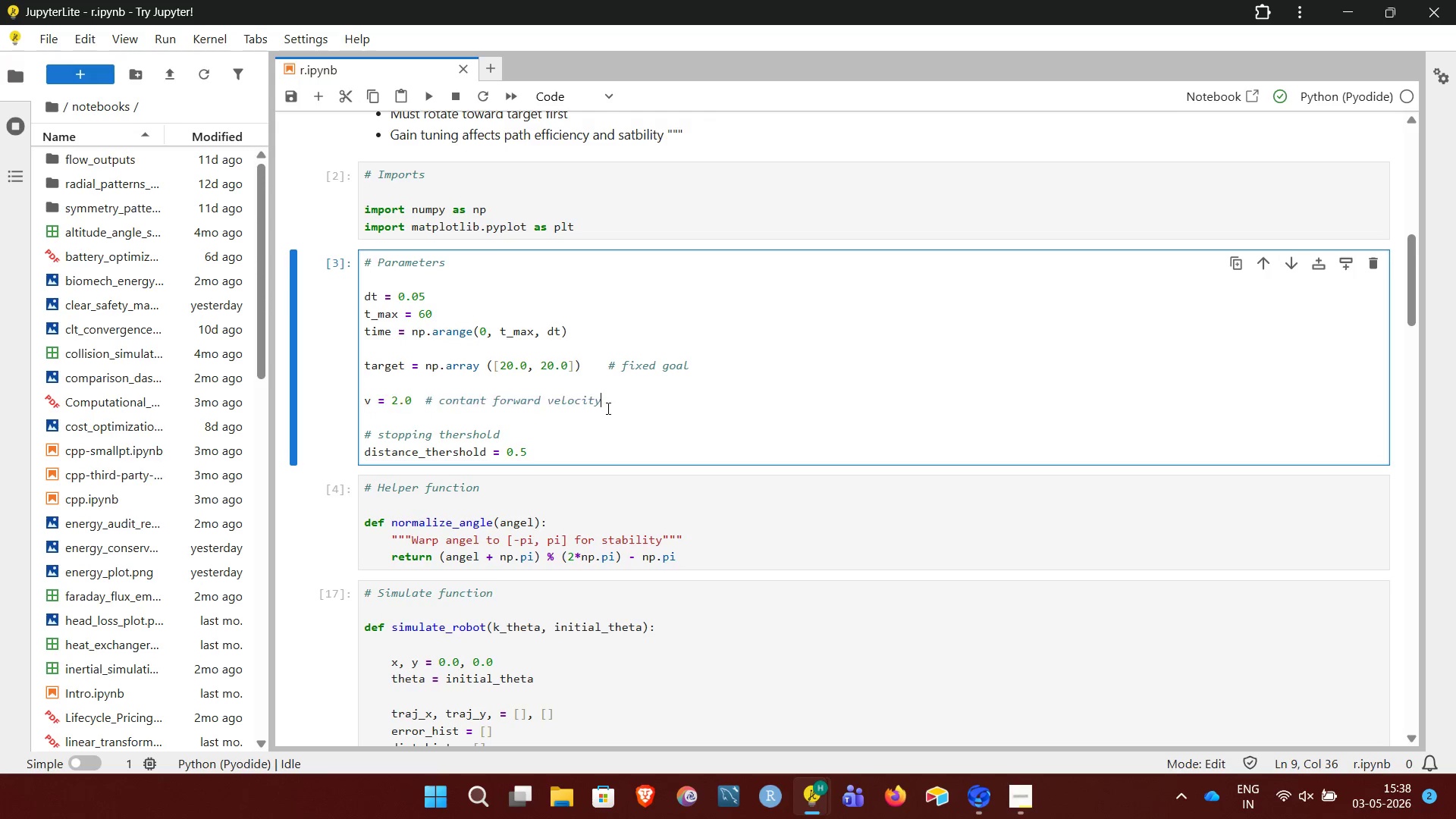 
left_click([607, 408])
 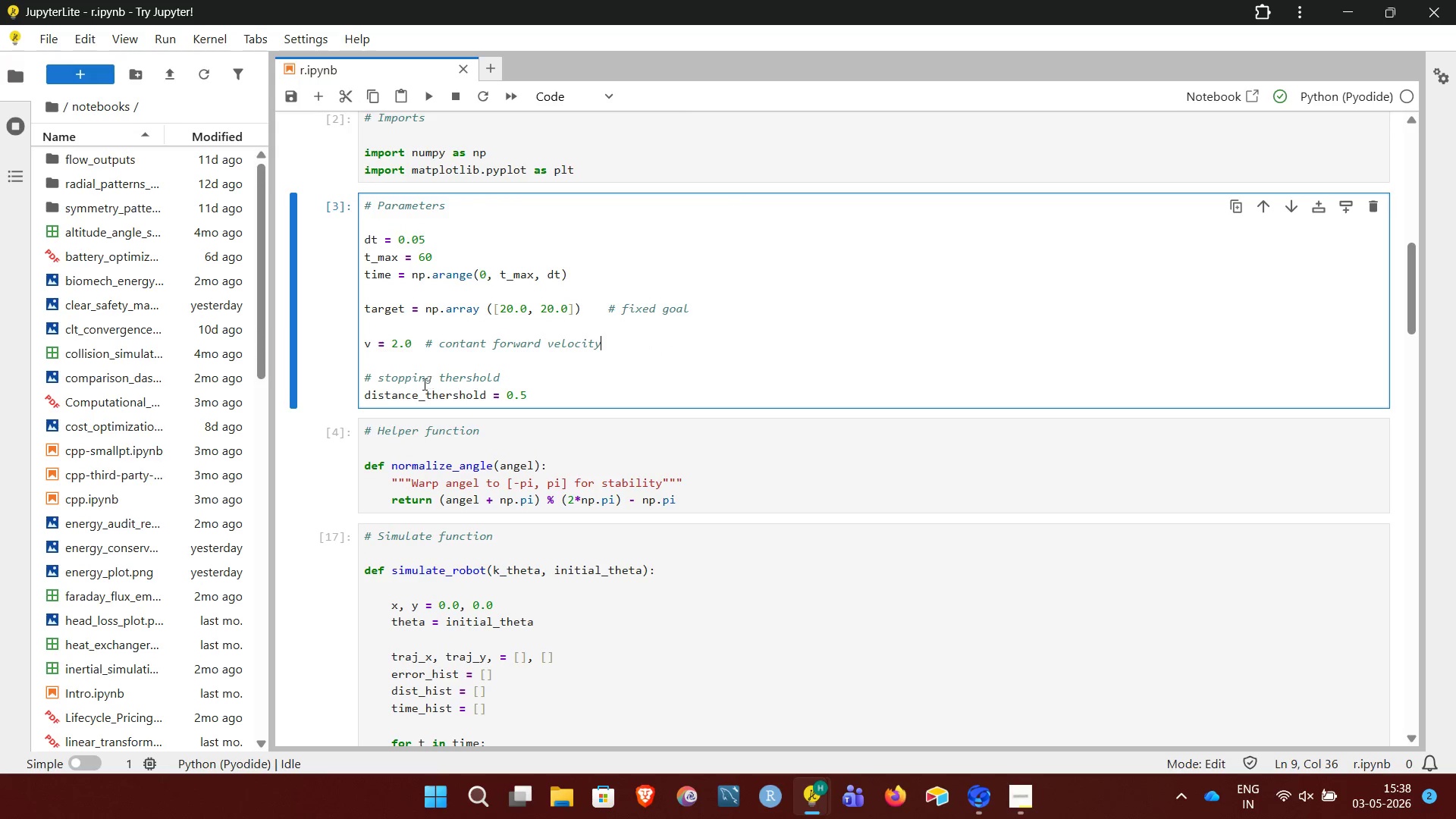 
left_click_drag(start_coordinate=[391, 394], to_coordinate=[570, 391])
 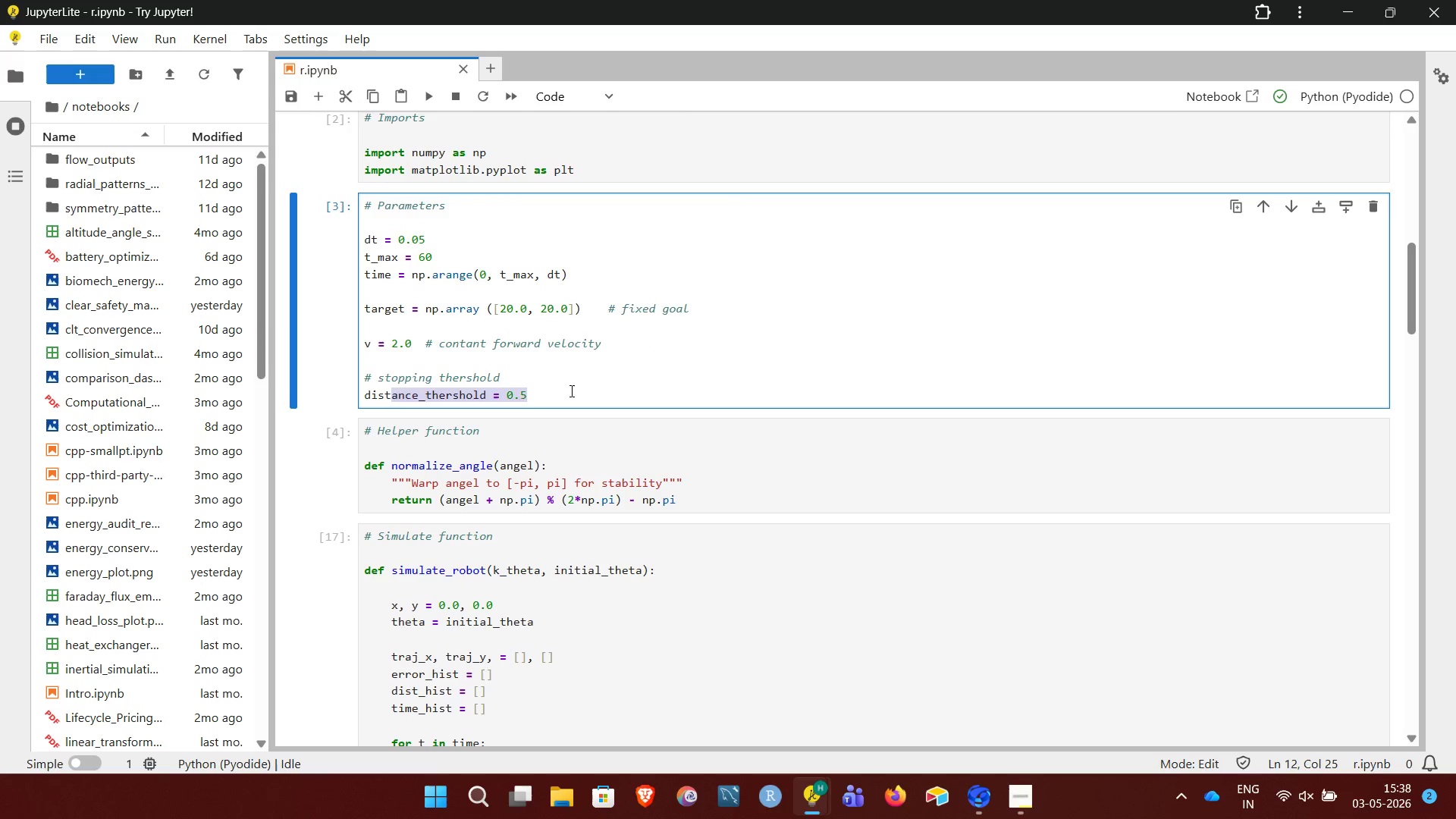 
left_click([570, 391])
 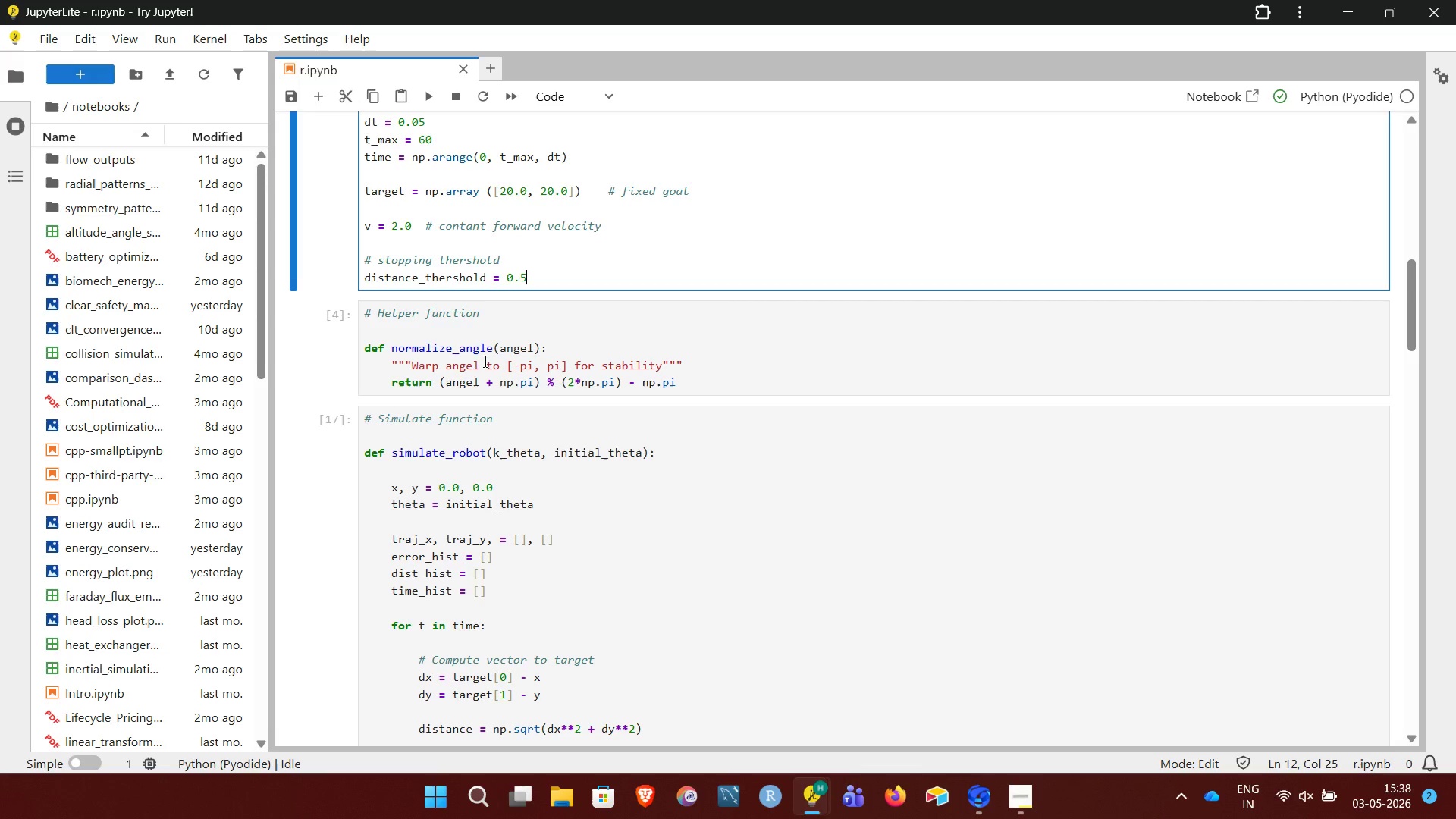 
left_click([535, 351])
 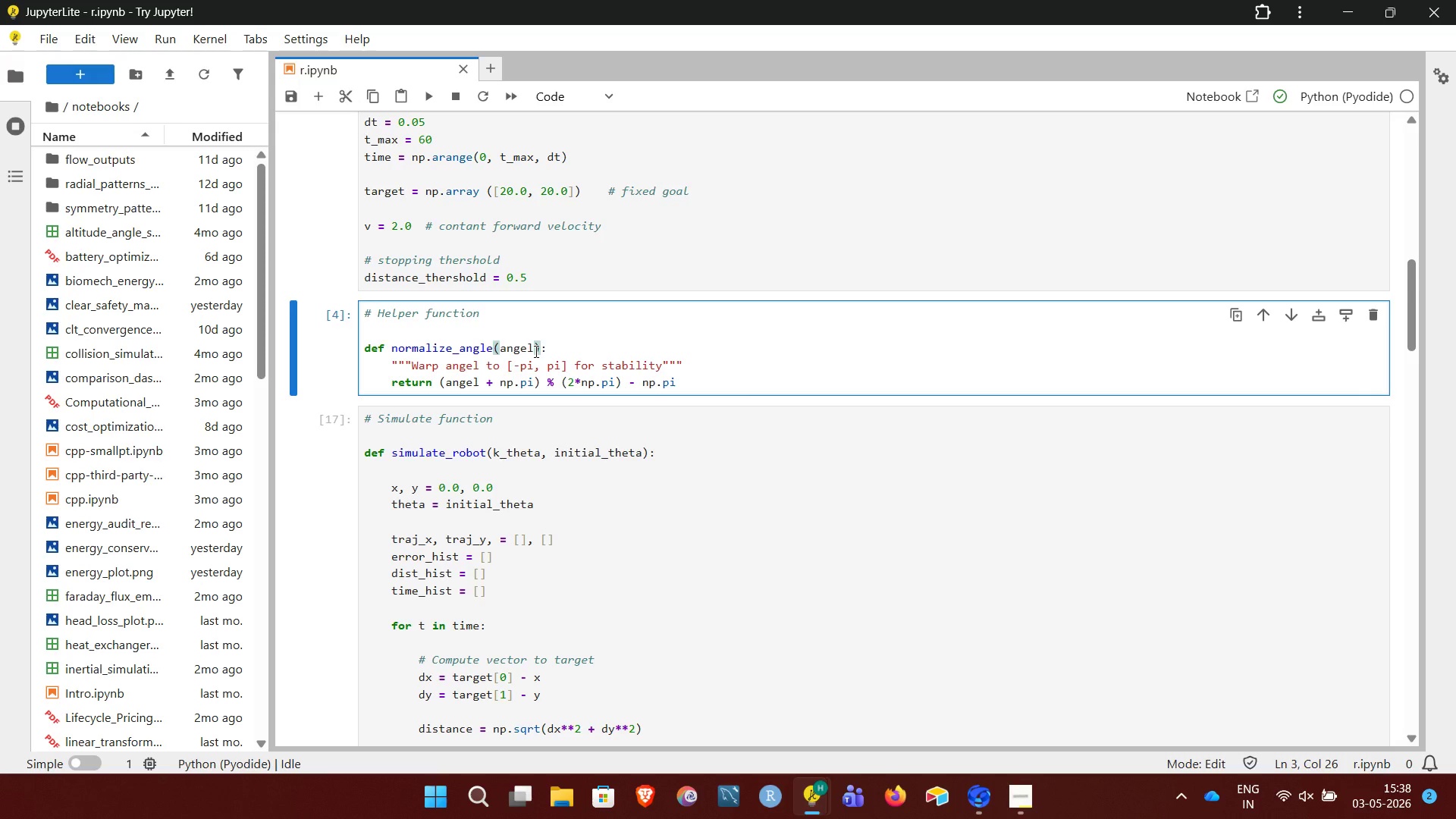 
key(Backspace)
key(Backspace)
type(le)
 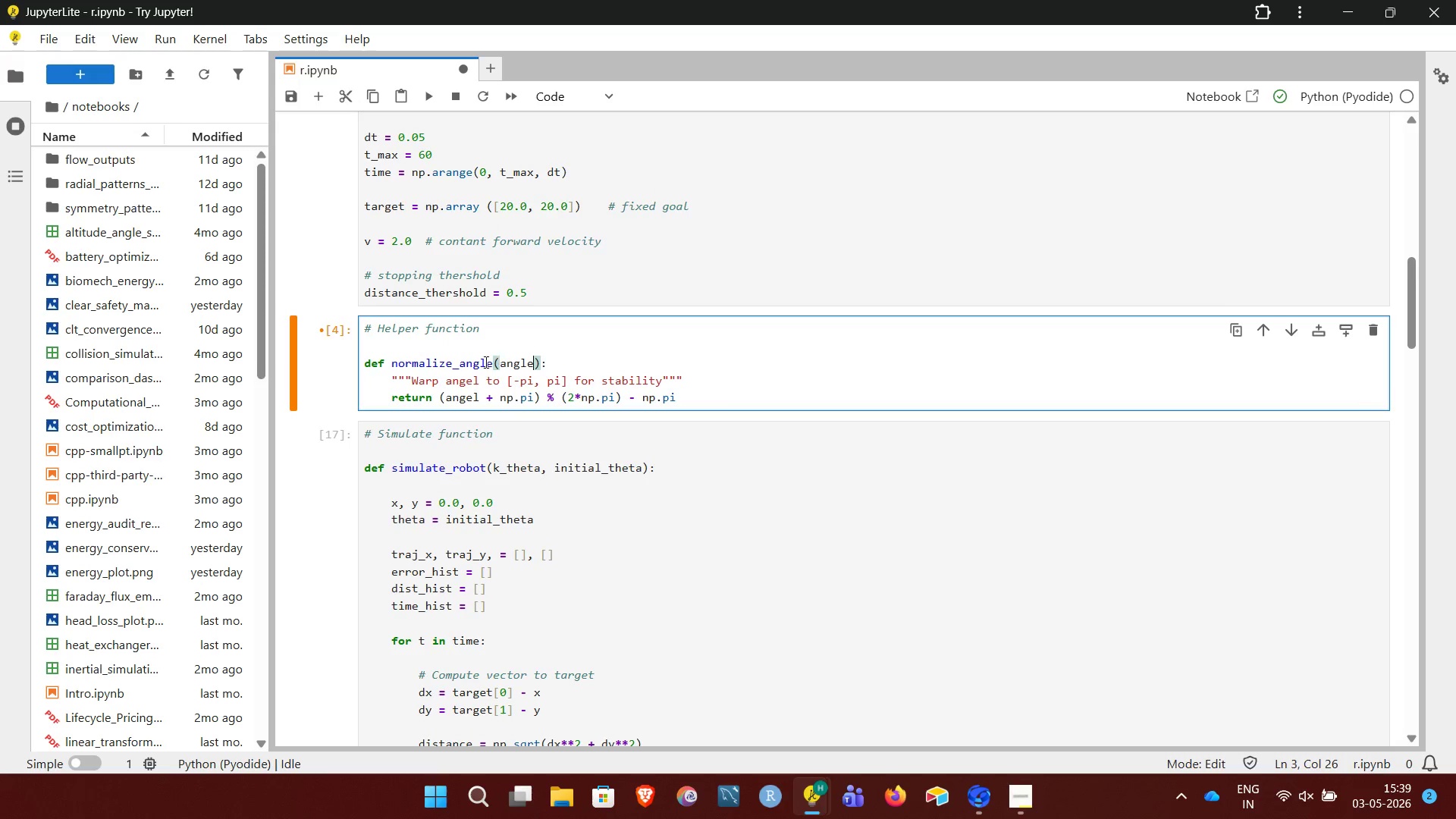 
left_click([479, 379])
 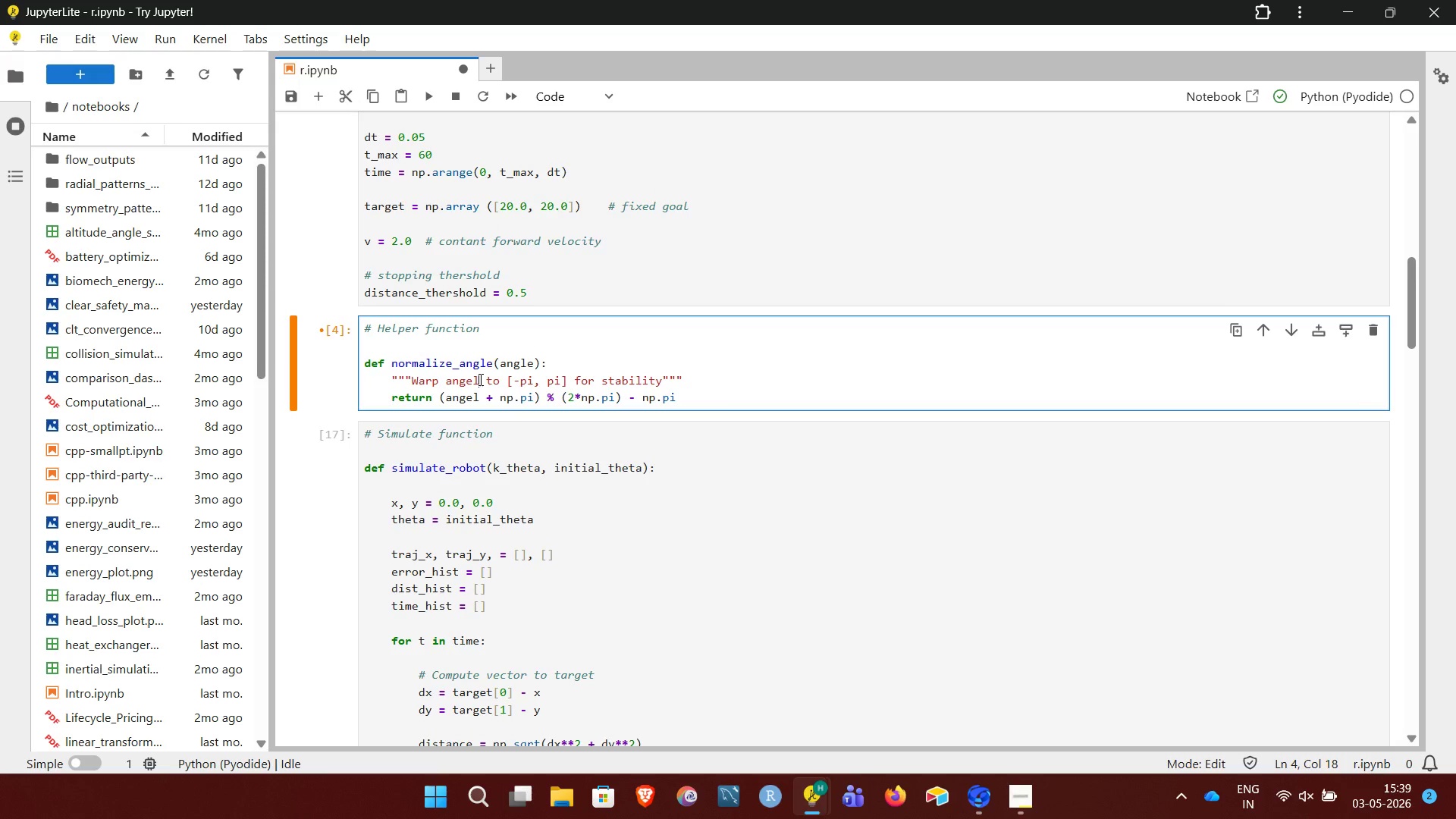 
key(Backspace)
key(Backspace)
type(le)
 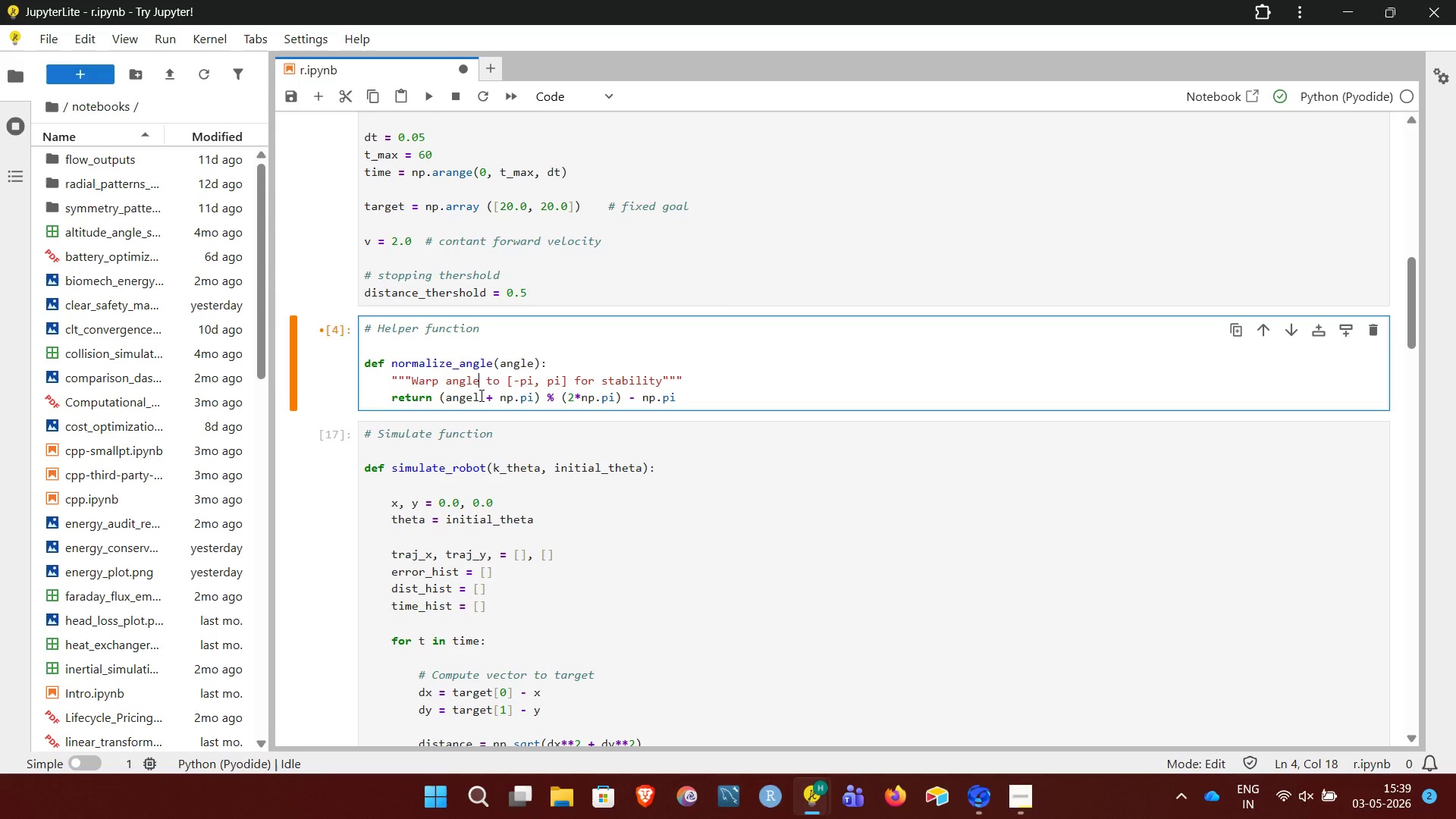 
left_click([478, 395])
 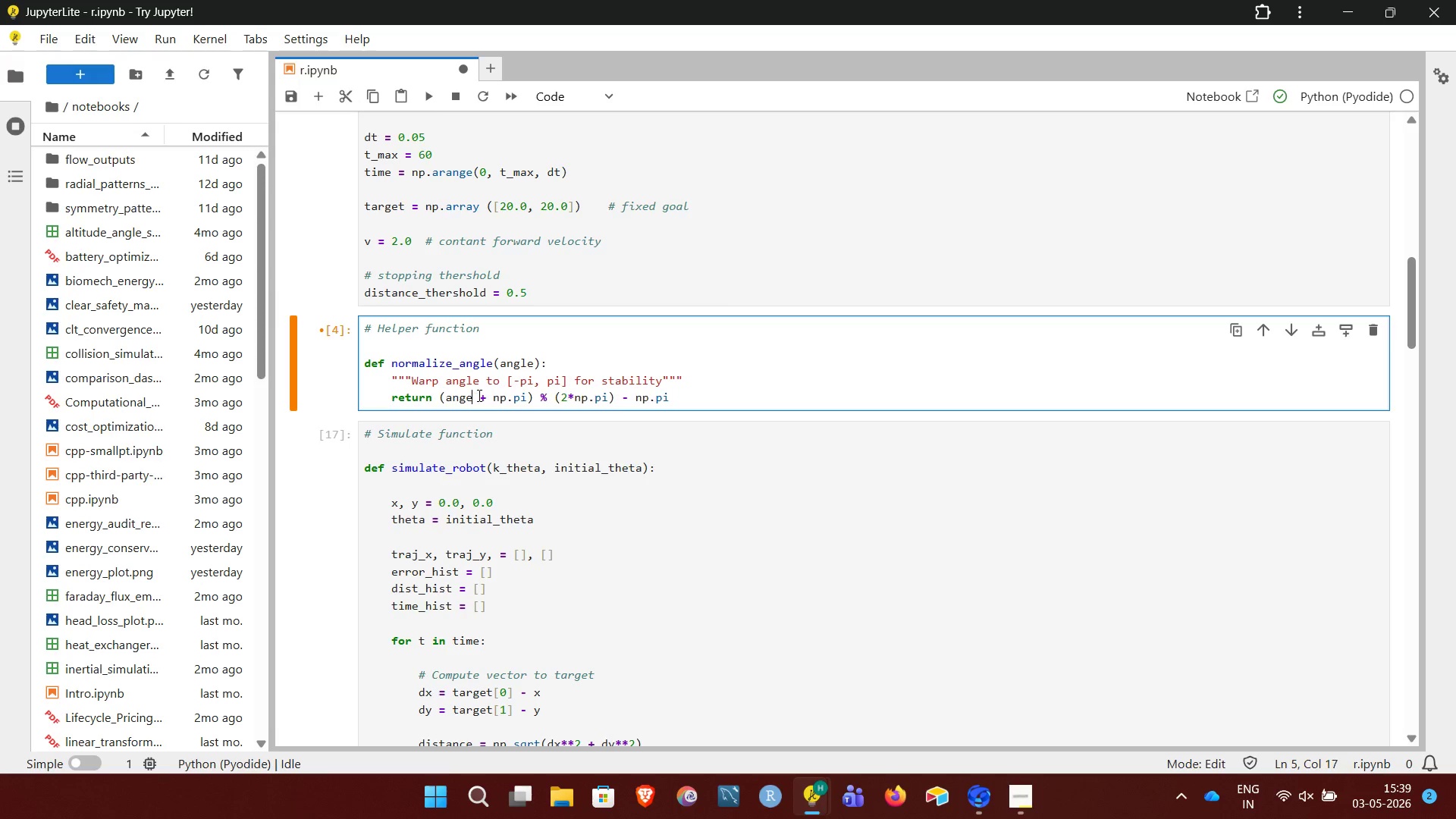 
key(Backspace)
key(Backspace)
type(le)
 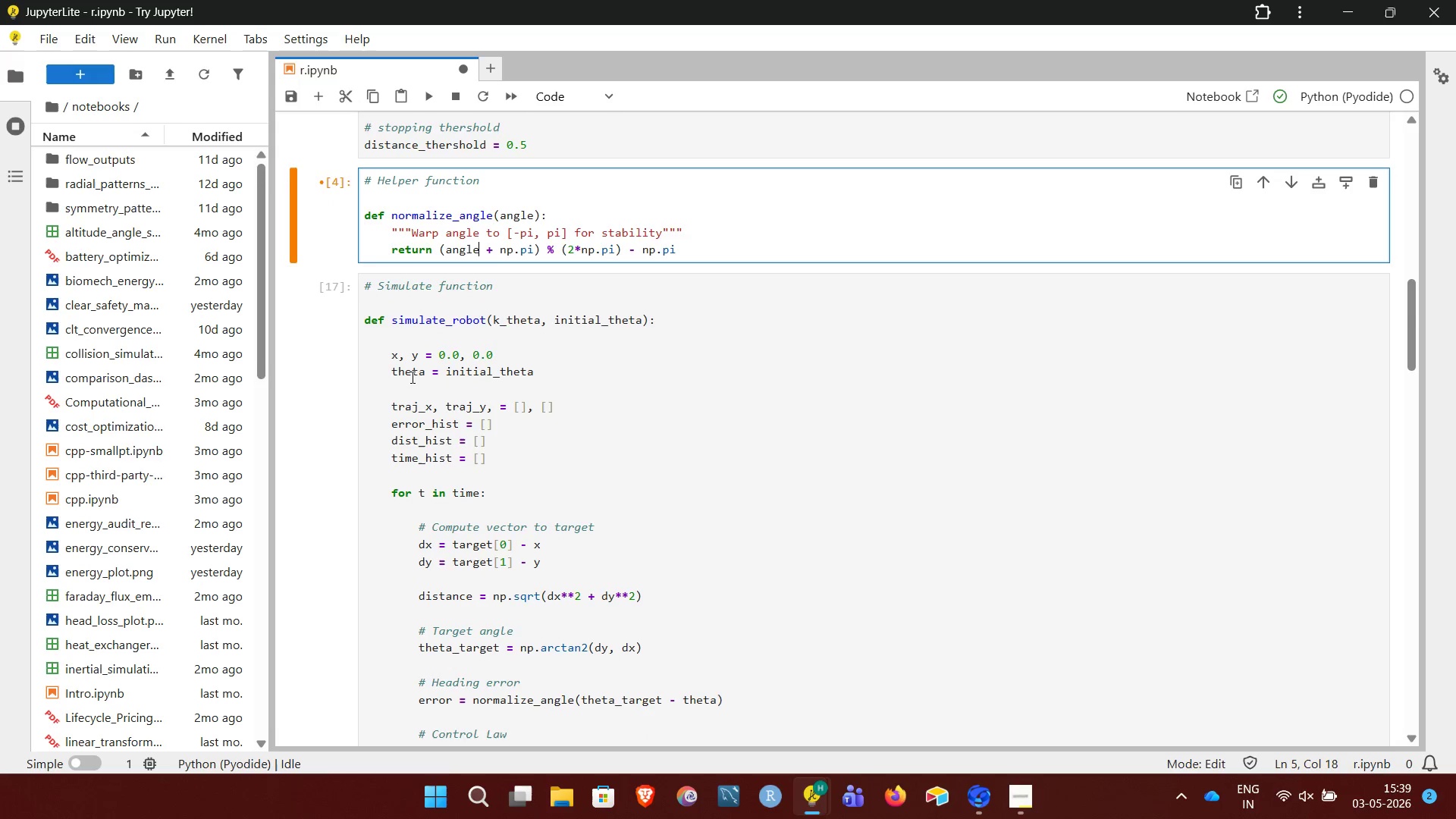 
wait(11.39)
 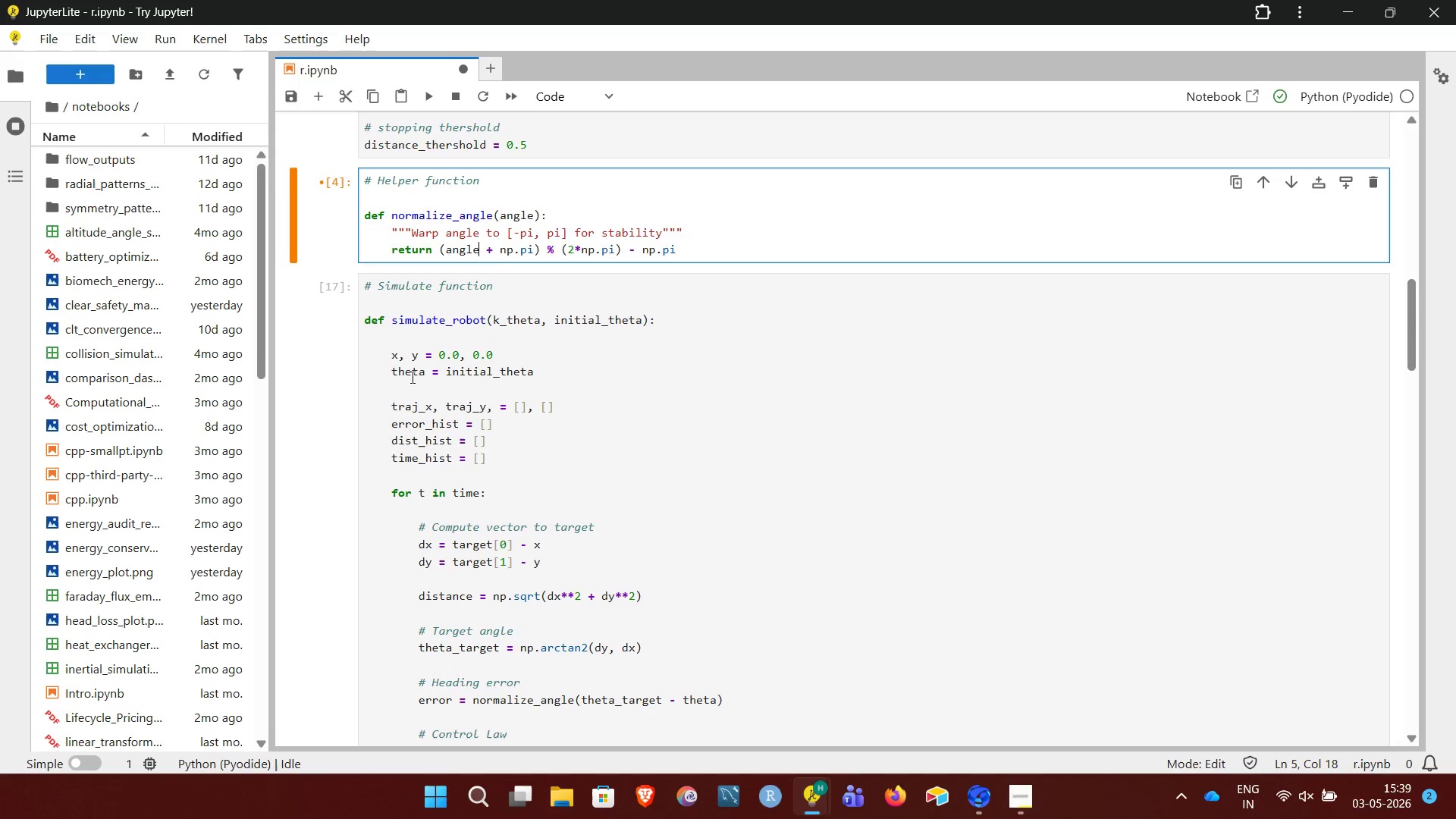 
left_click_drag(start_coordinate=[377, 322], to_coordinate=[651, 326])
 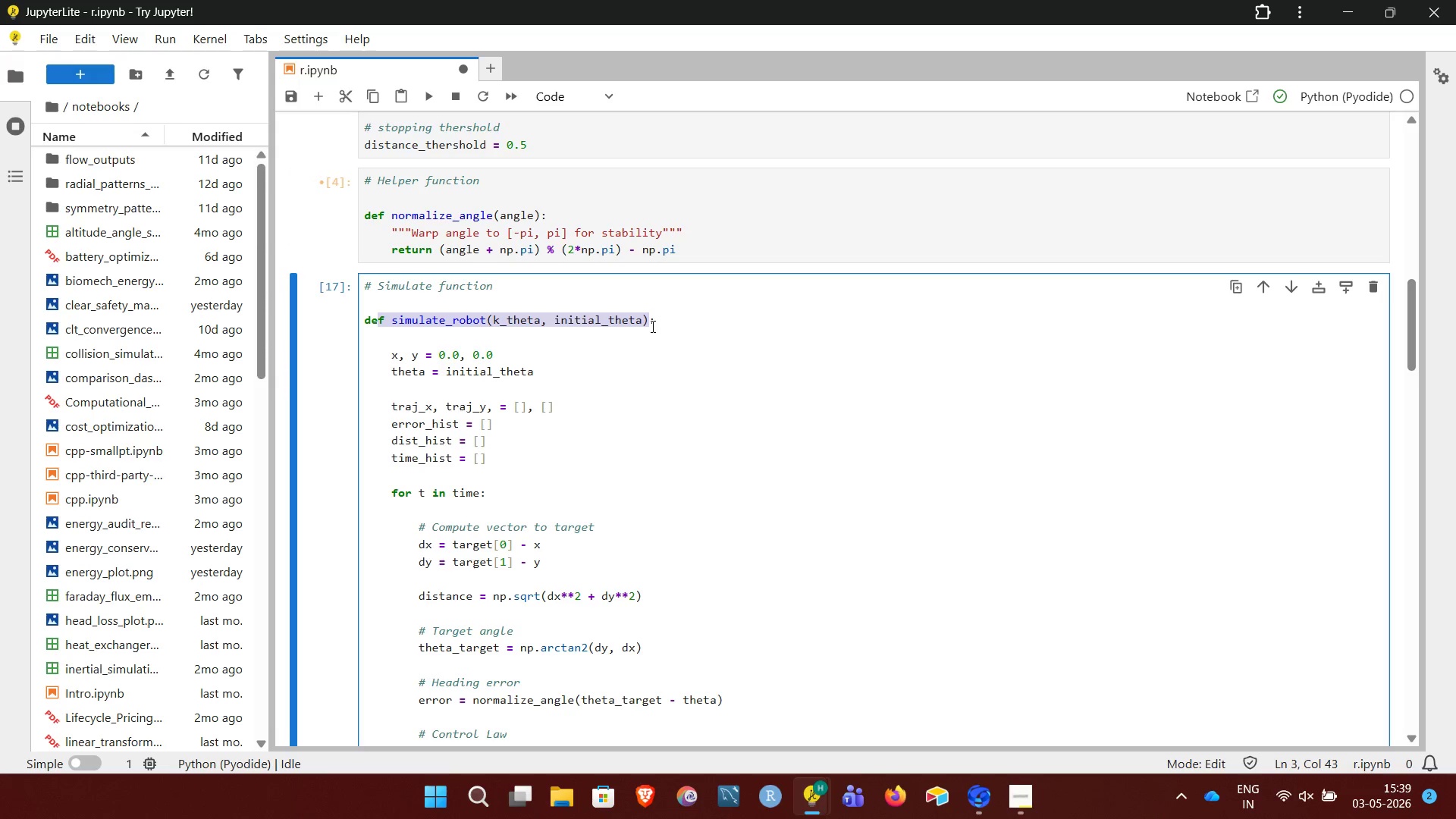 
left_click([651, 326])
 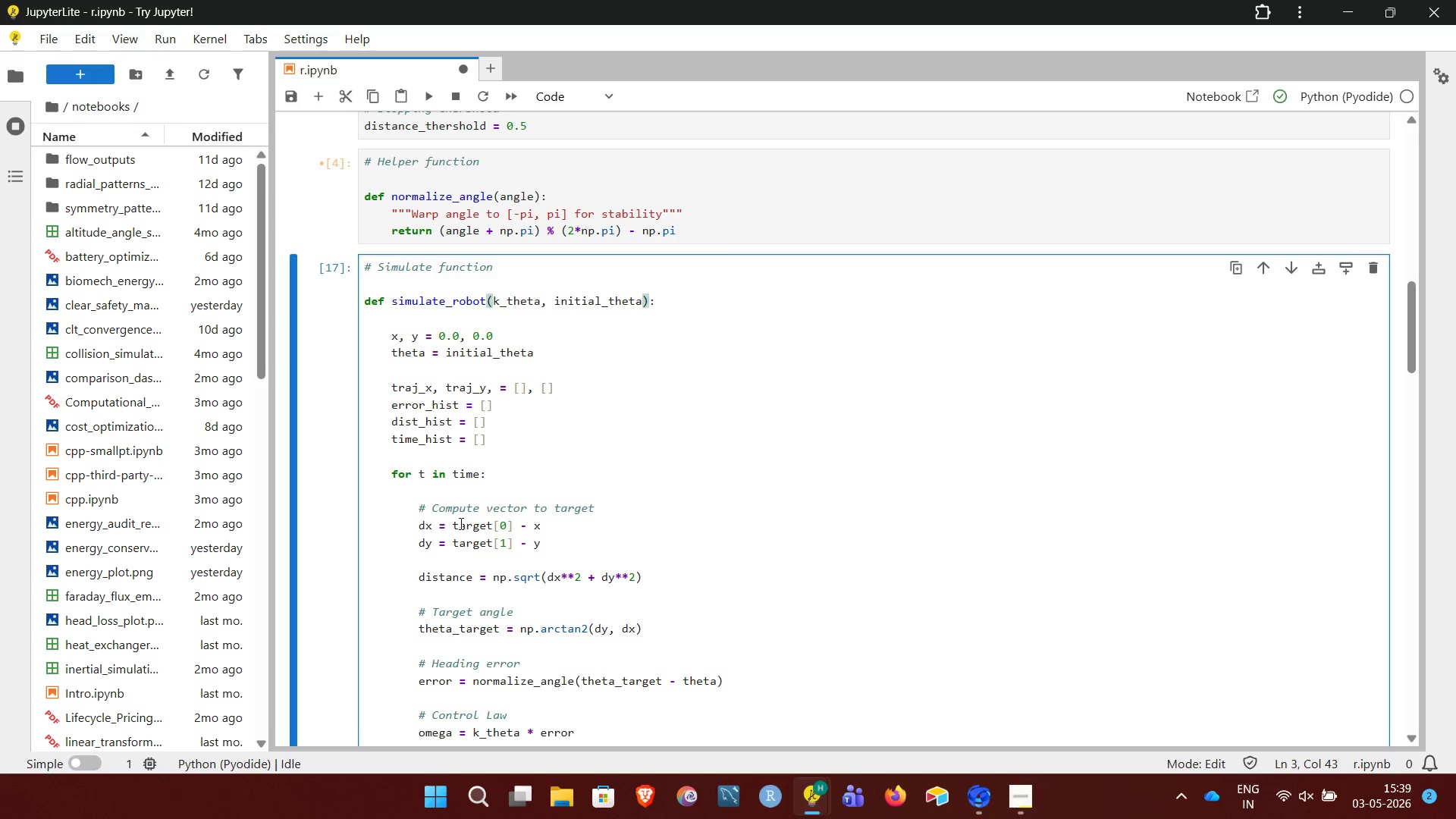 
wait(10.98)
 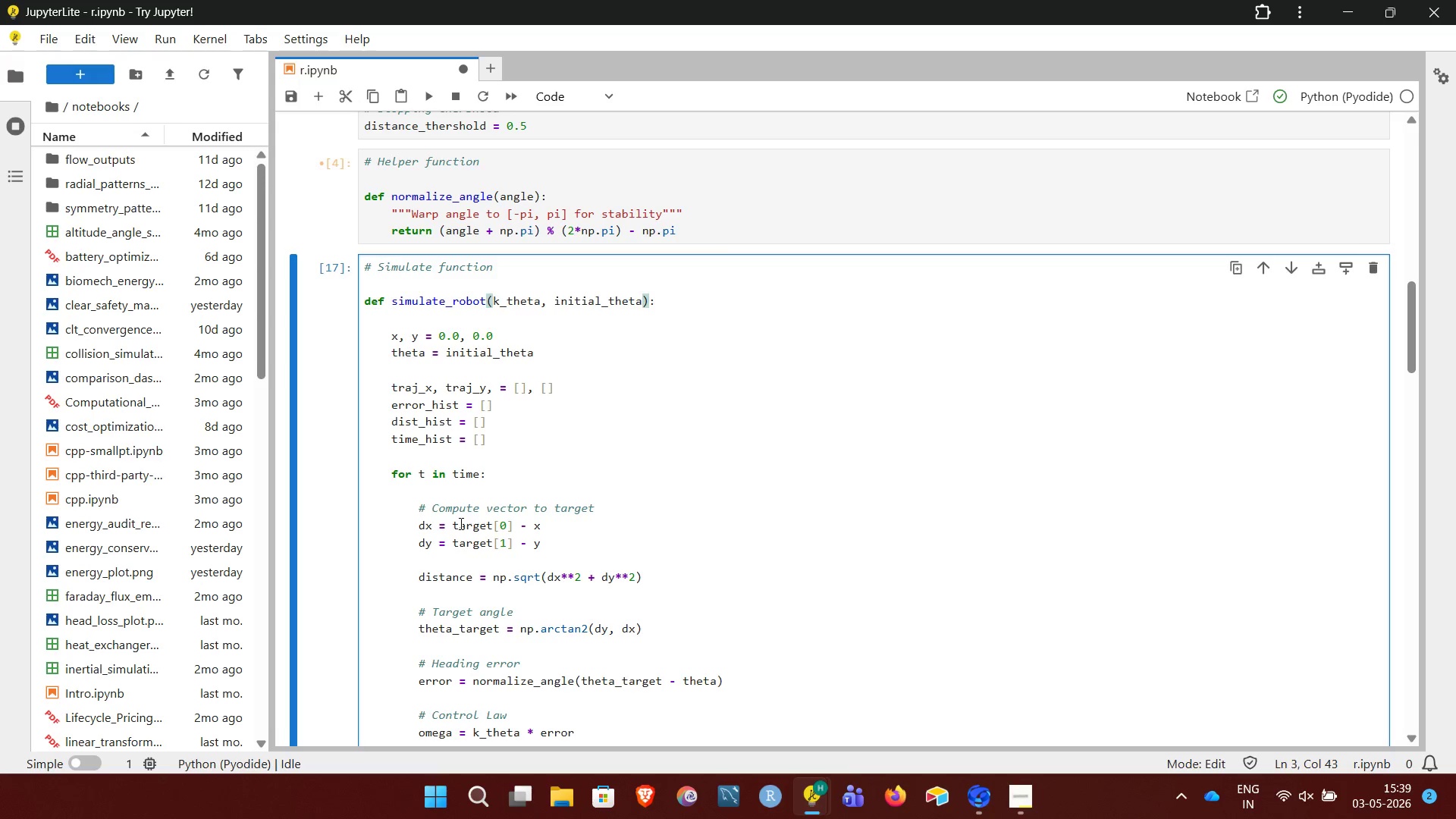 
left_click([714, 439])
 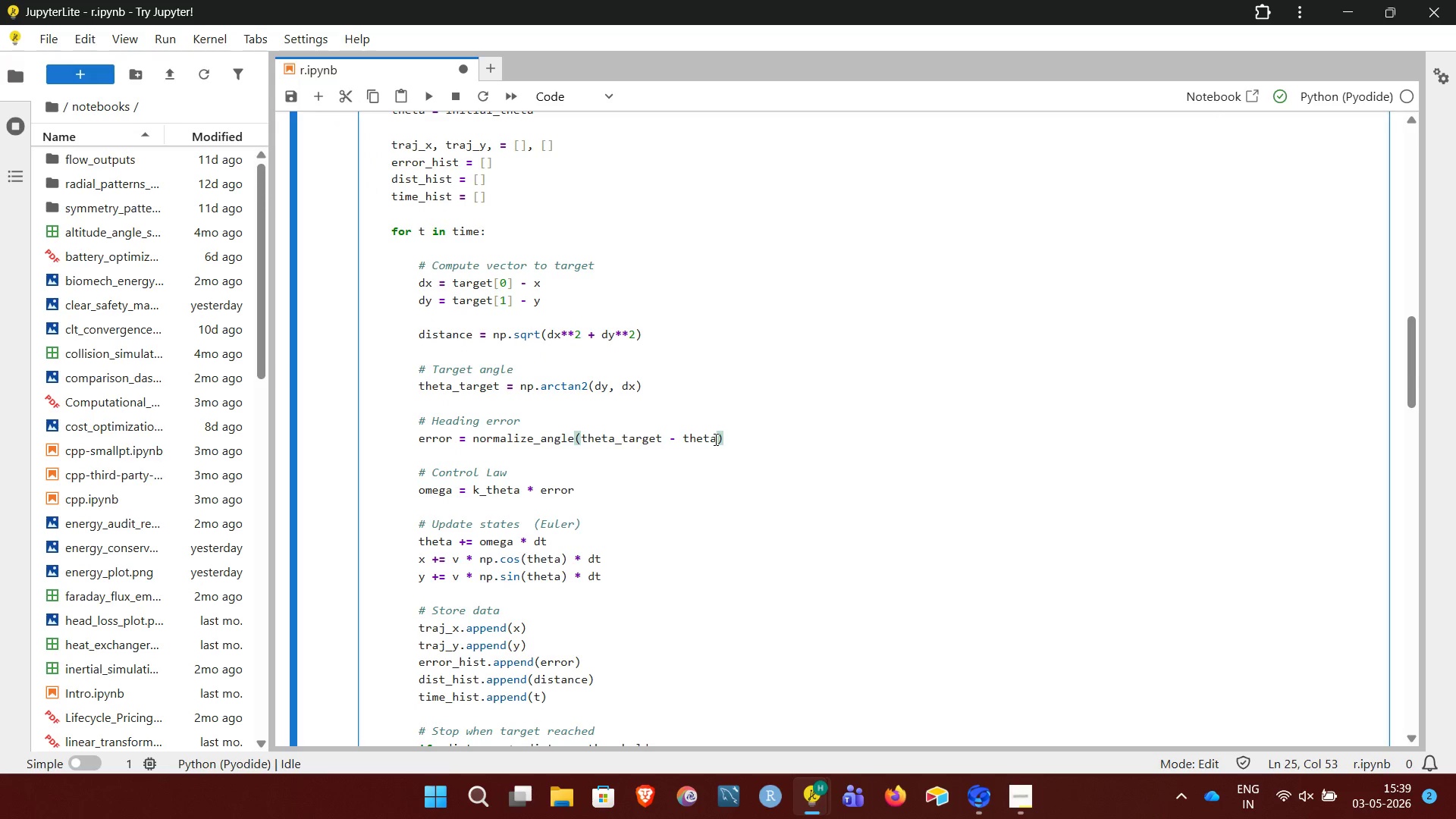 
key(Shift+Enter)
 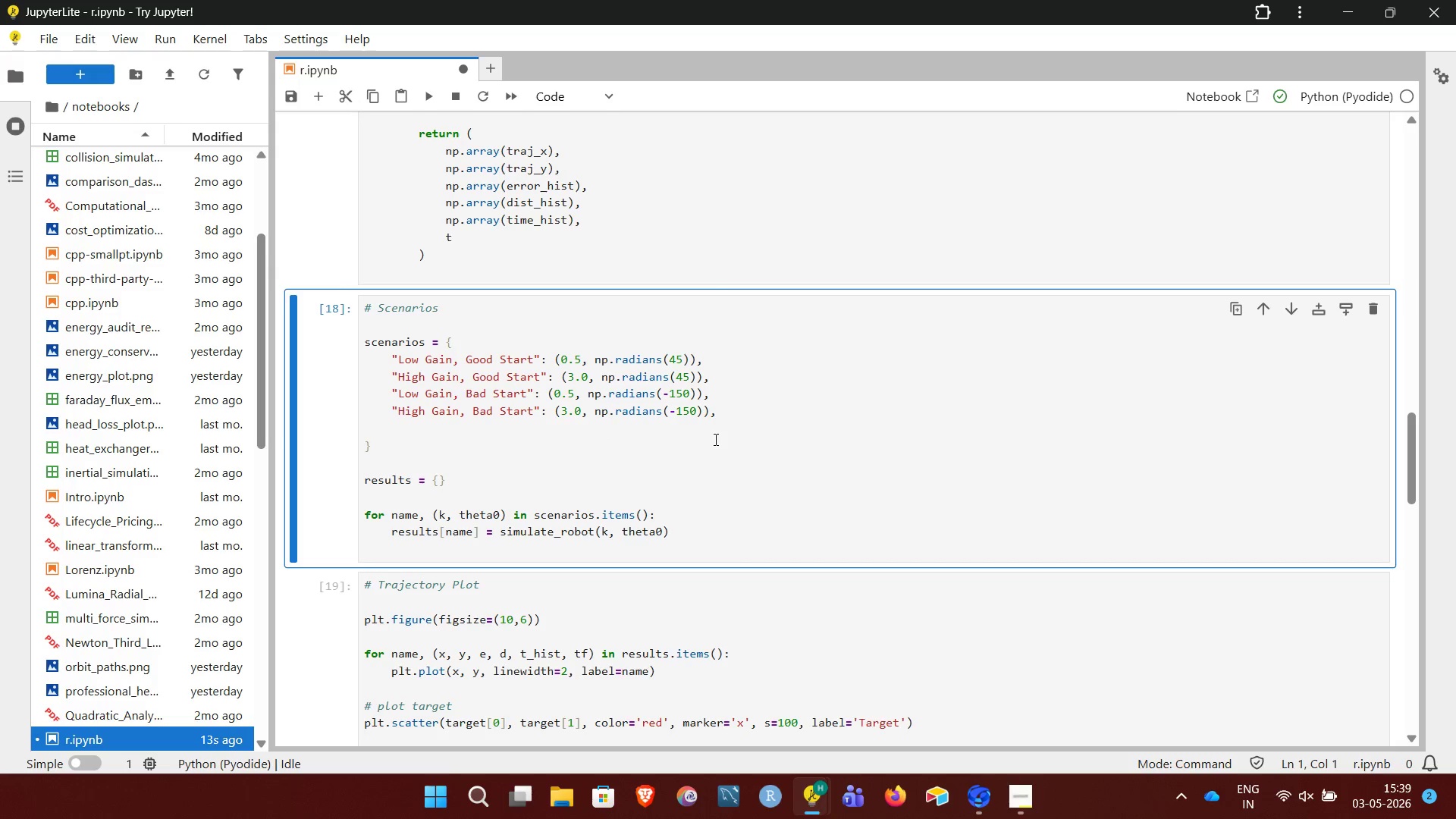 
key(Shift+ShiftRight)
 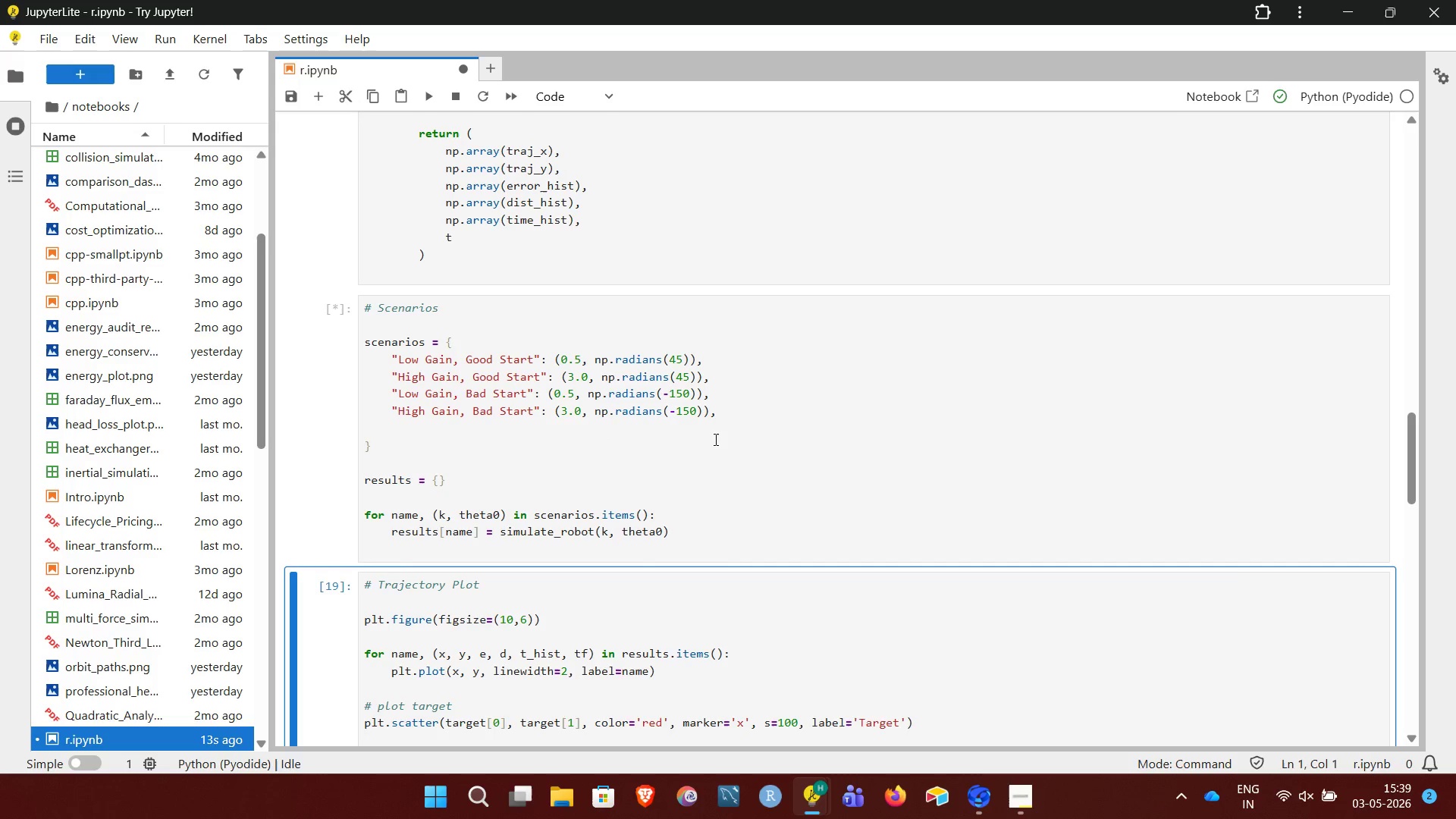 
key(Shift+Enter)
 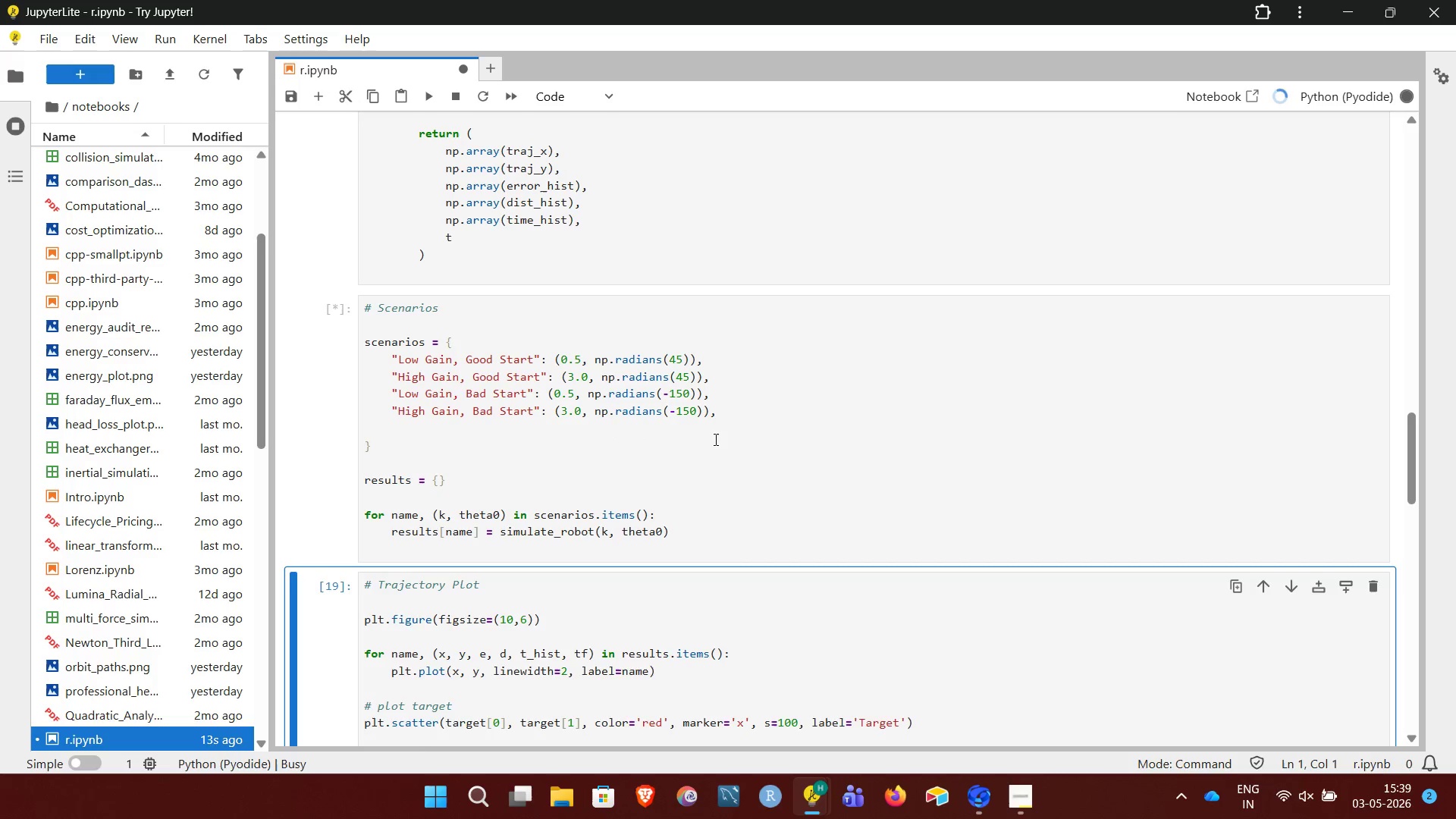 
key(Shift+Enter)
 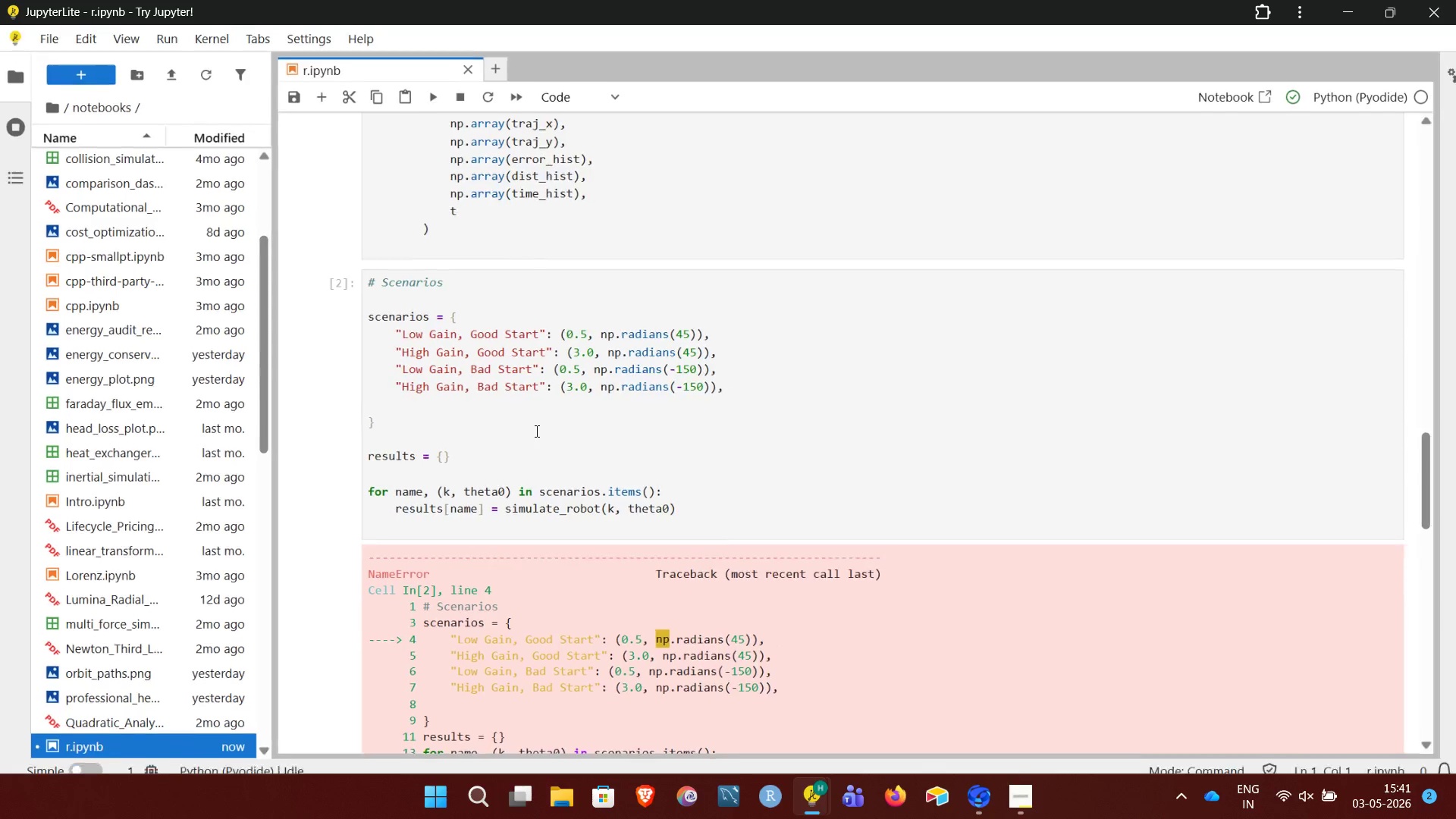 
wait(93.72)
 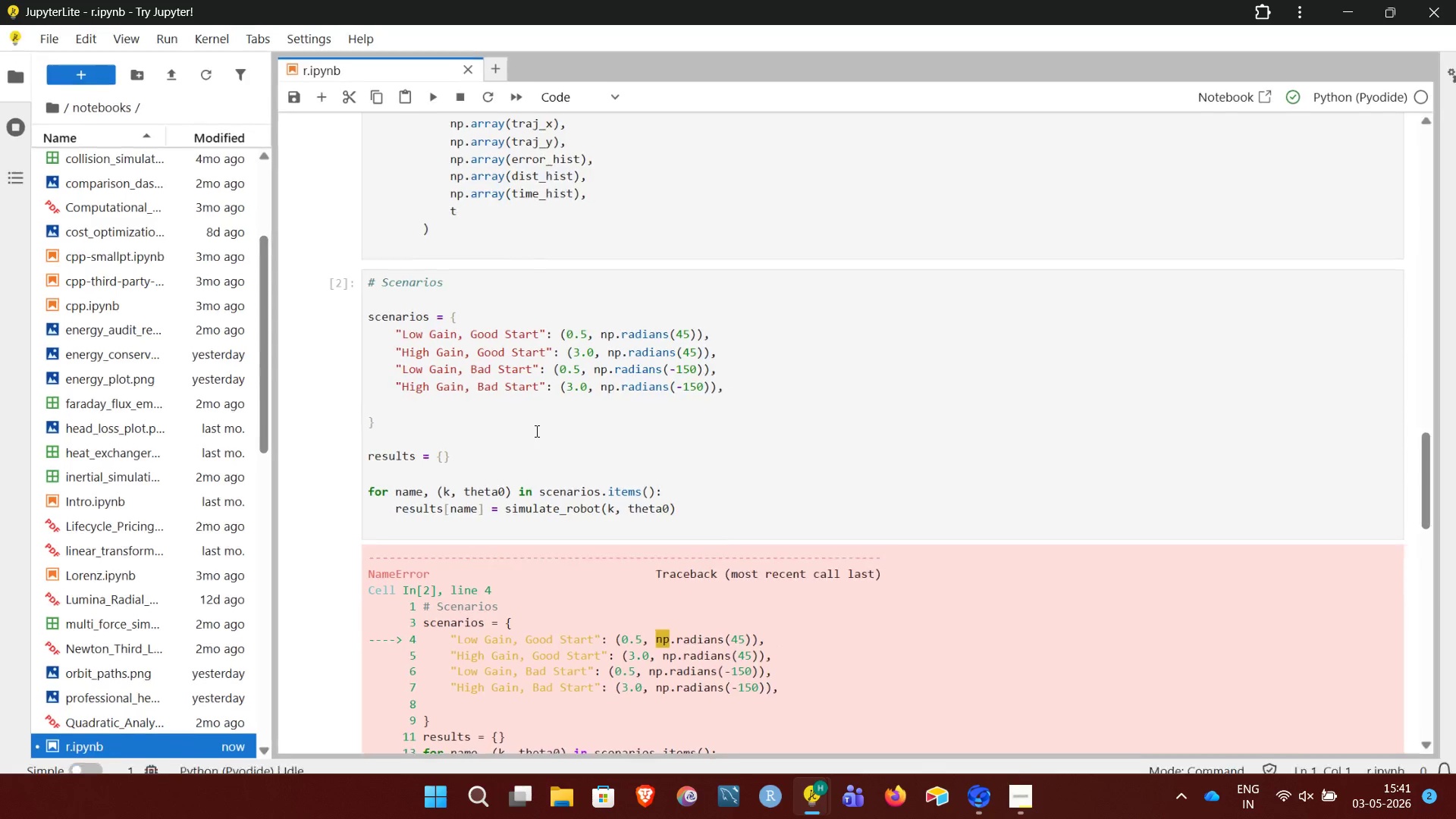 
left_click([707, 437])
 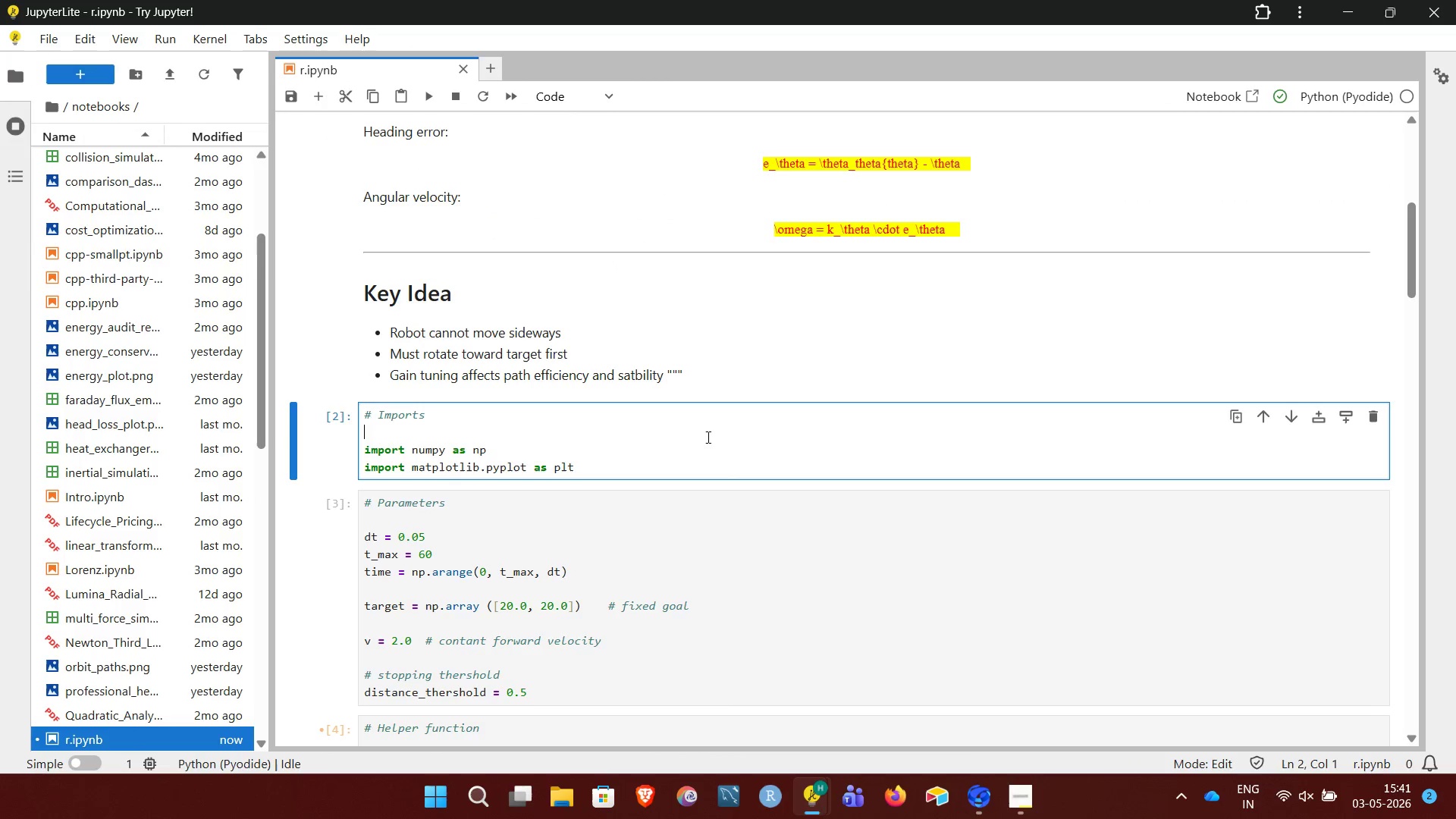 
key(Shift+Enter)
 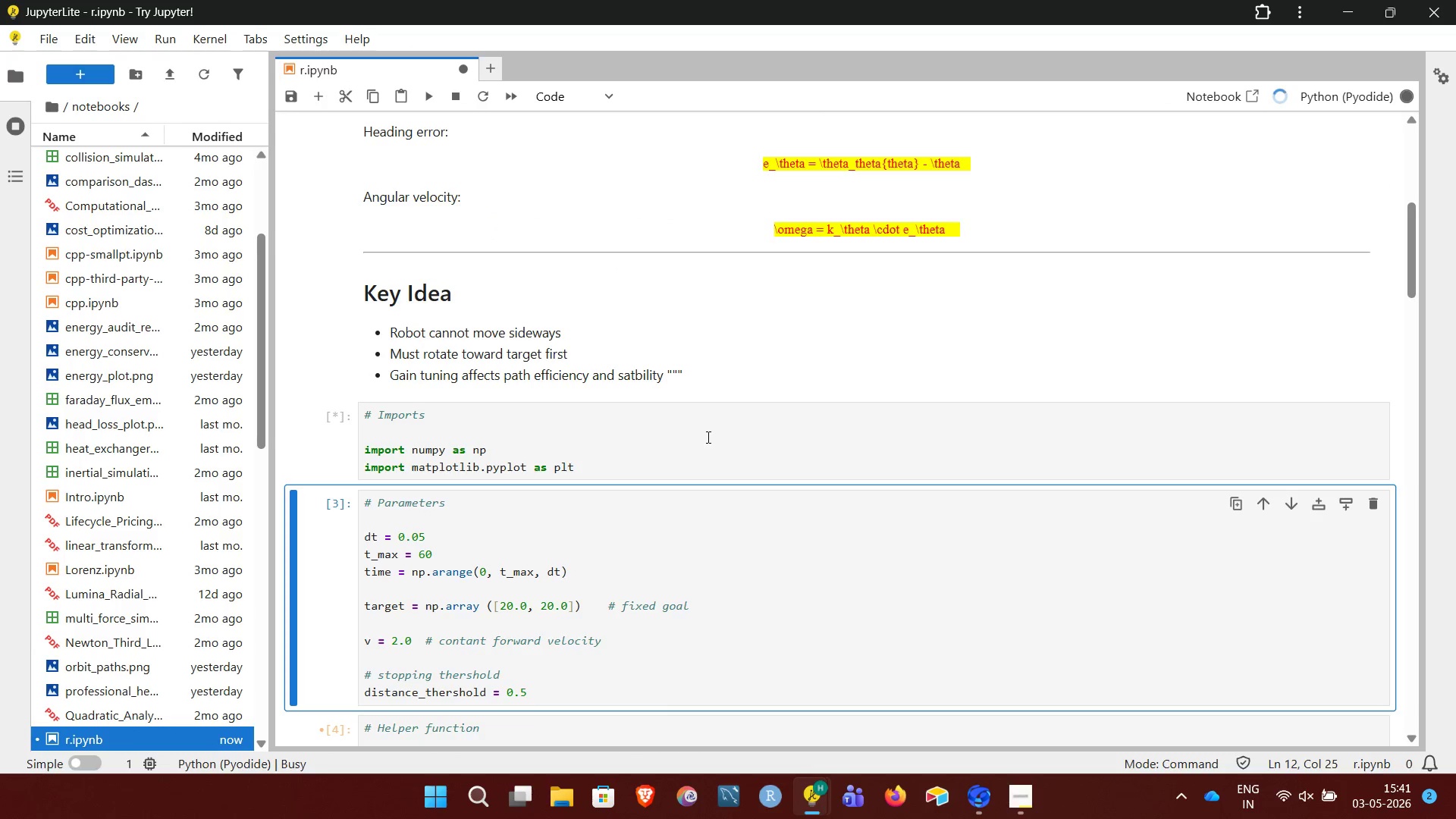 
key(Shift+Enter)
 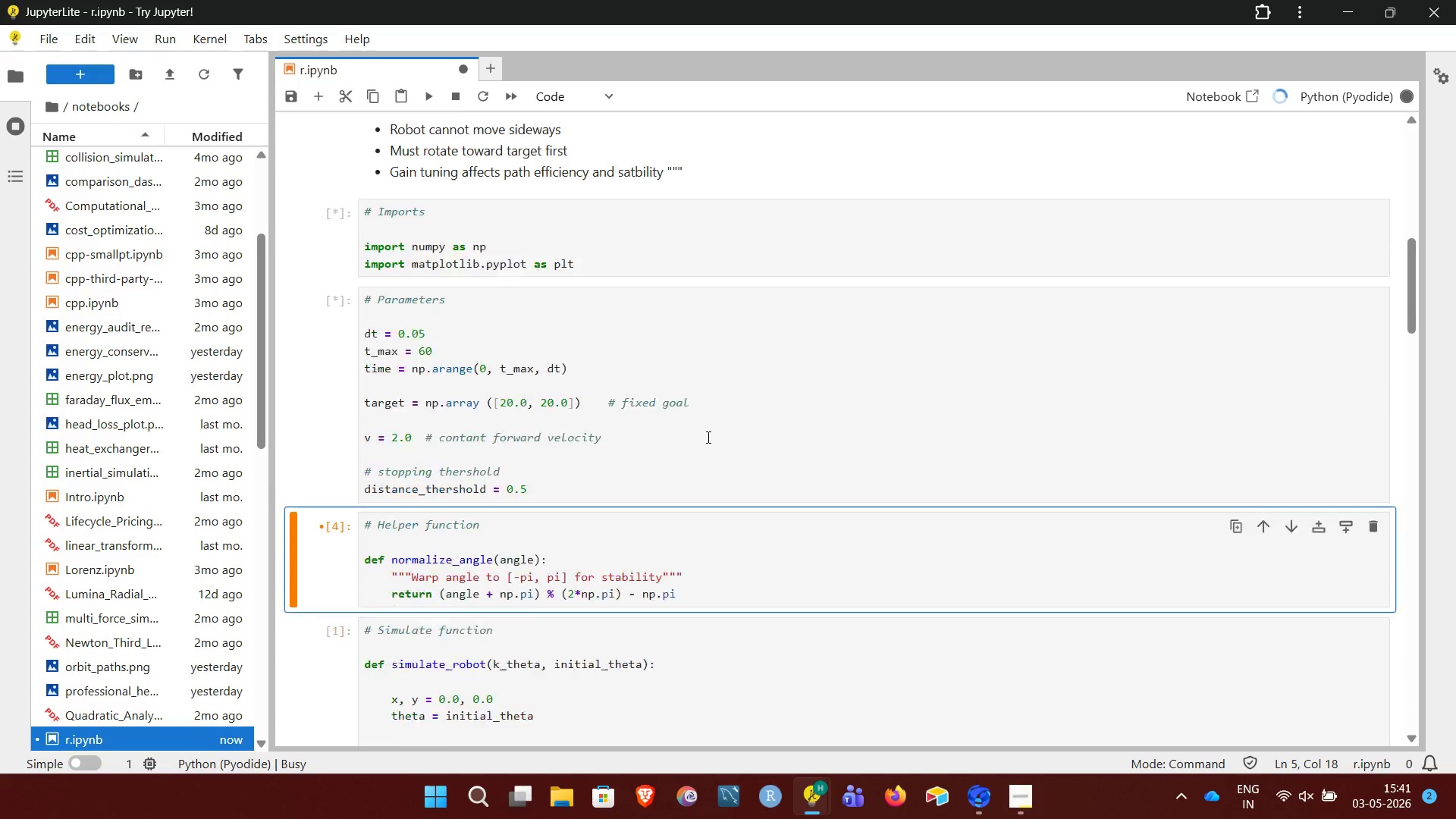 
key(Shift+Enter)
 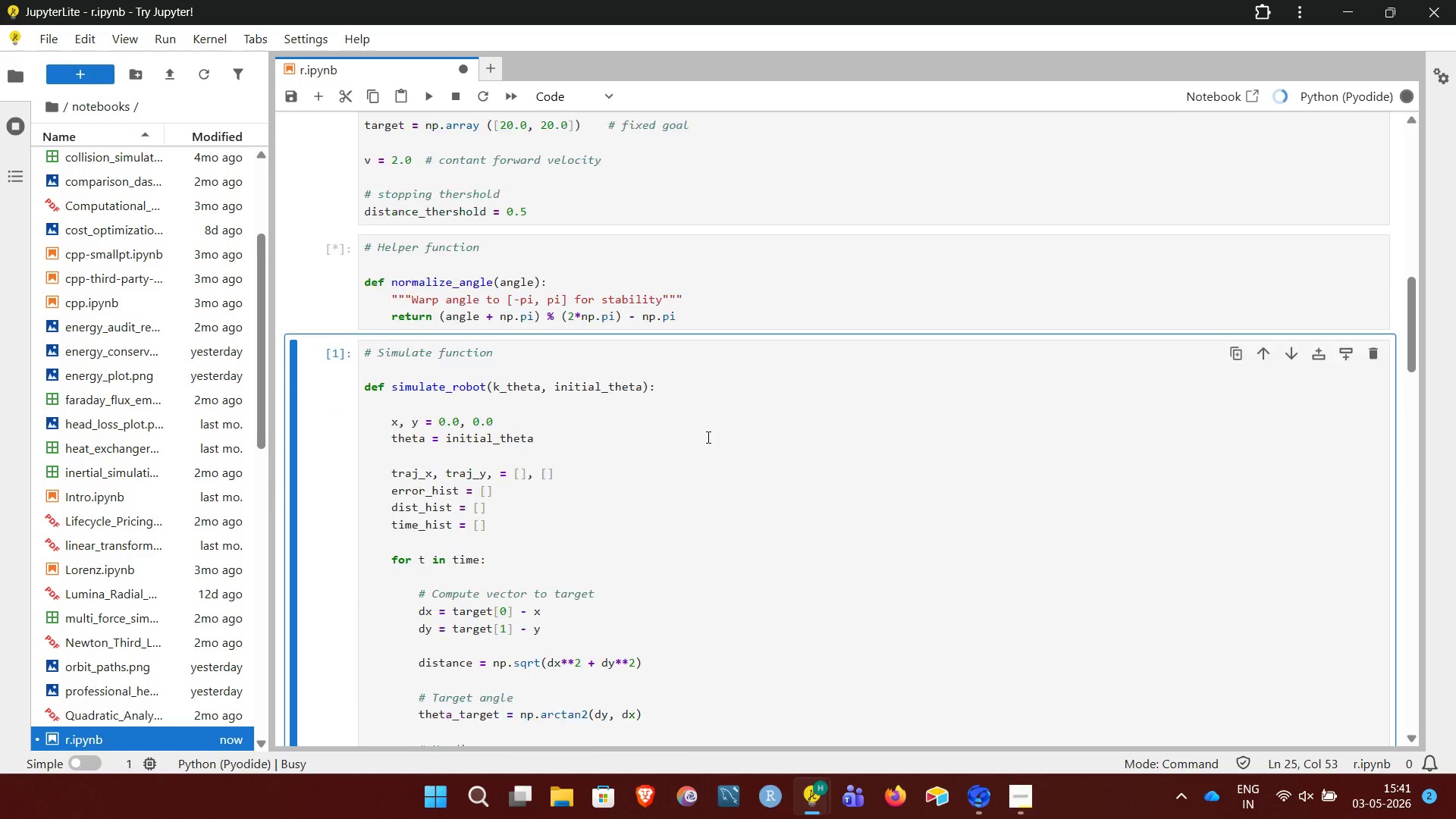 
key(Shift+Enter)
 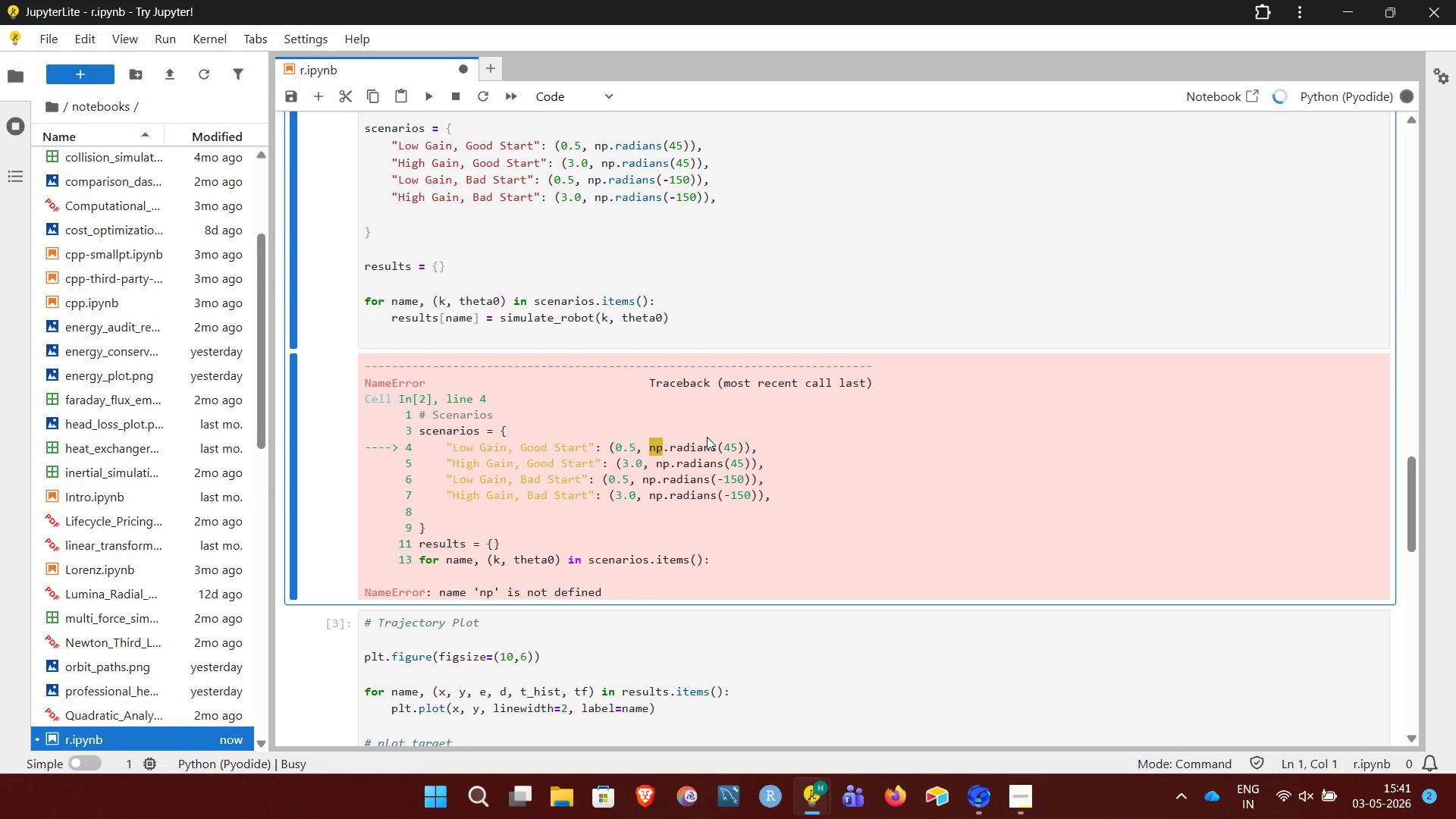 
key(Shift+Enter)
 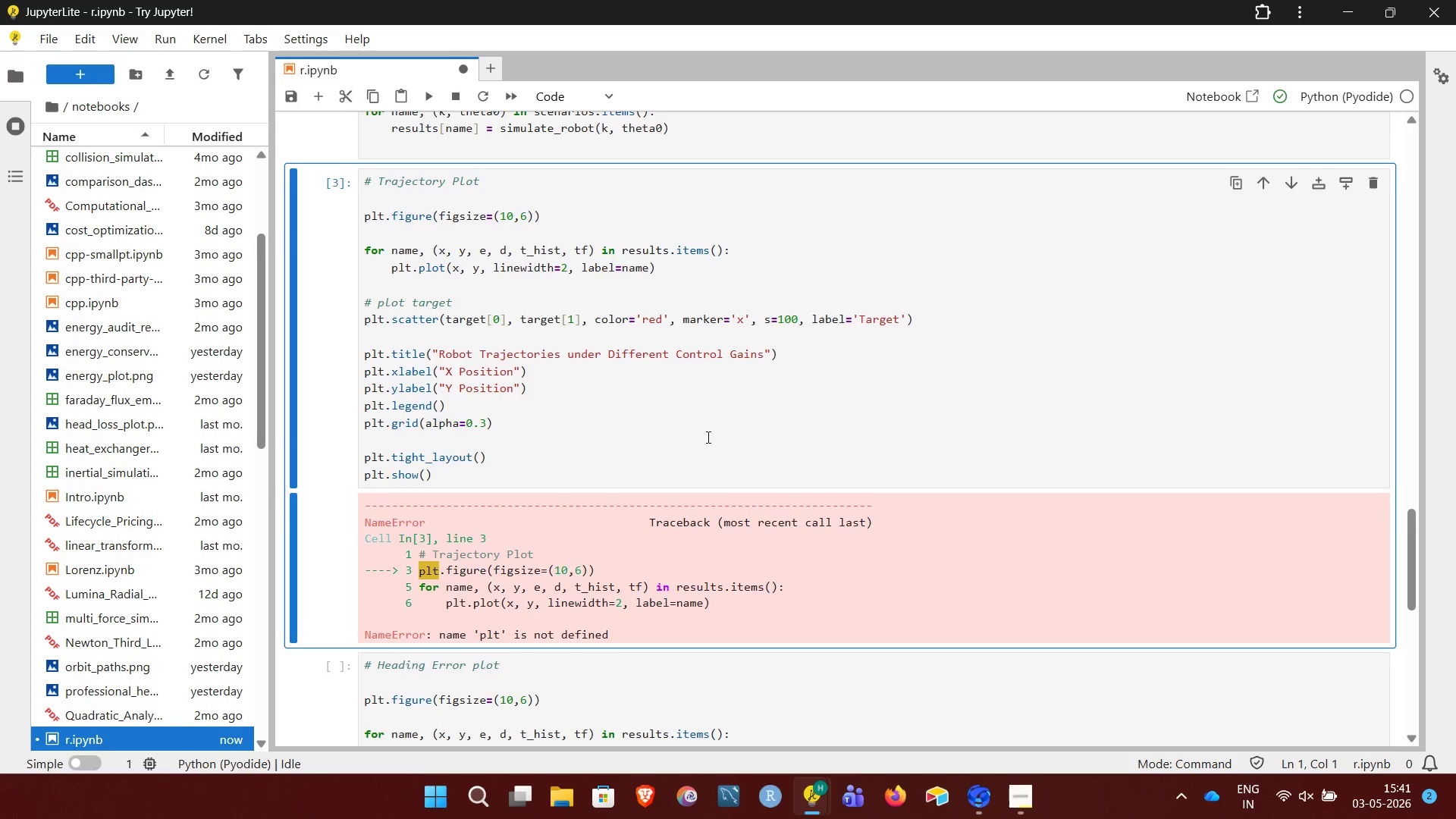 
key(Shift+Enter)
 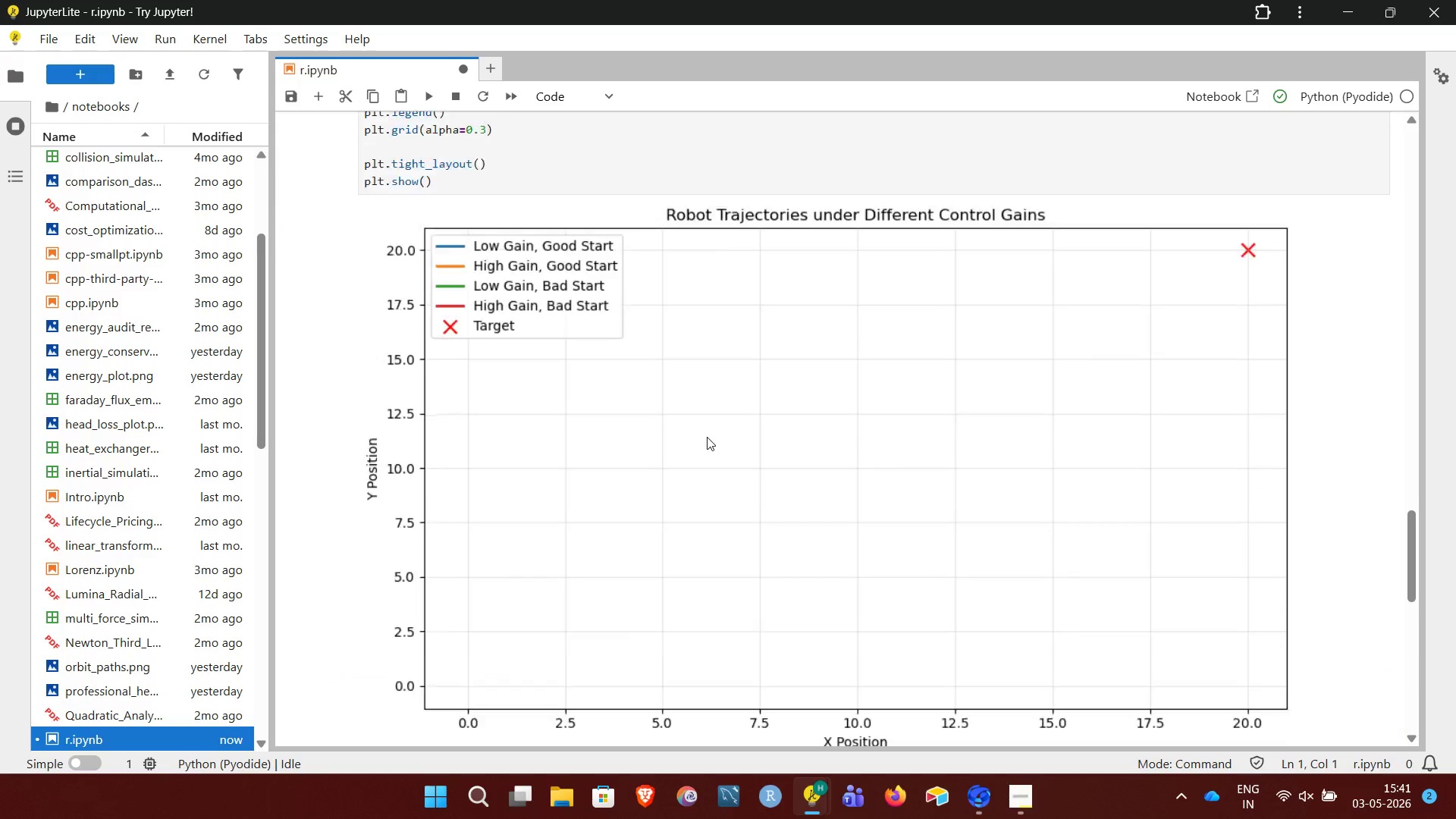 
wait(8.41)
 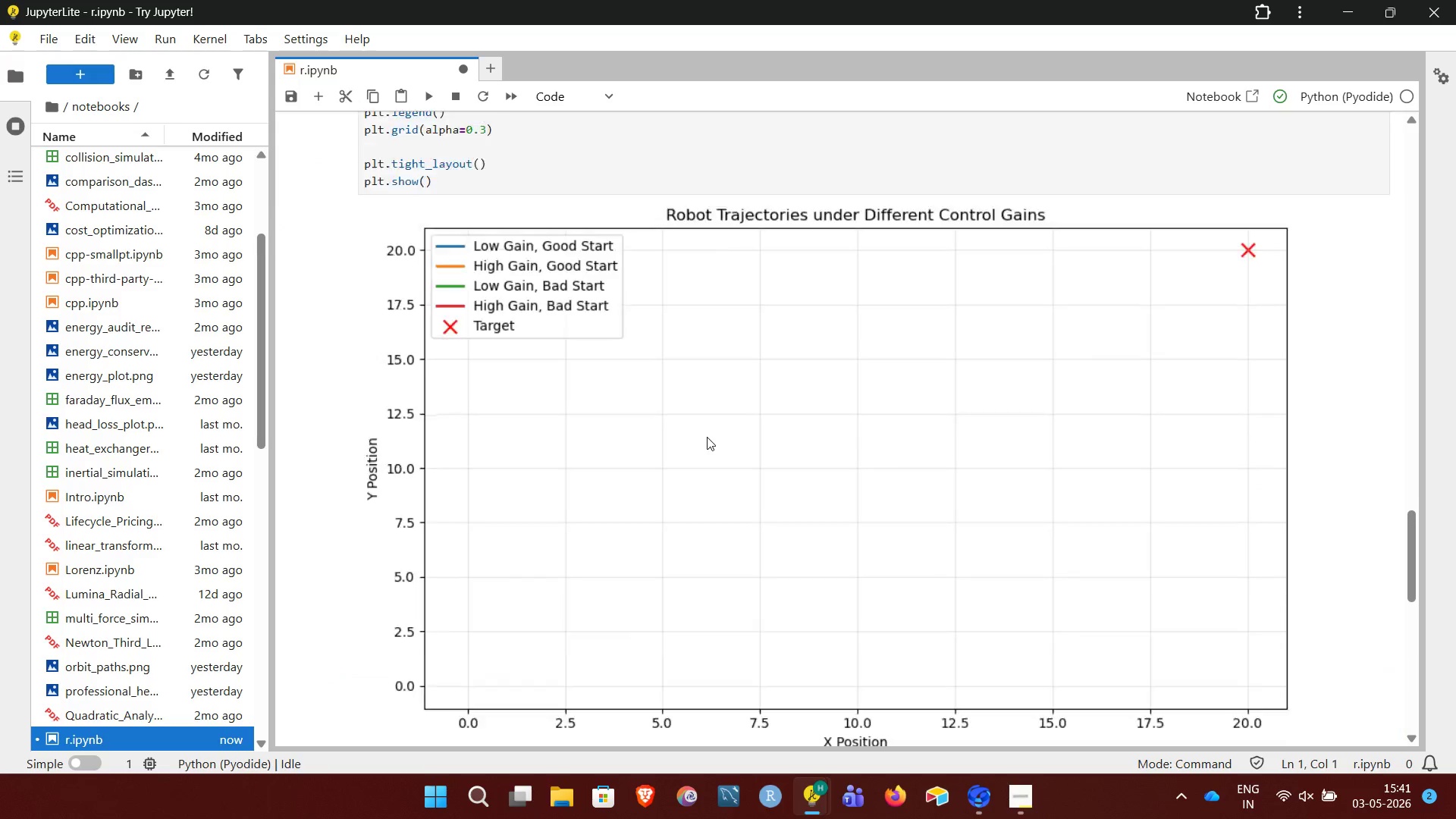 
left_click([710, 356])
 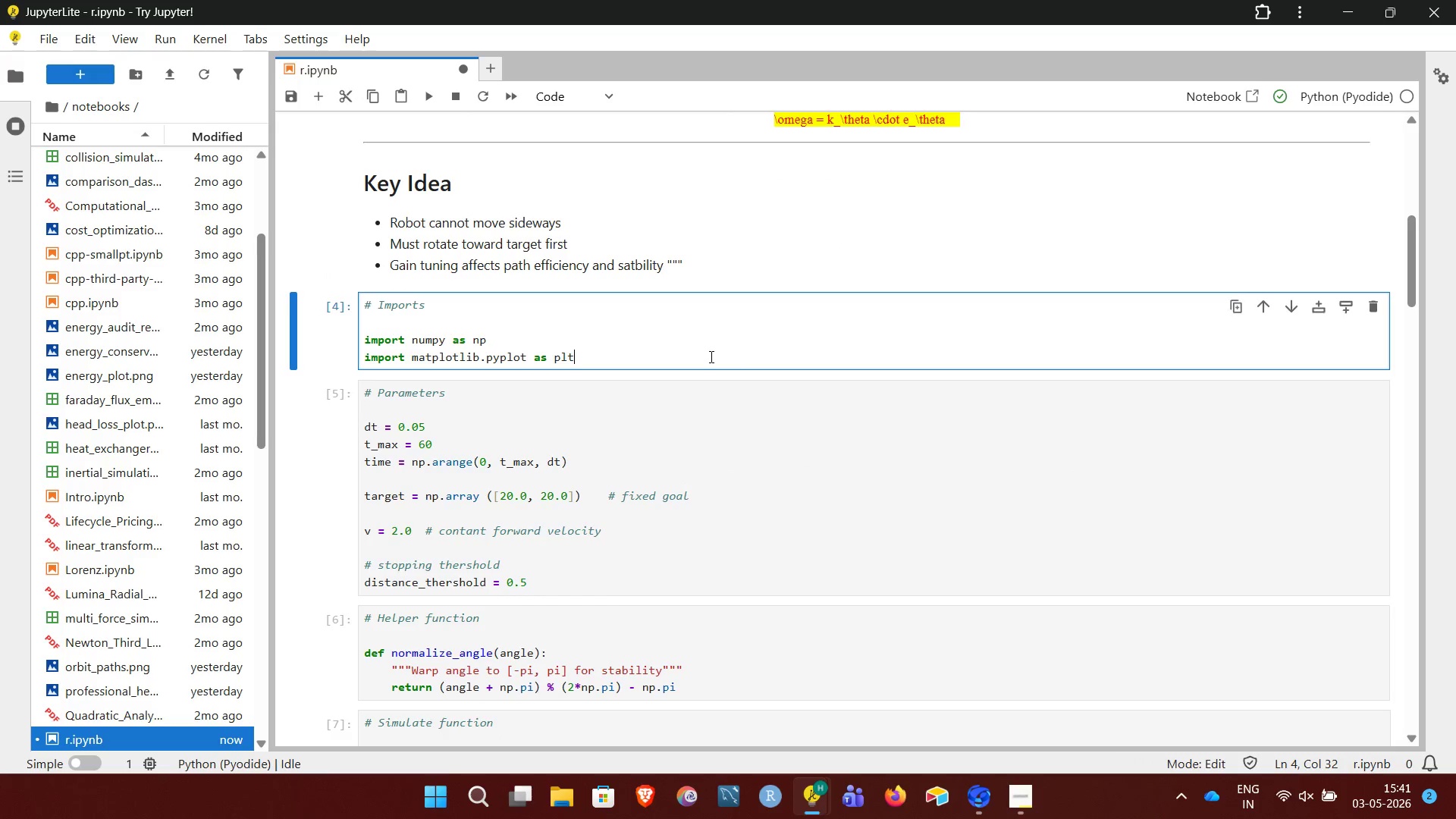 
key(Shift+Enter)
 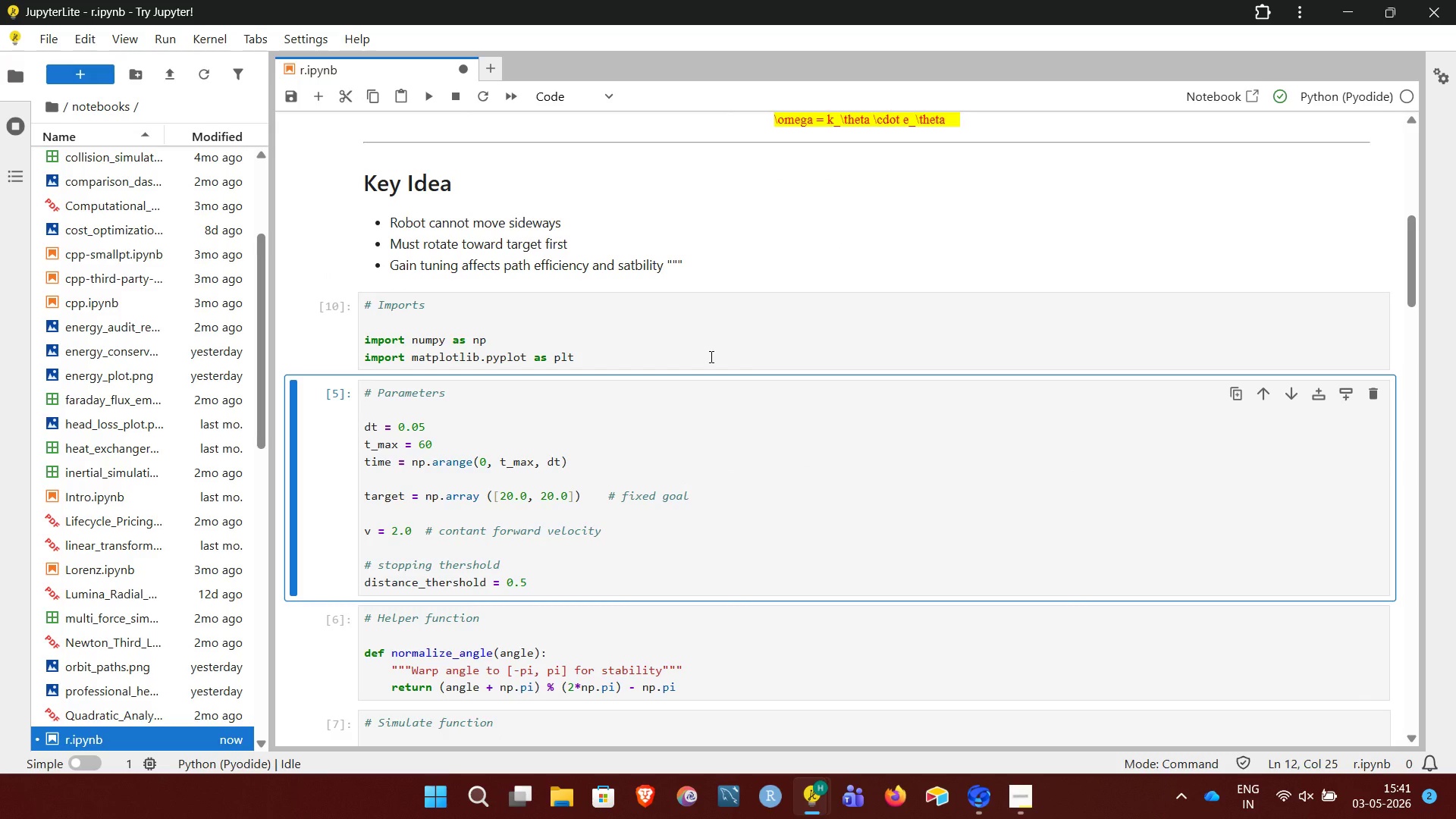 
key(Shift+Enter)
 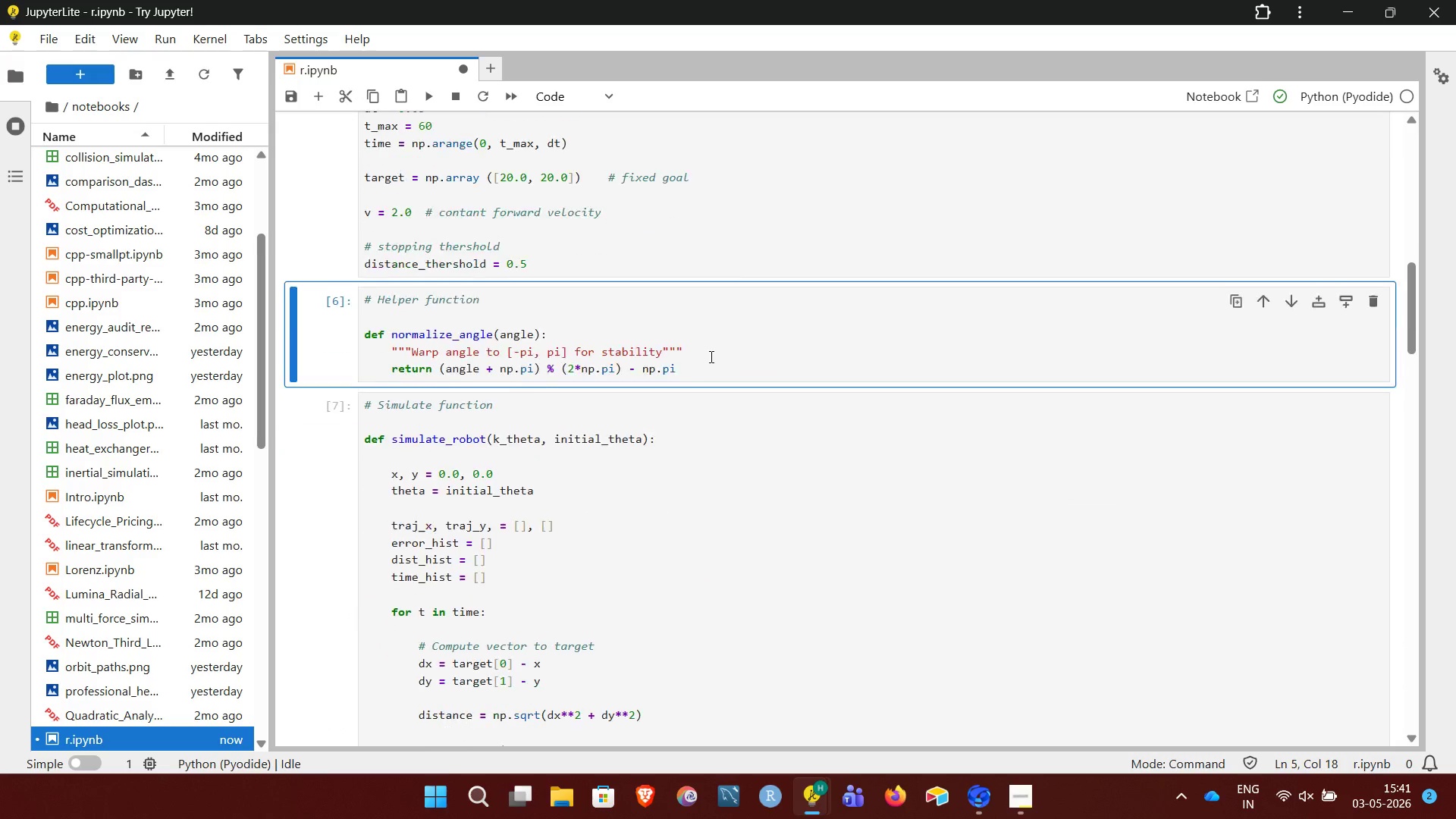 
key(Shift+Enter)
 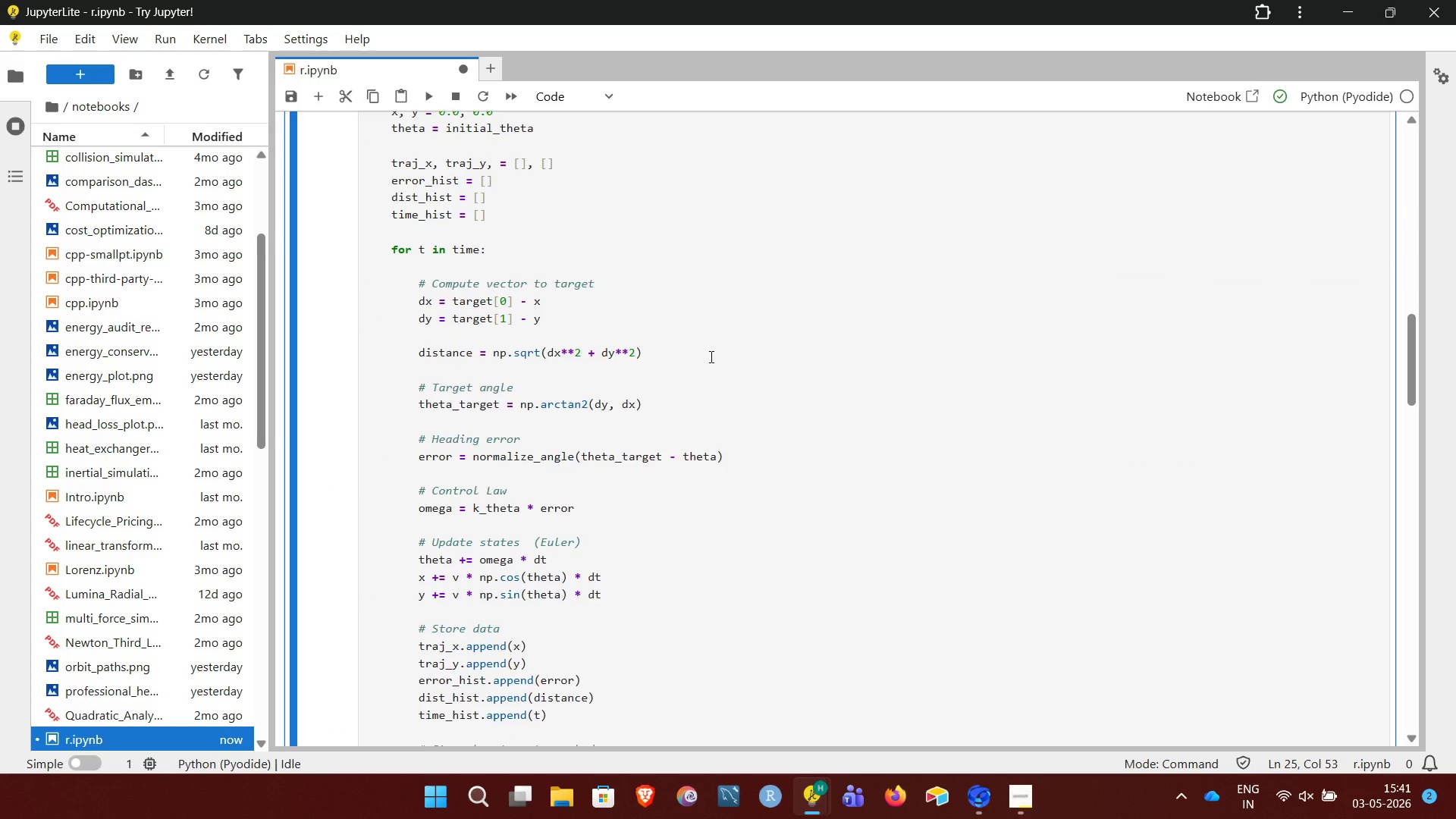 
key(Shift+Enter)
 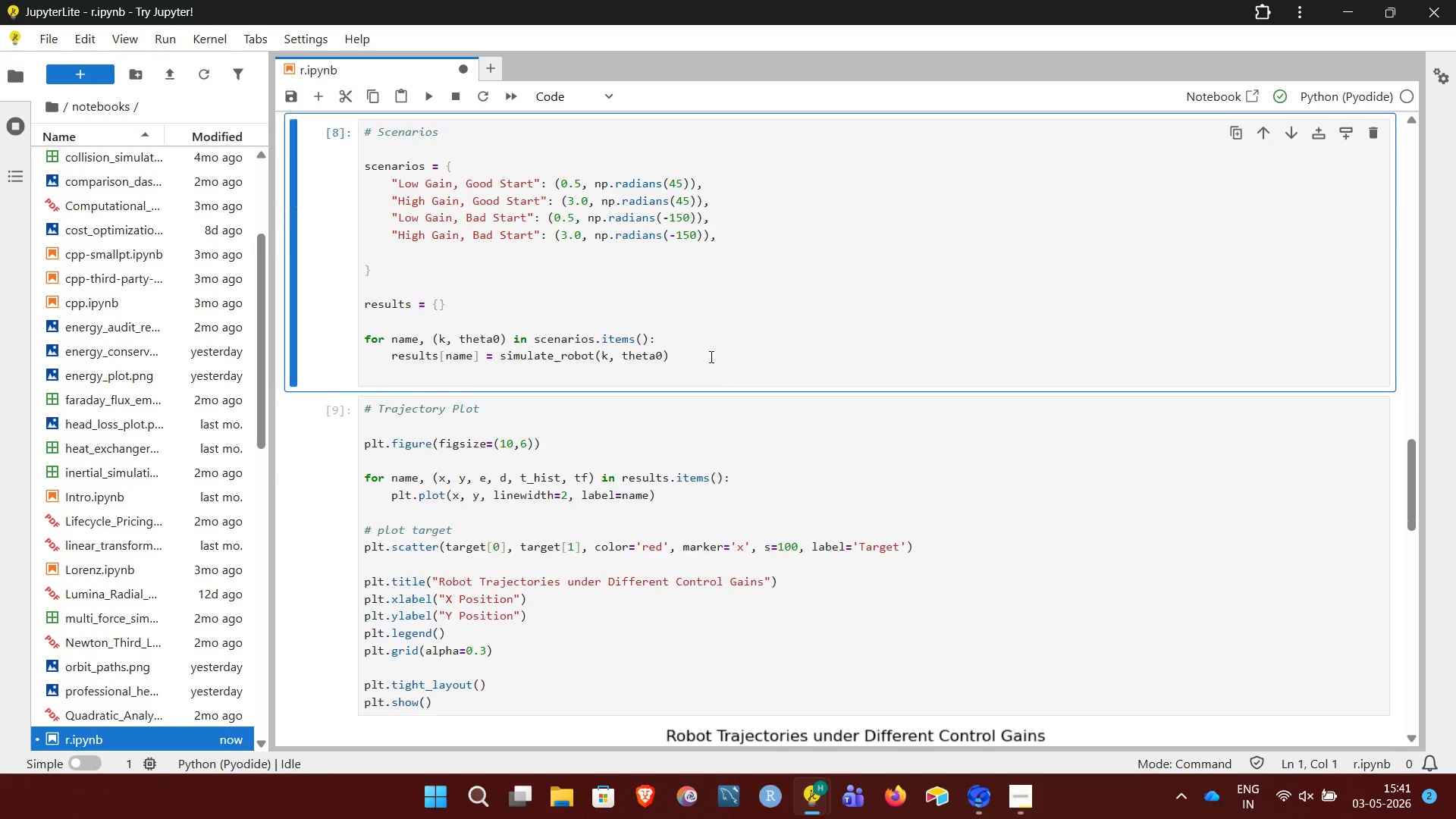 
key(Shift+Enter)
 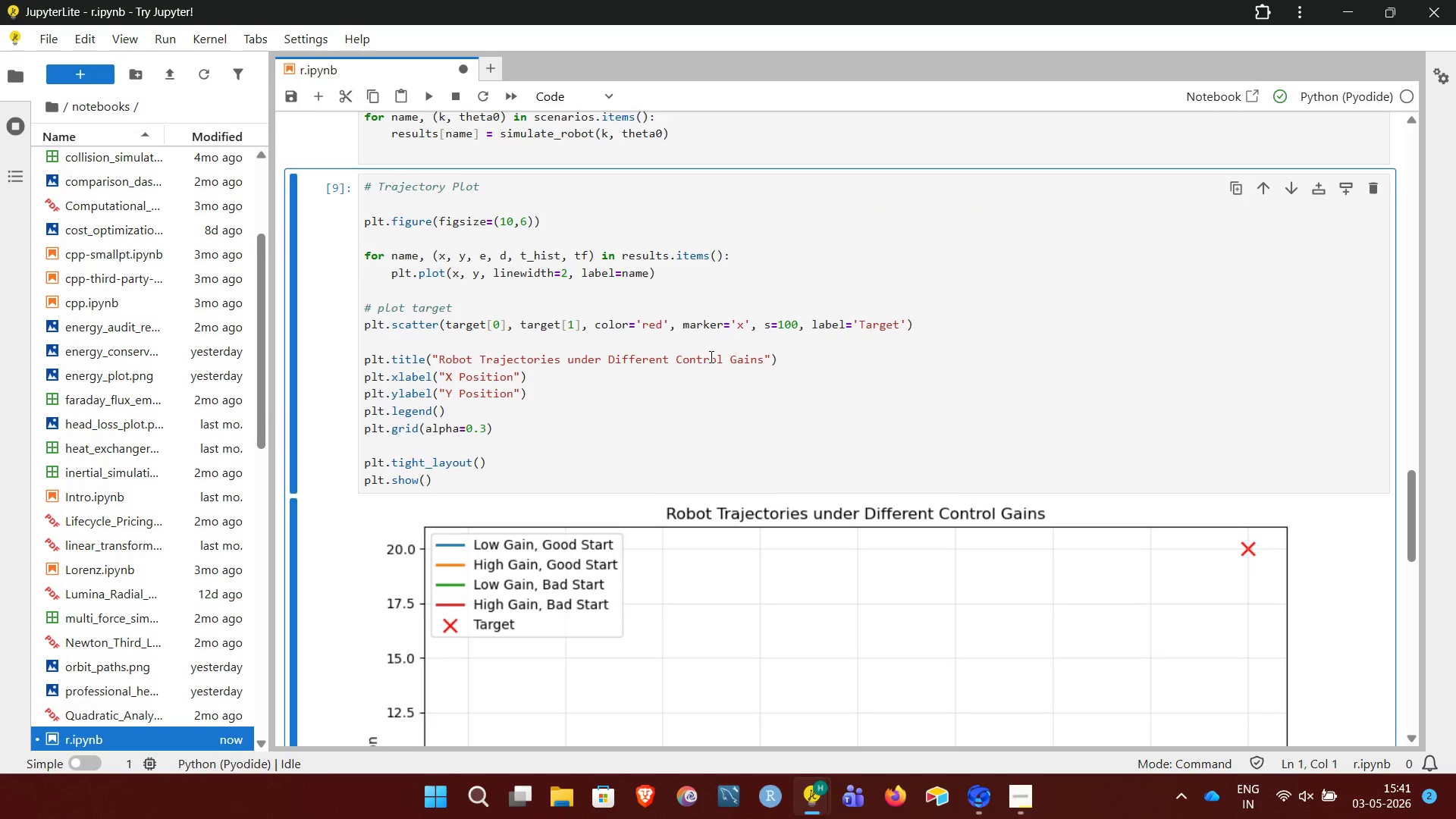 
key(Shift+Enter)
 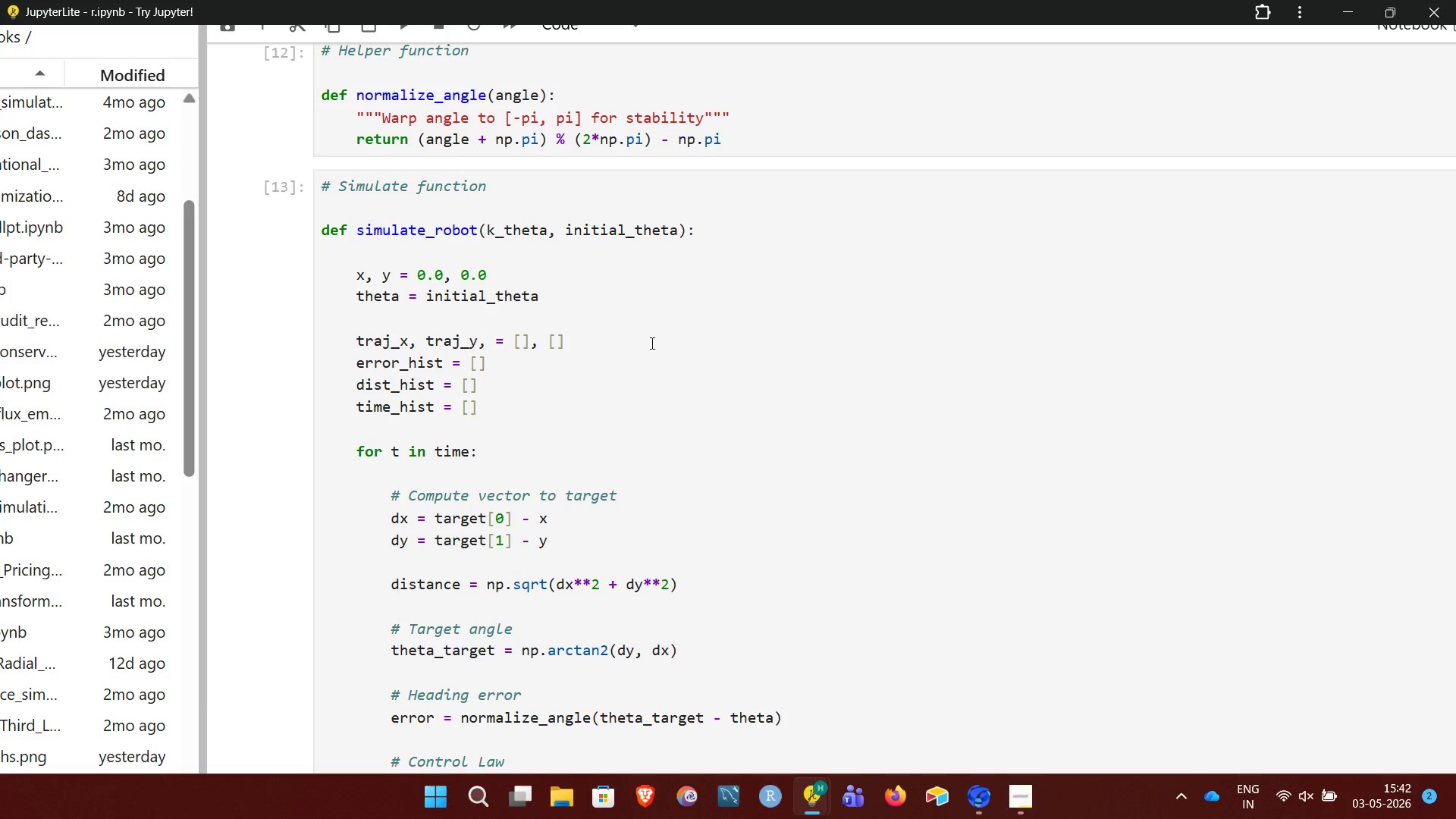 
wait(84.23)
 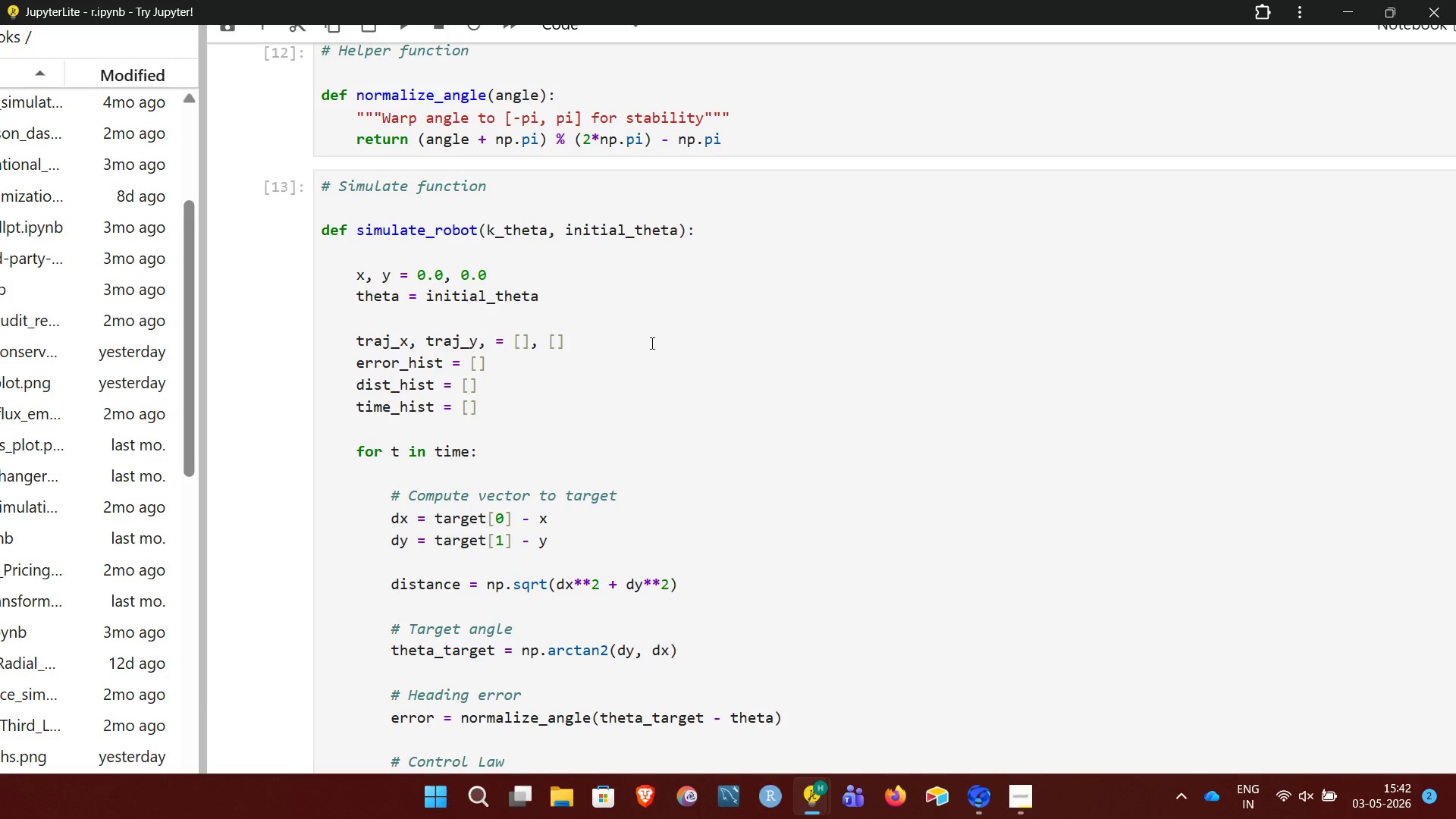 
left_click_drag(start_coordinate=[357, 209], to_coordinate=[642, 215])
 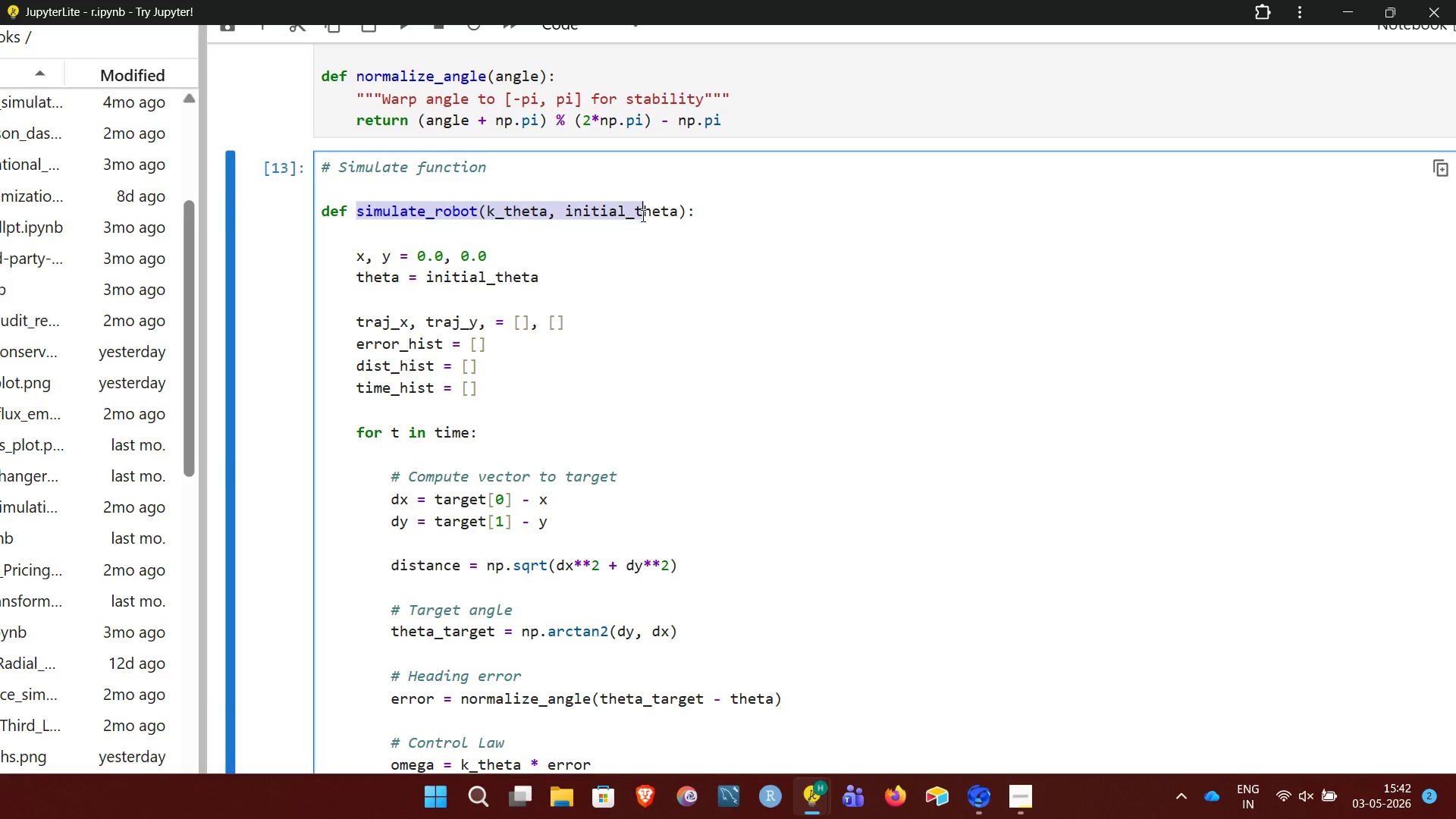 
left_click([642, 215])
 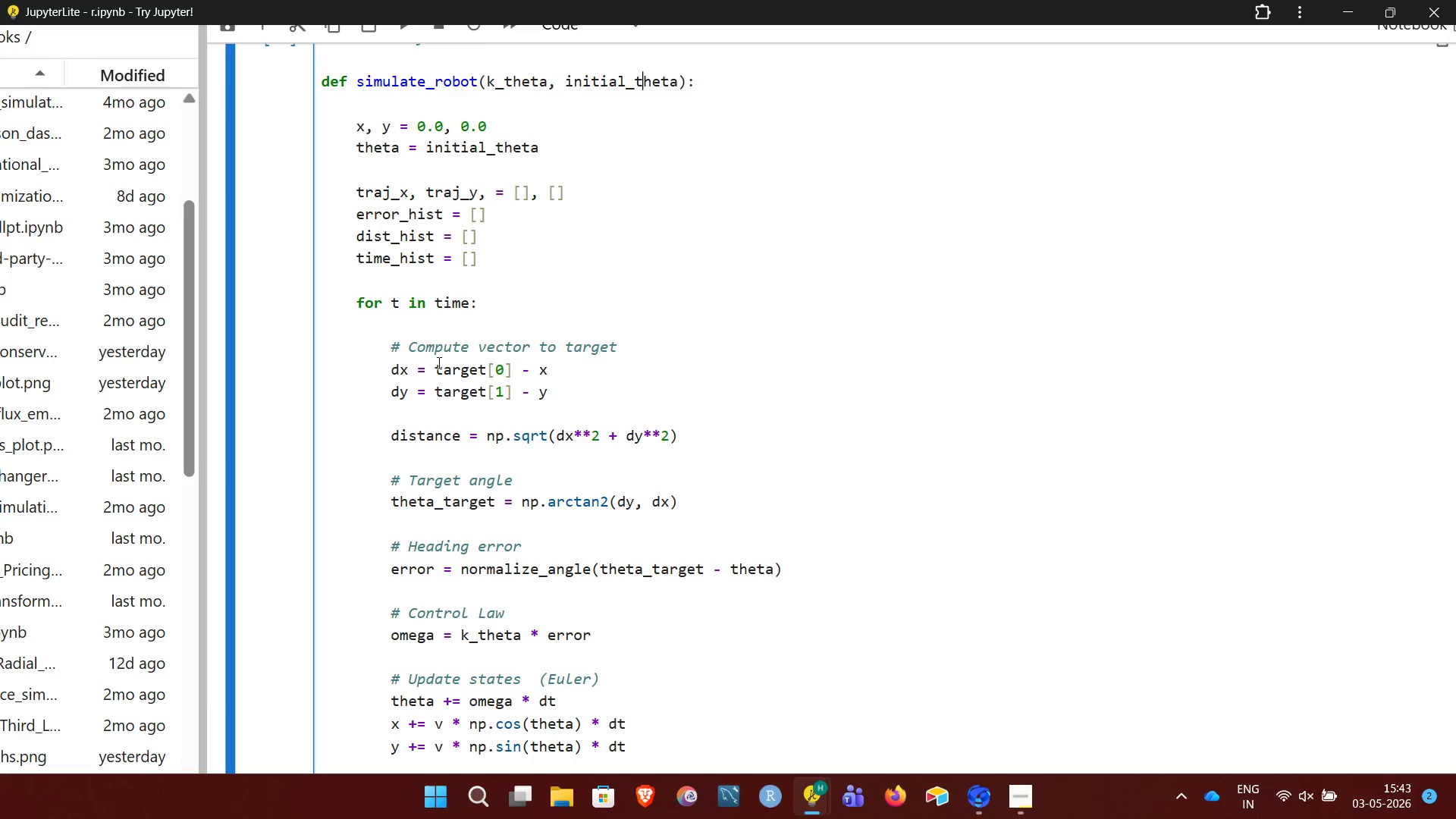 
wait(17.33)
 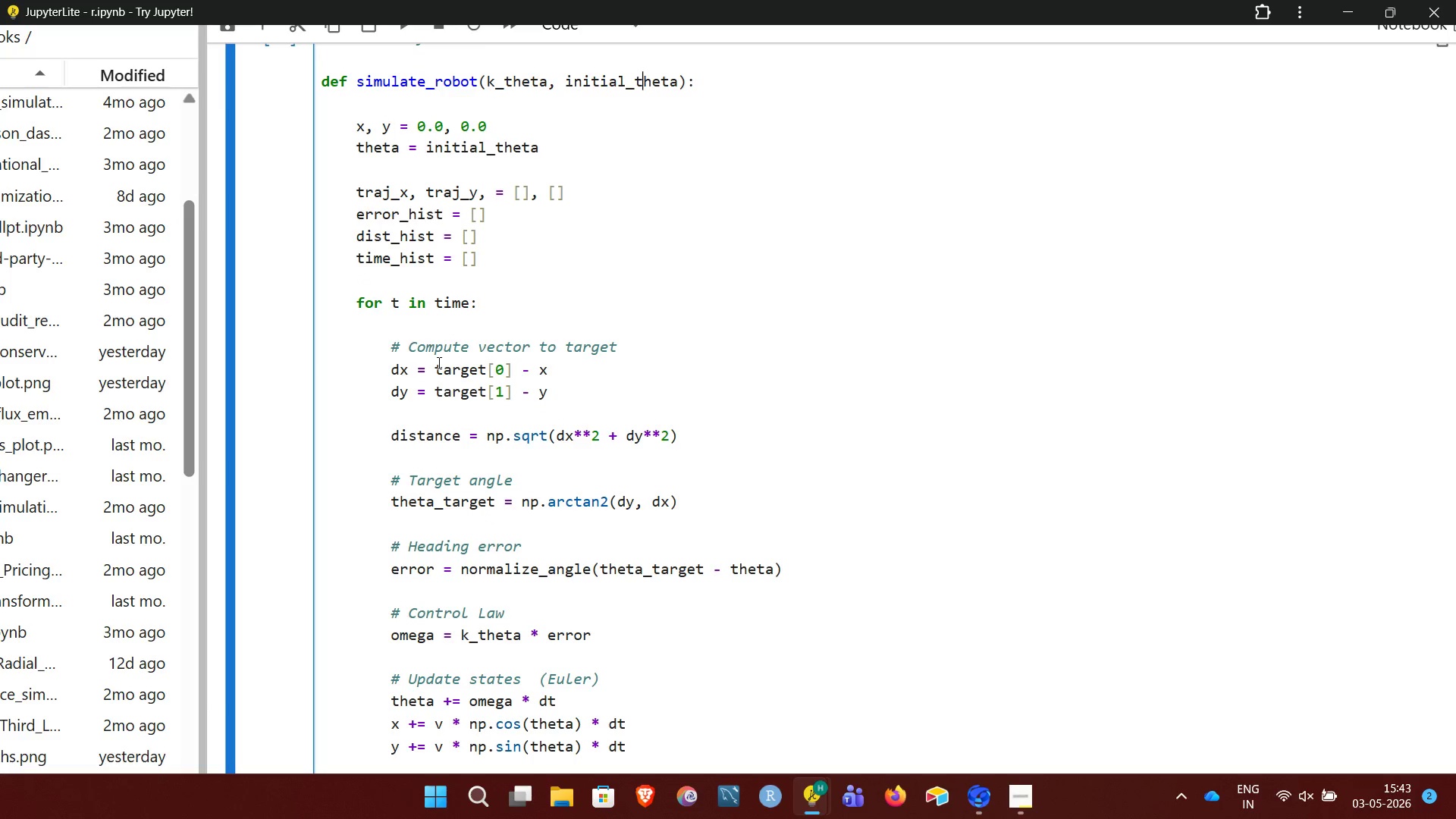 
left_click_drag(start_coordinate=[386, 356], to_coordinate=[681, 359])
 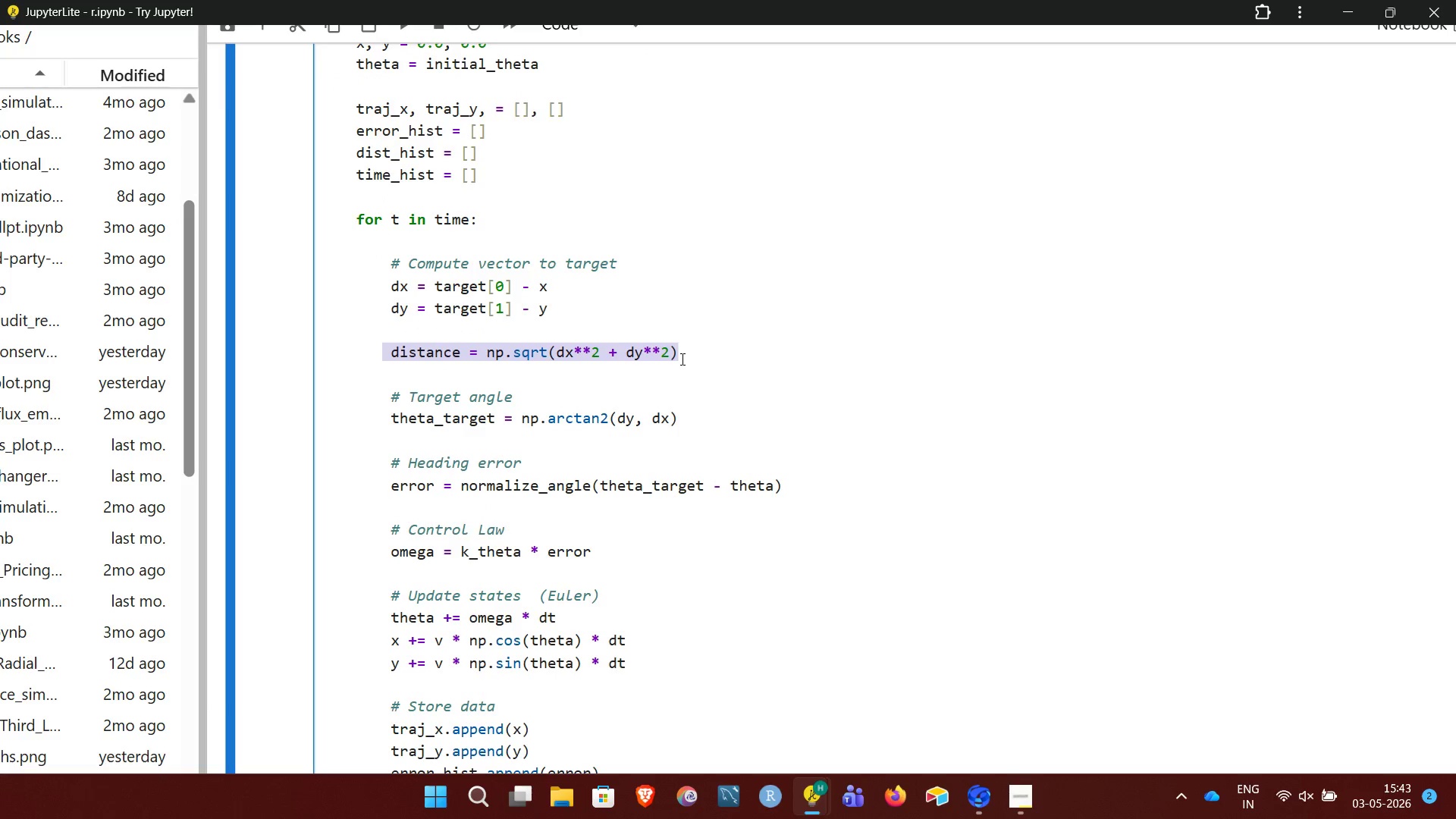 
left_click([681, 359])
 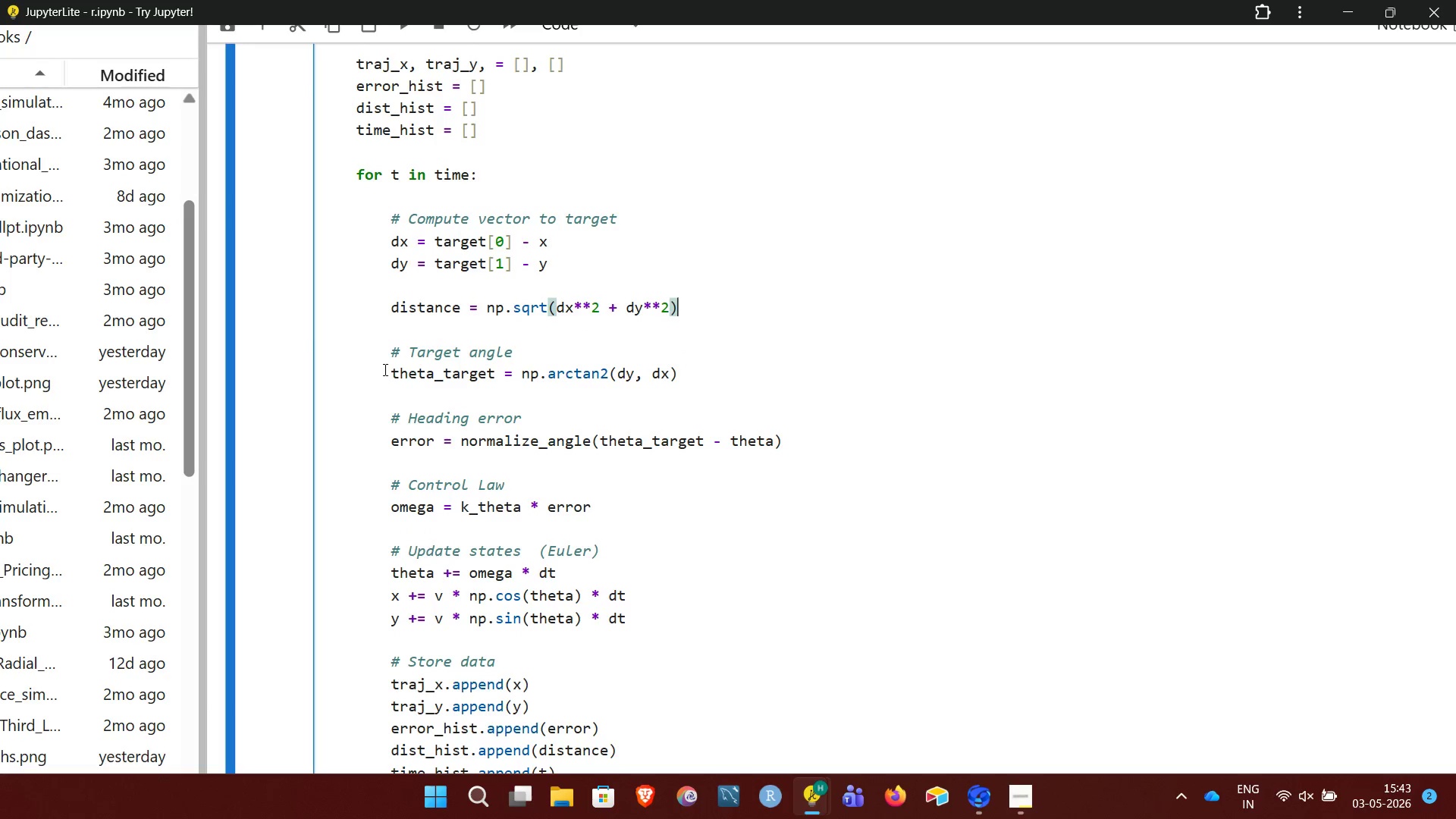 
wait(6.52)
 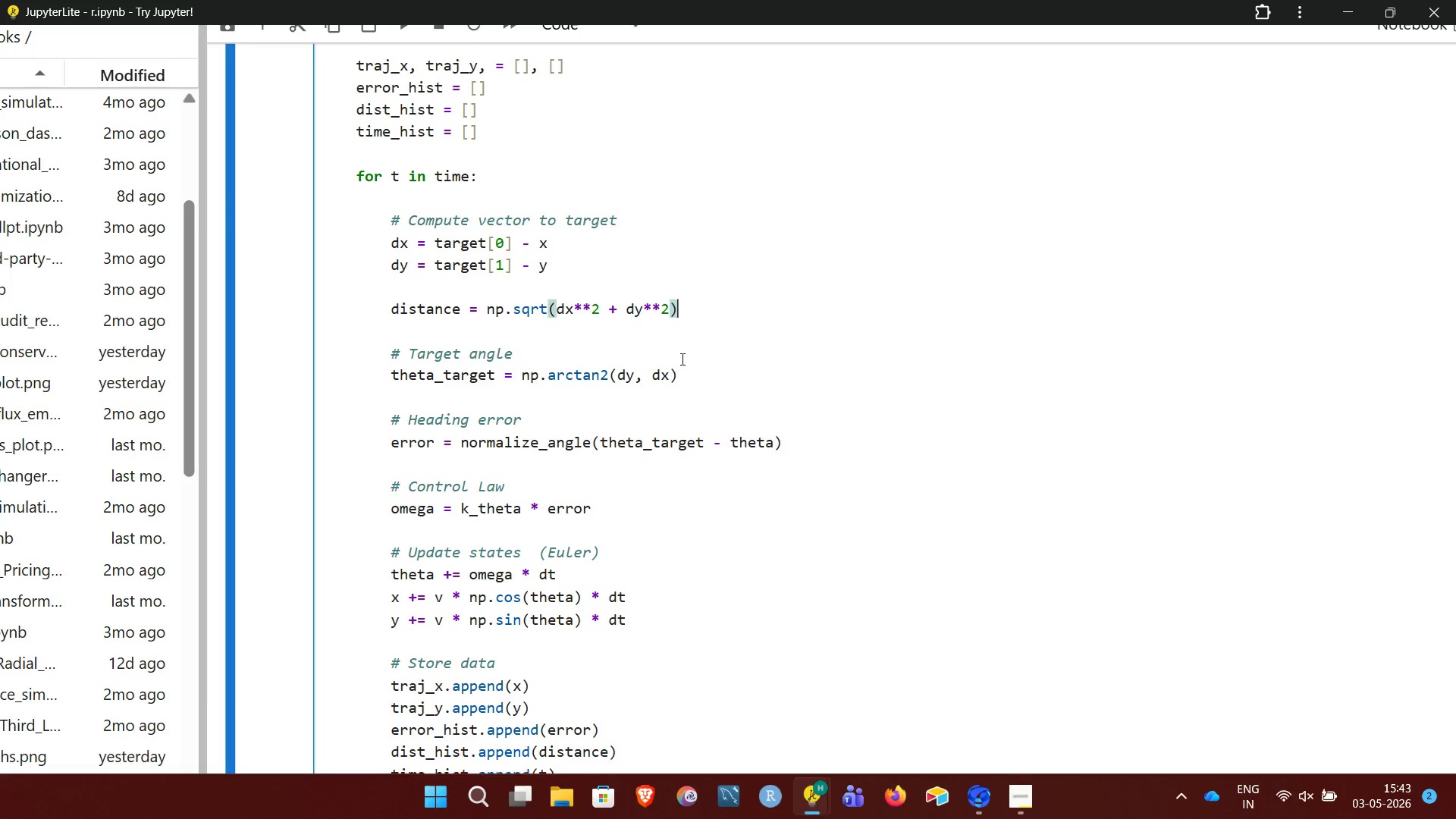 
left_click_drag(start_coordinate=[430, 377], to_coordinate=[681, 381])
 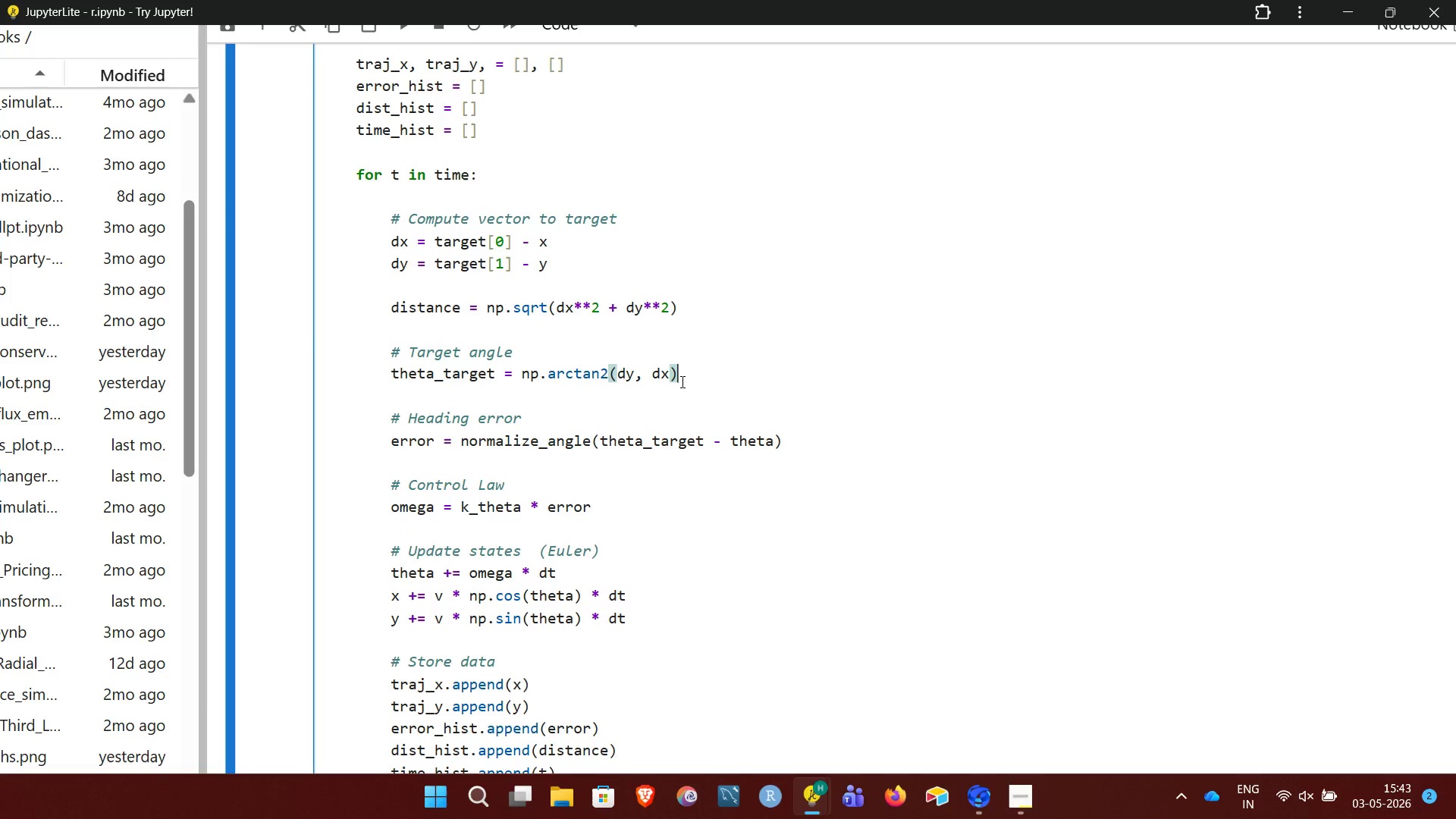 
left_click([681, 381])
 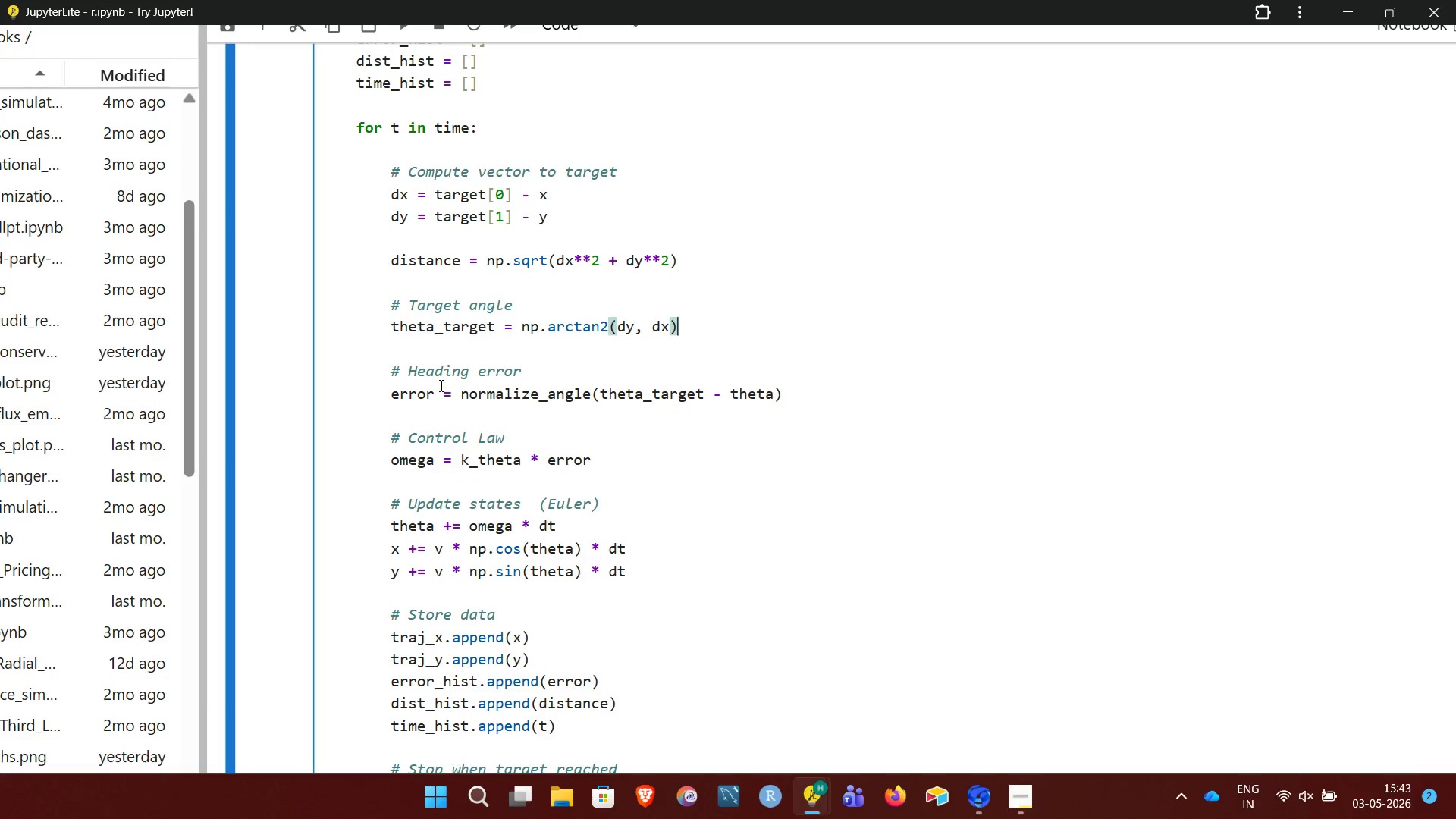 
left_click_drag(start_coordinate=[436, 388], to_coordinate=[590, 391])
 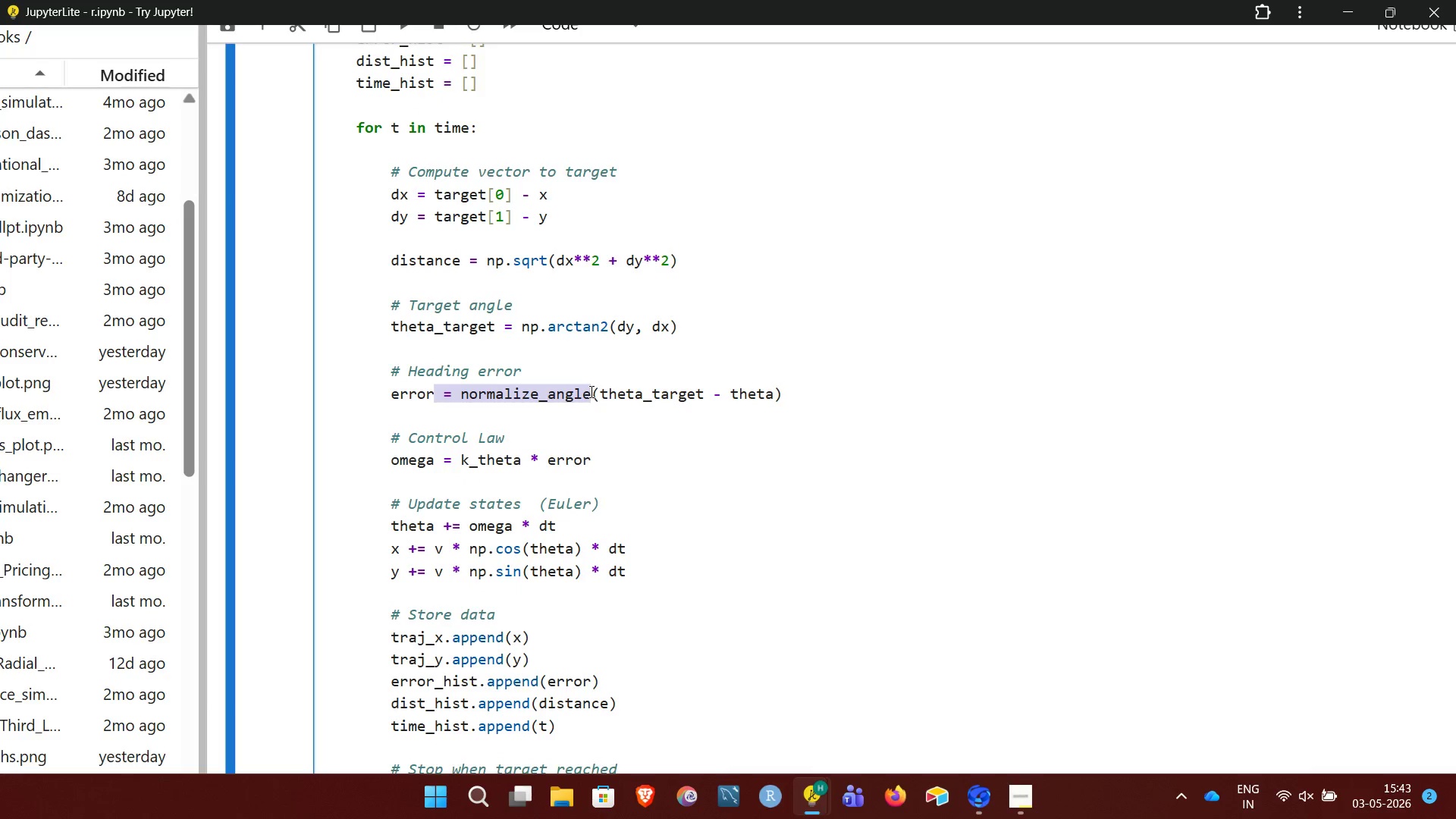 
left_click([590, 391])
 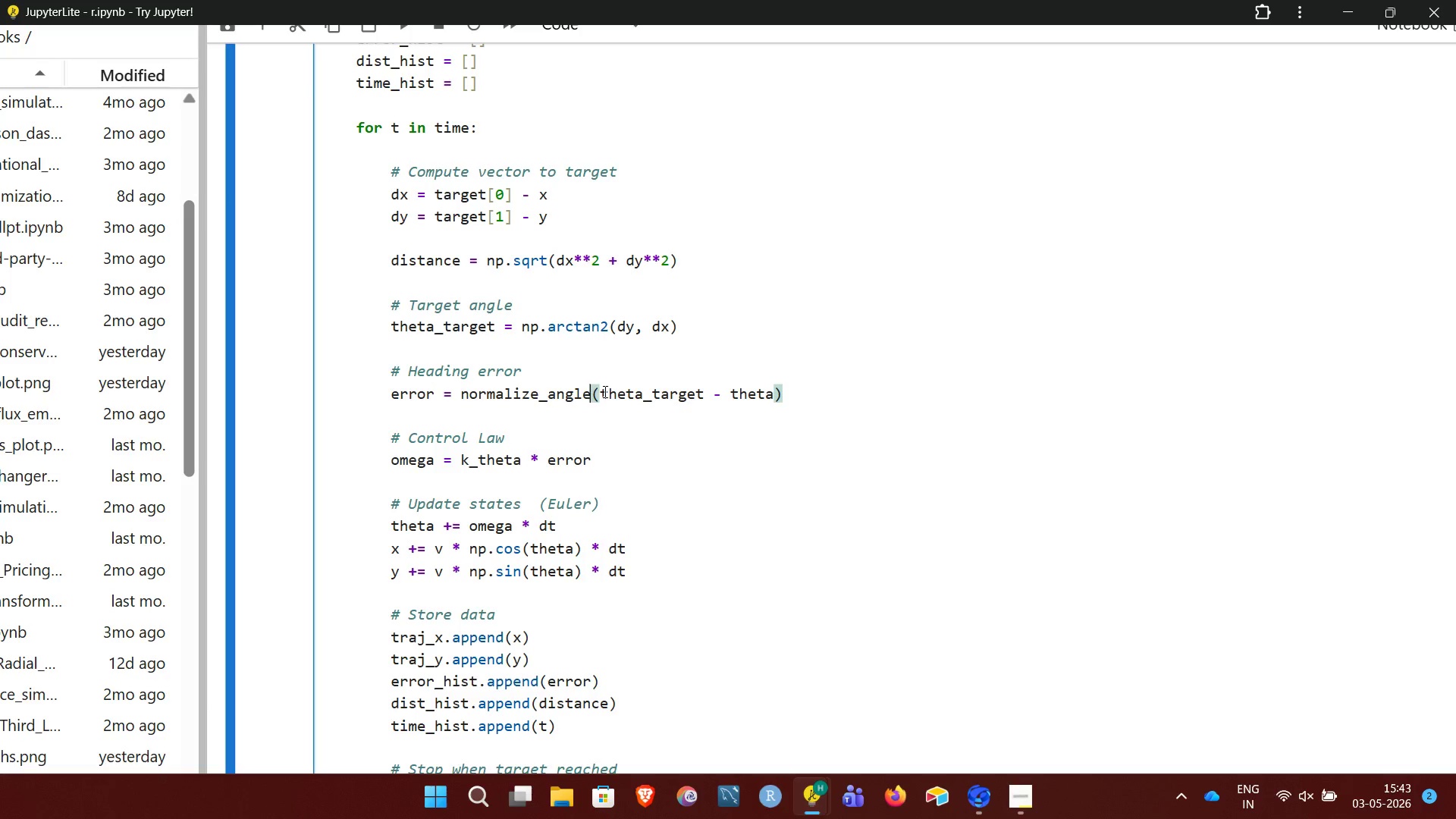 
left_click_drag(start_coordinate=[604, 391], to_coordinate=[785, 389])
 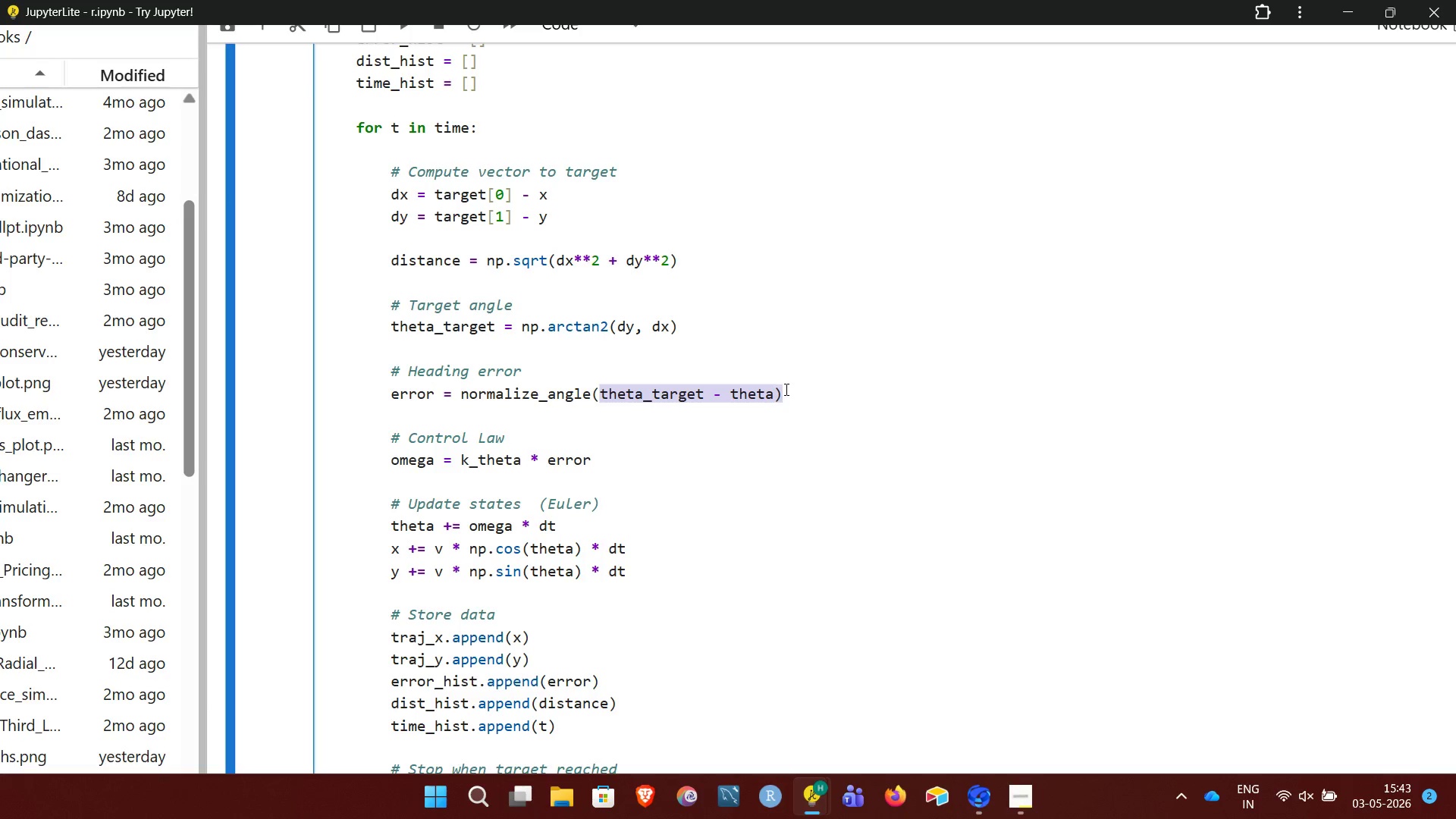 
left_click([785, 389])
 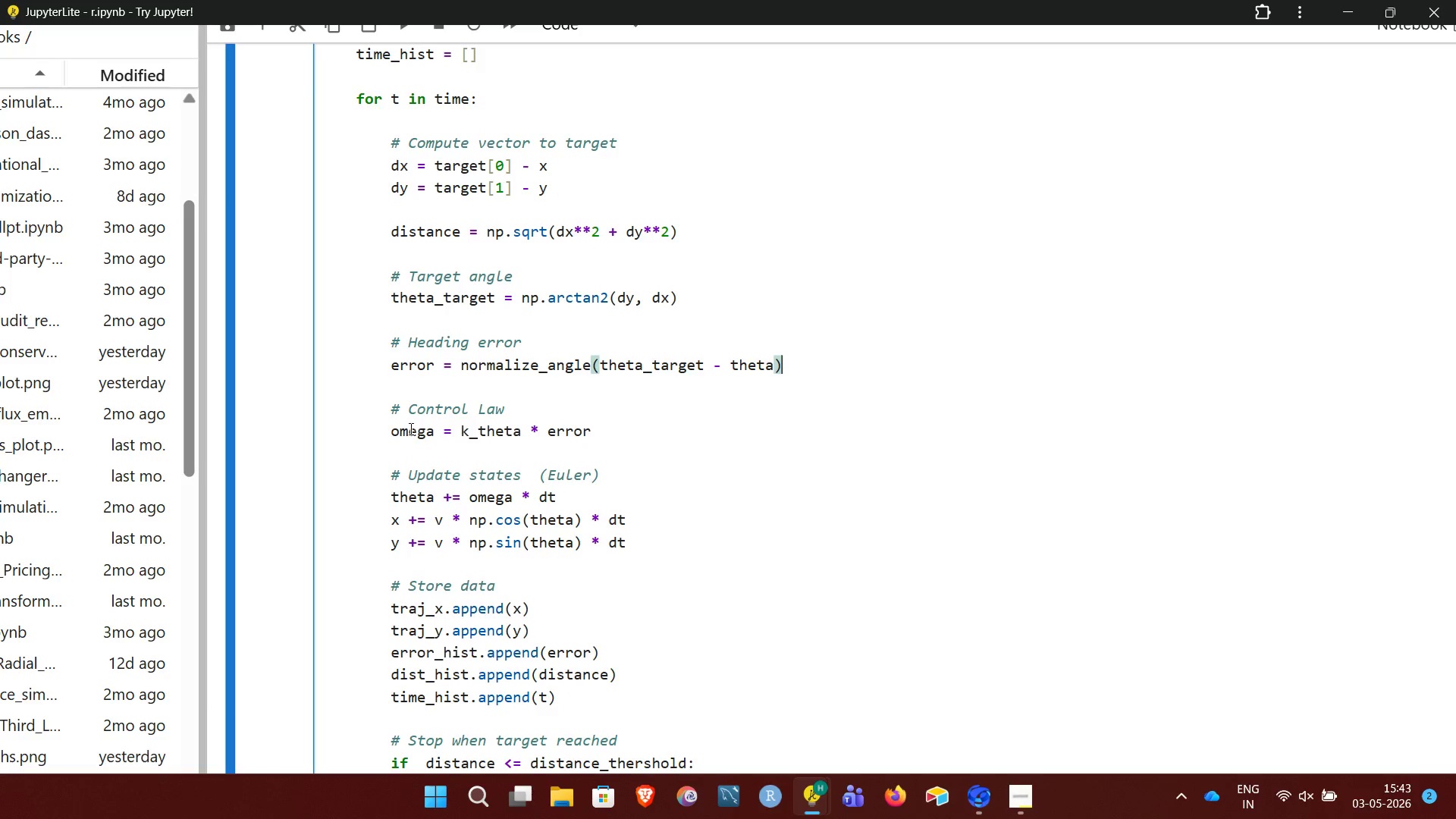 
left_click_drag(start_coordinate=[391, 431], to_coordinate=[607, 429])
 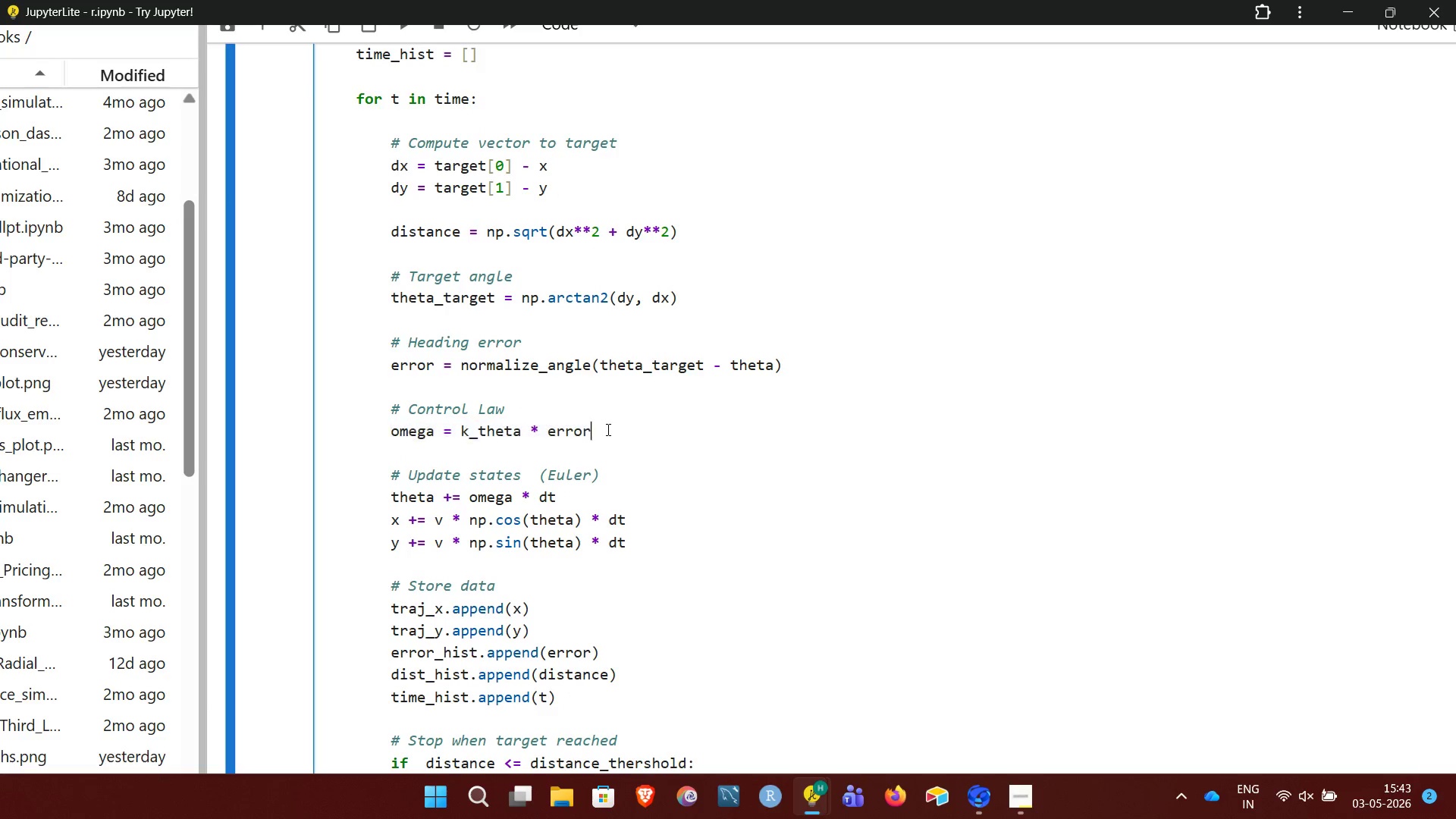 
left_click([607, 429])
 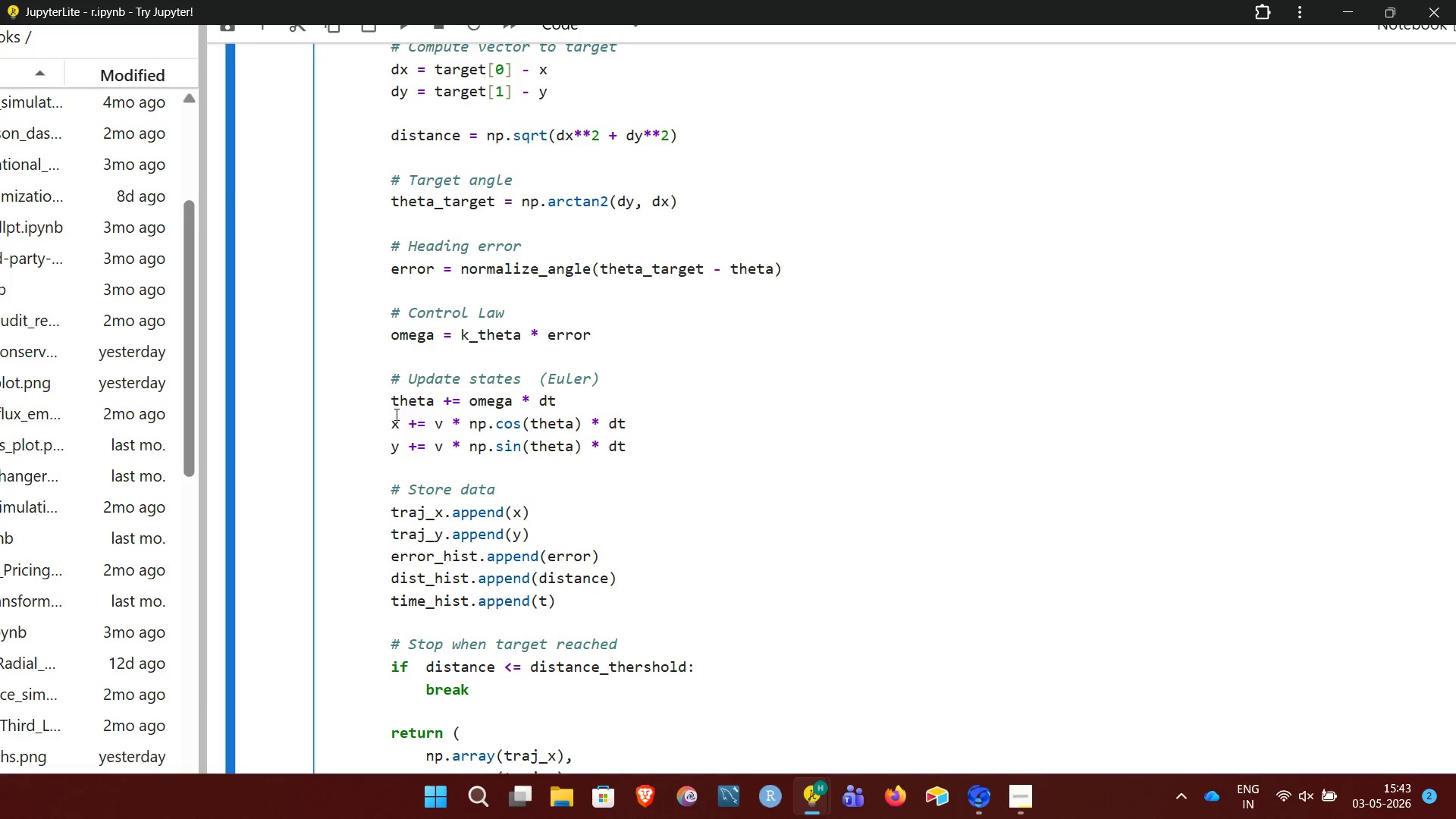 
left_click_drag(start_coordinate=[390, 406], to_coordinate=[563, 402])
 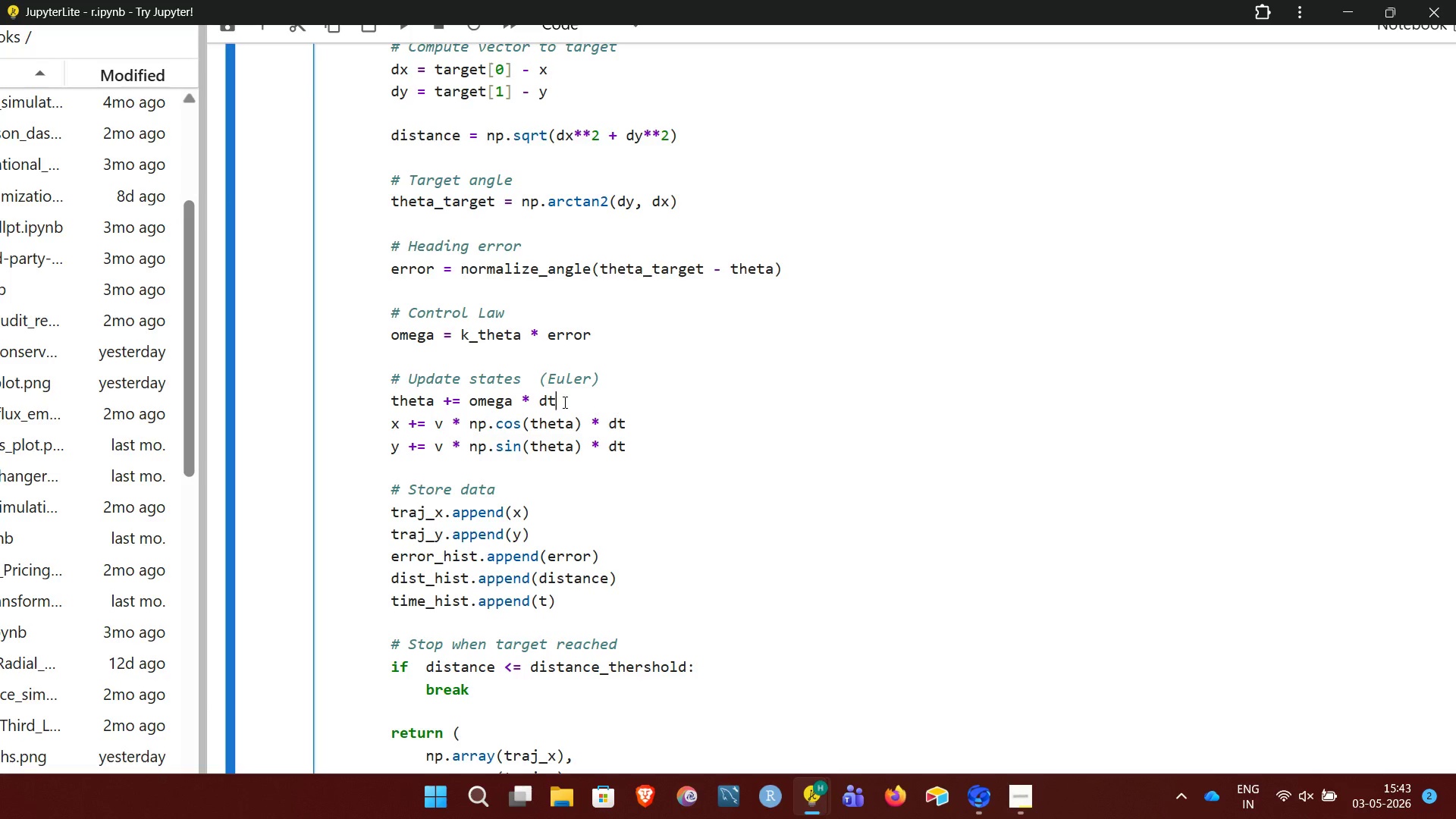 
left_click([563, 402])
 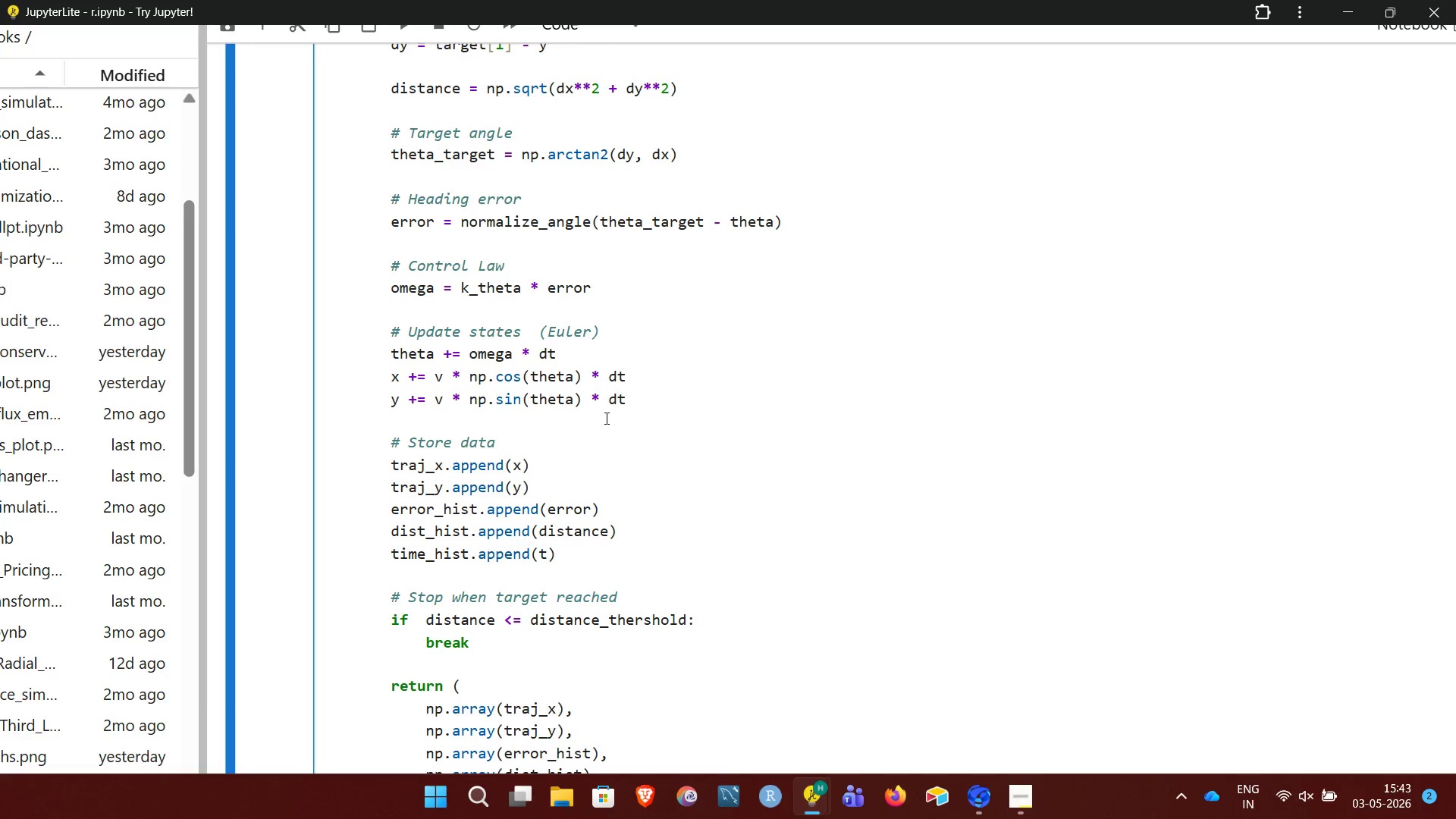 
wait(12.91)
 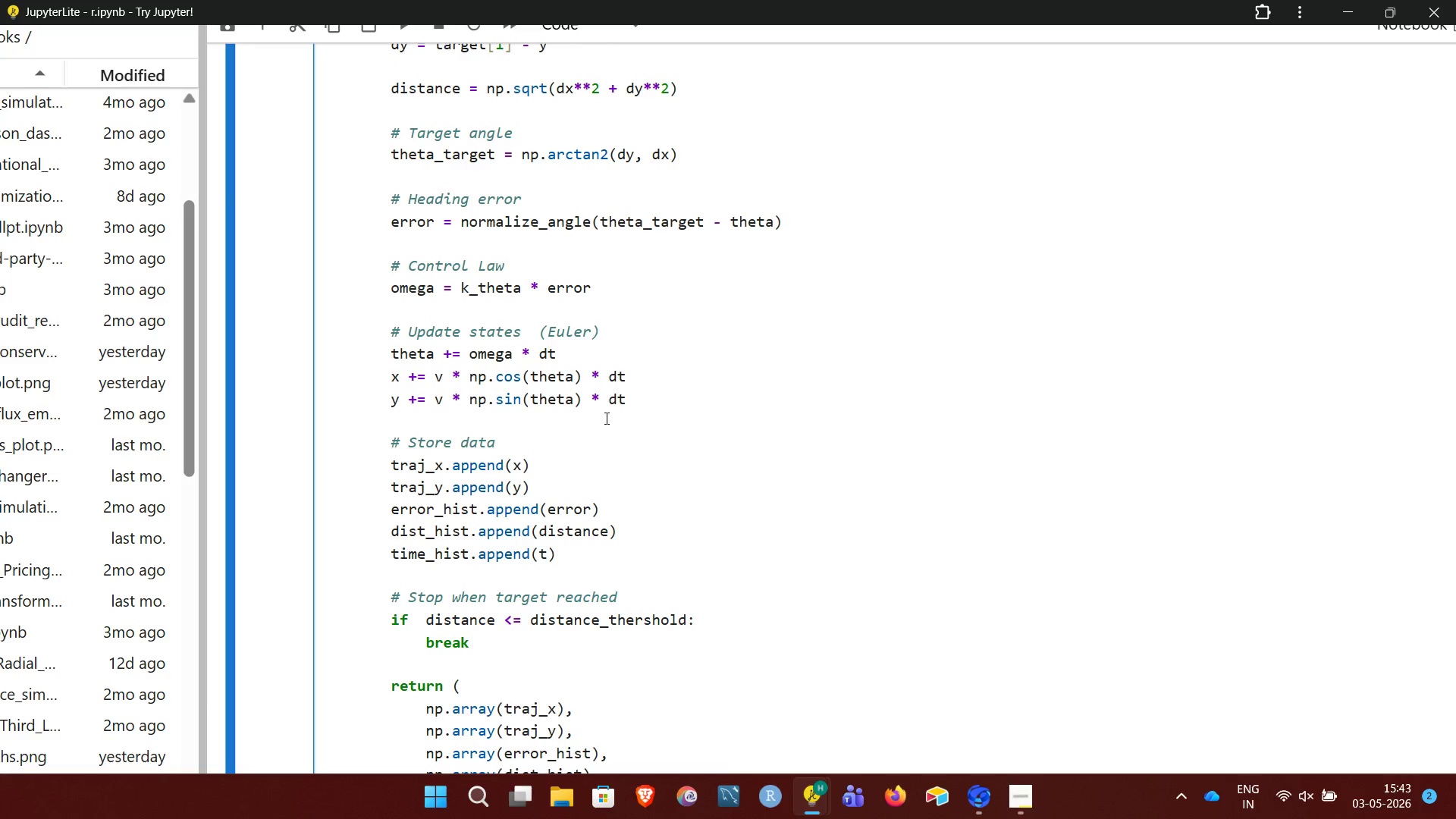 
left_click_drag(start_coordinate=[371, 414], to_coordinate=[551, 414])
 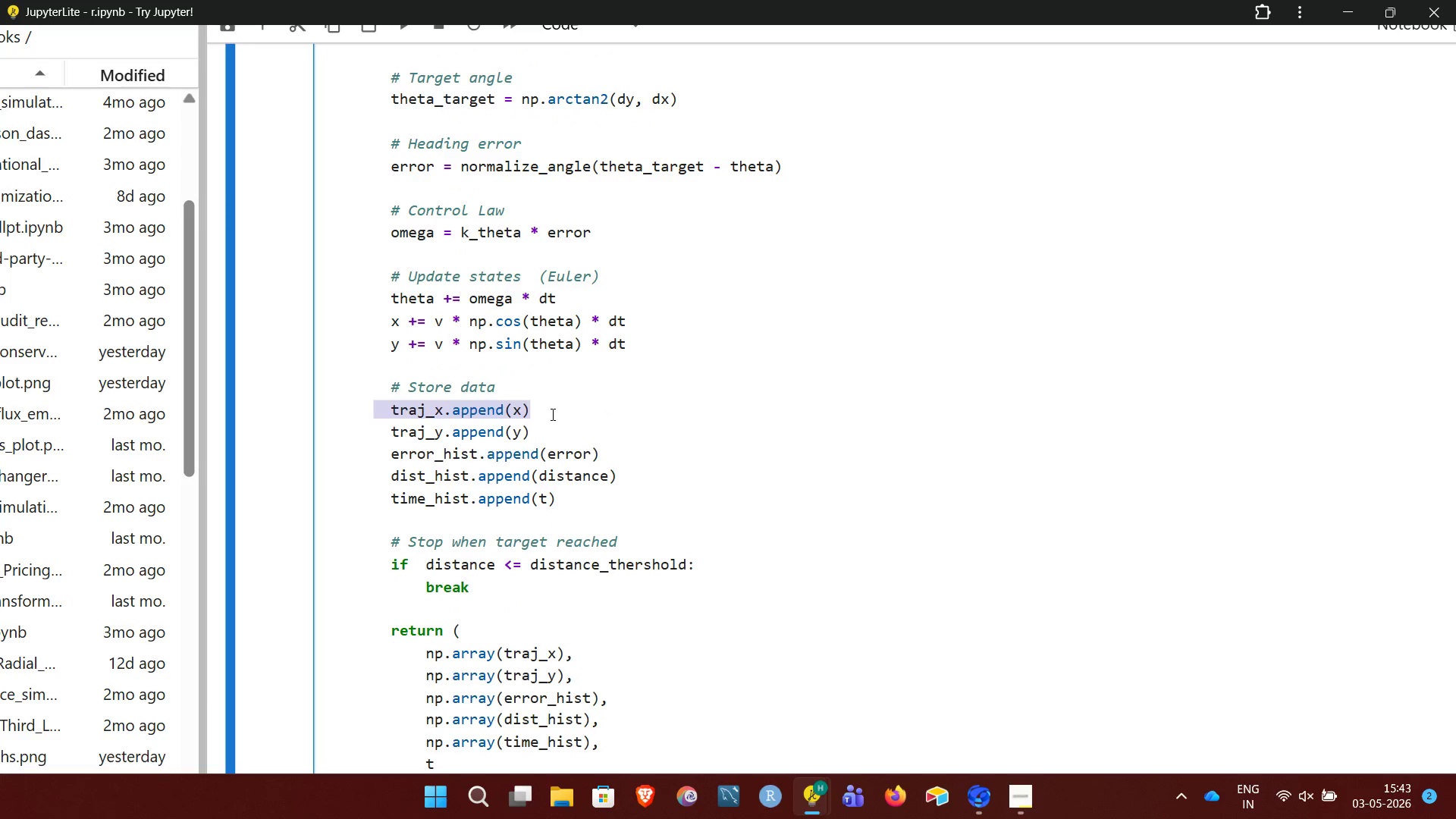 
left_click([551, 414])
 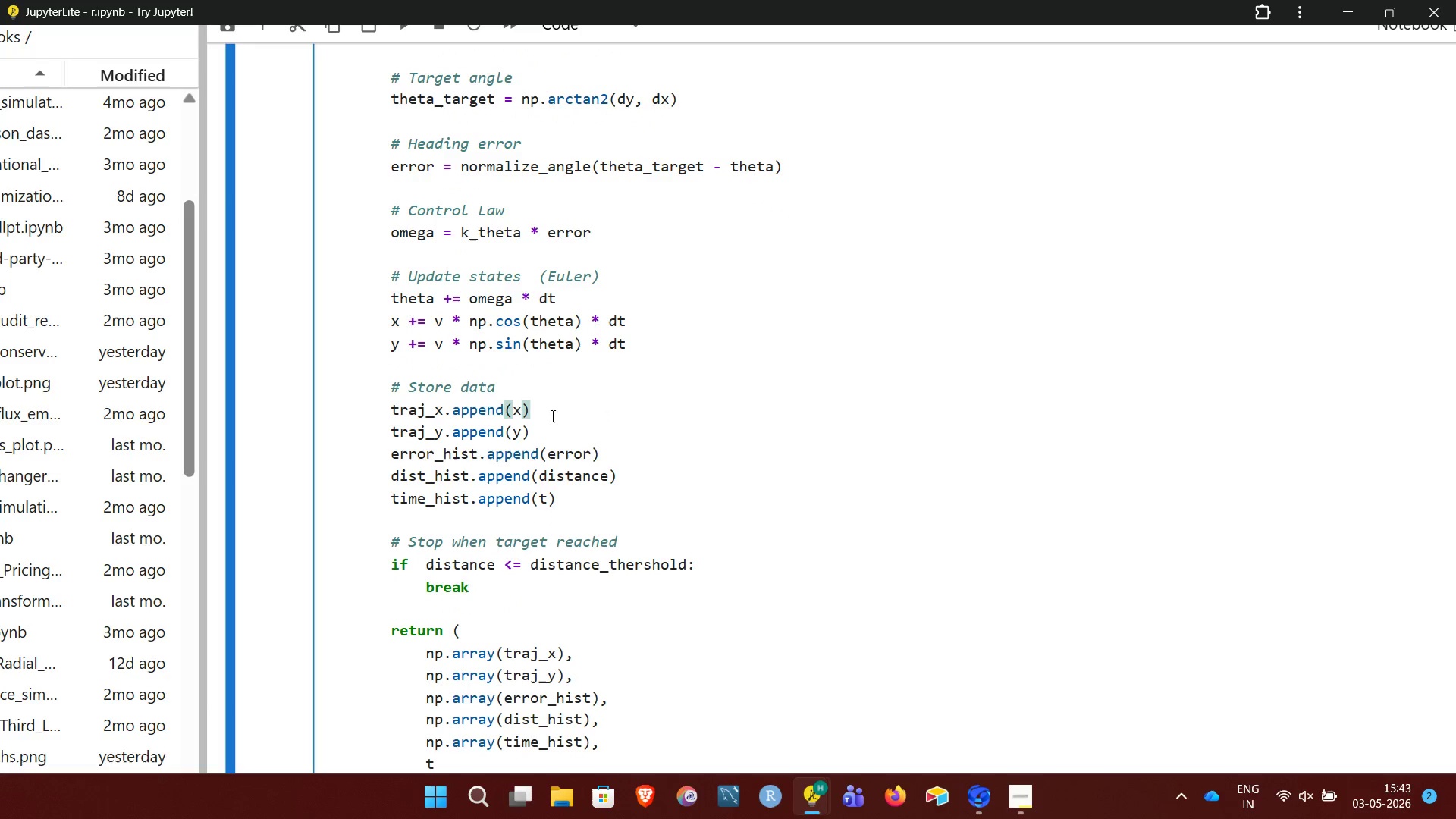 
left_click([553, 416])
 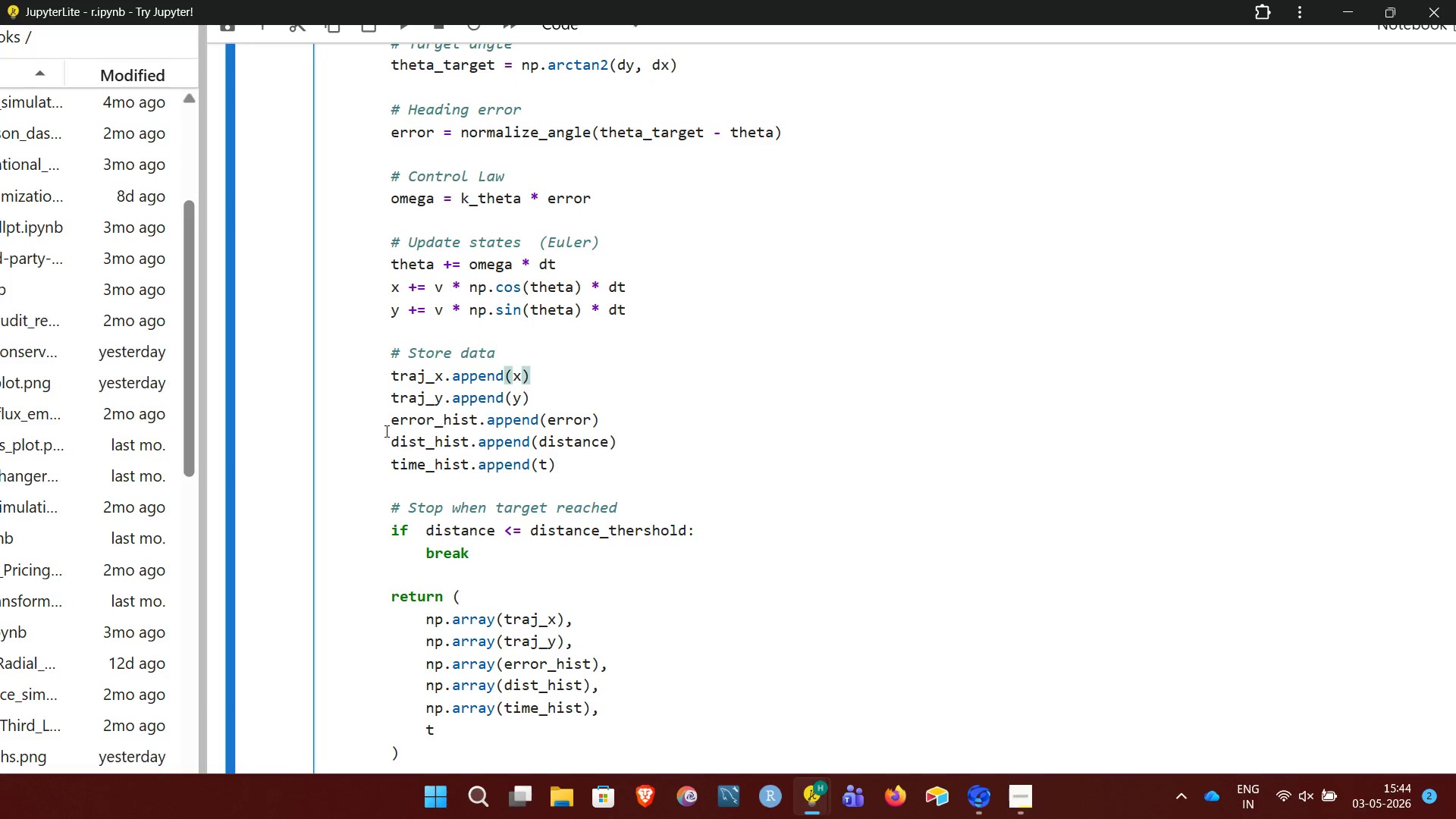 
left_click_drag(start_coordinate=[384, 402], to_coordinate=[548, 394])
 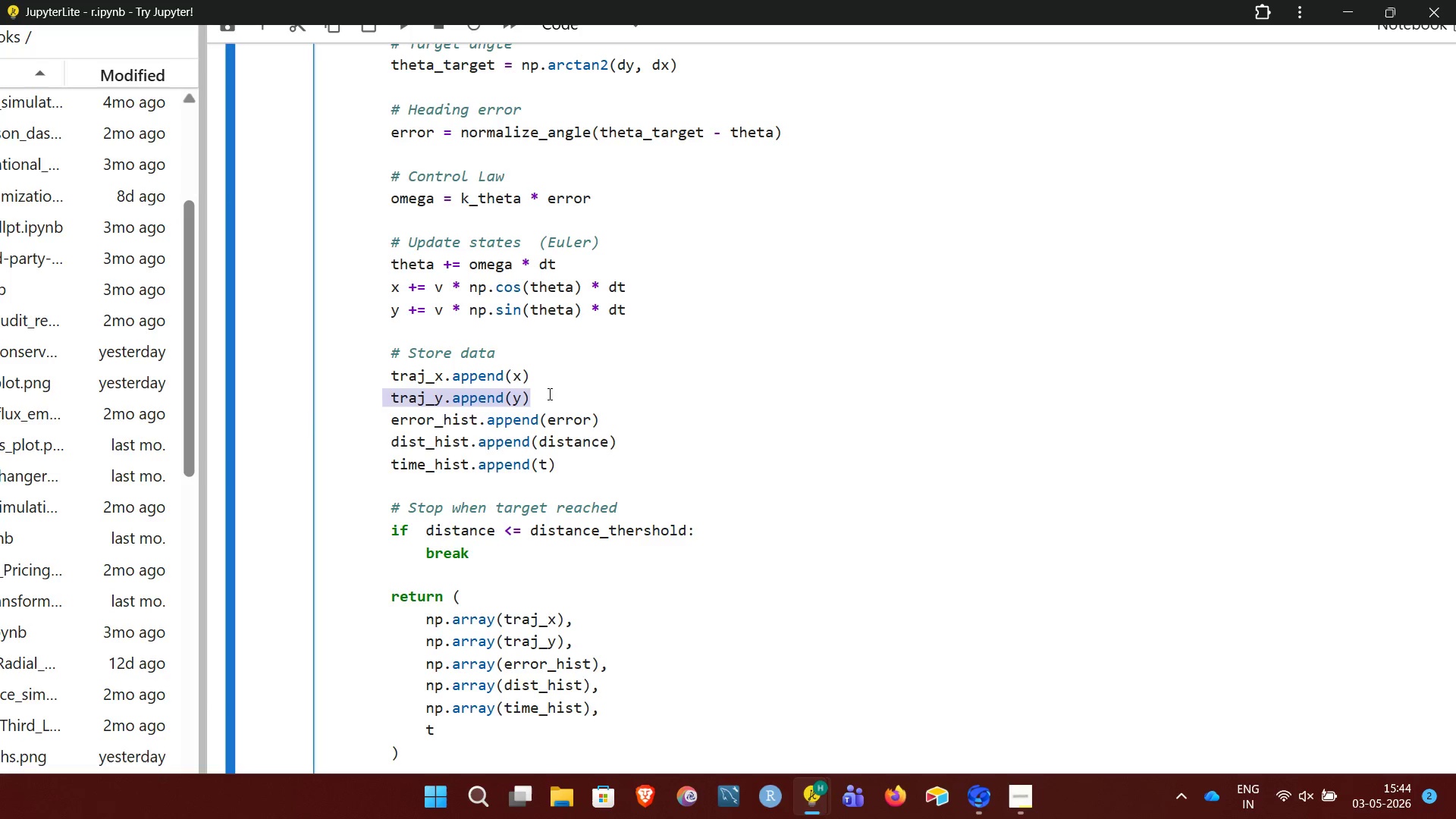 
left_click([548, 394])
 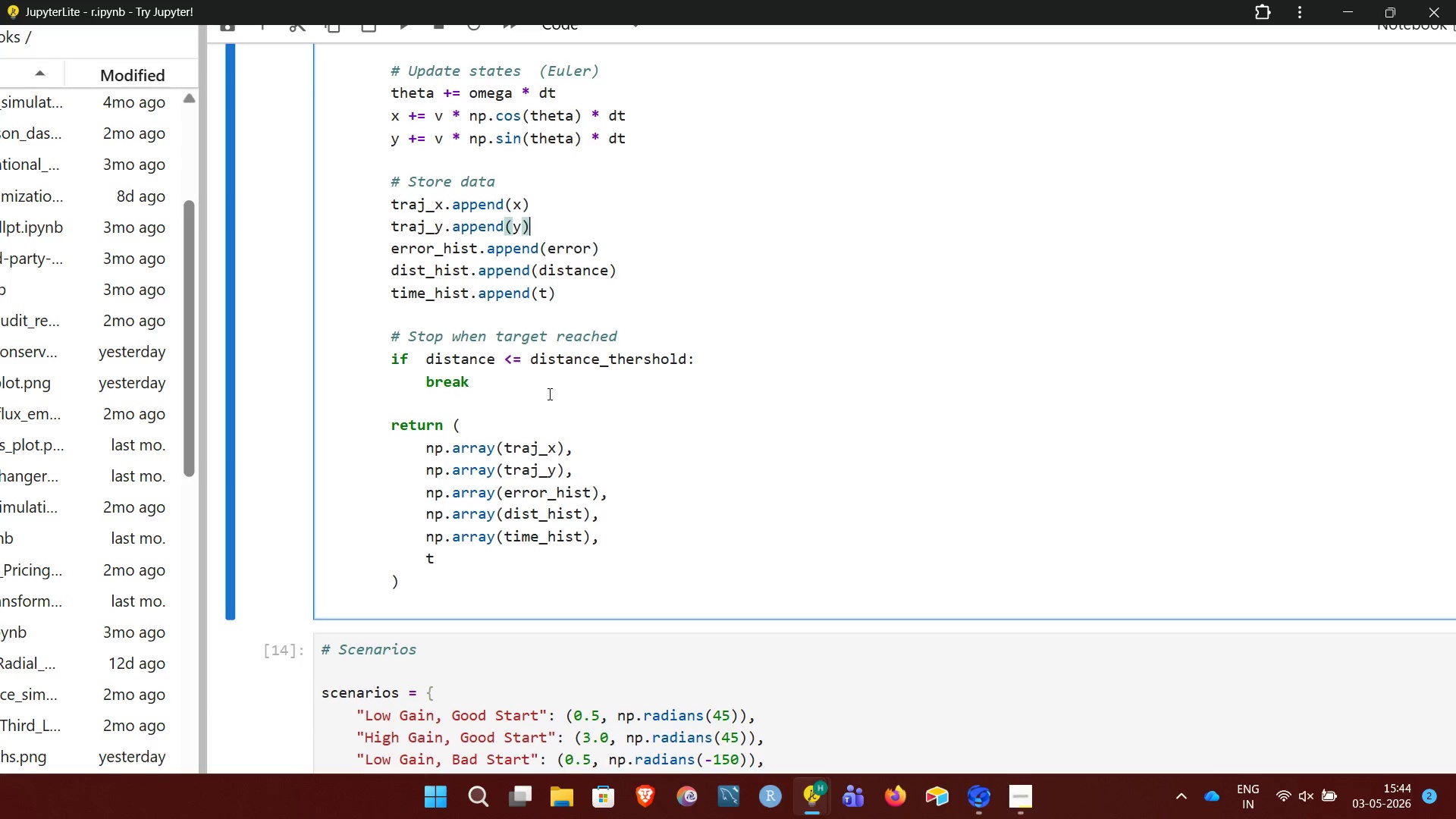 
wait(27.88)
 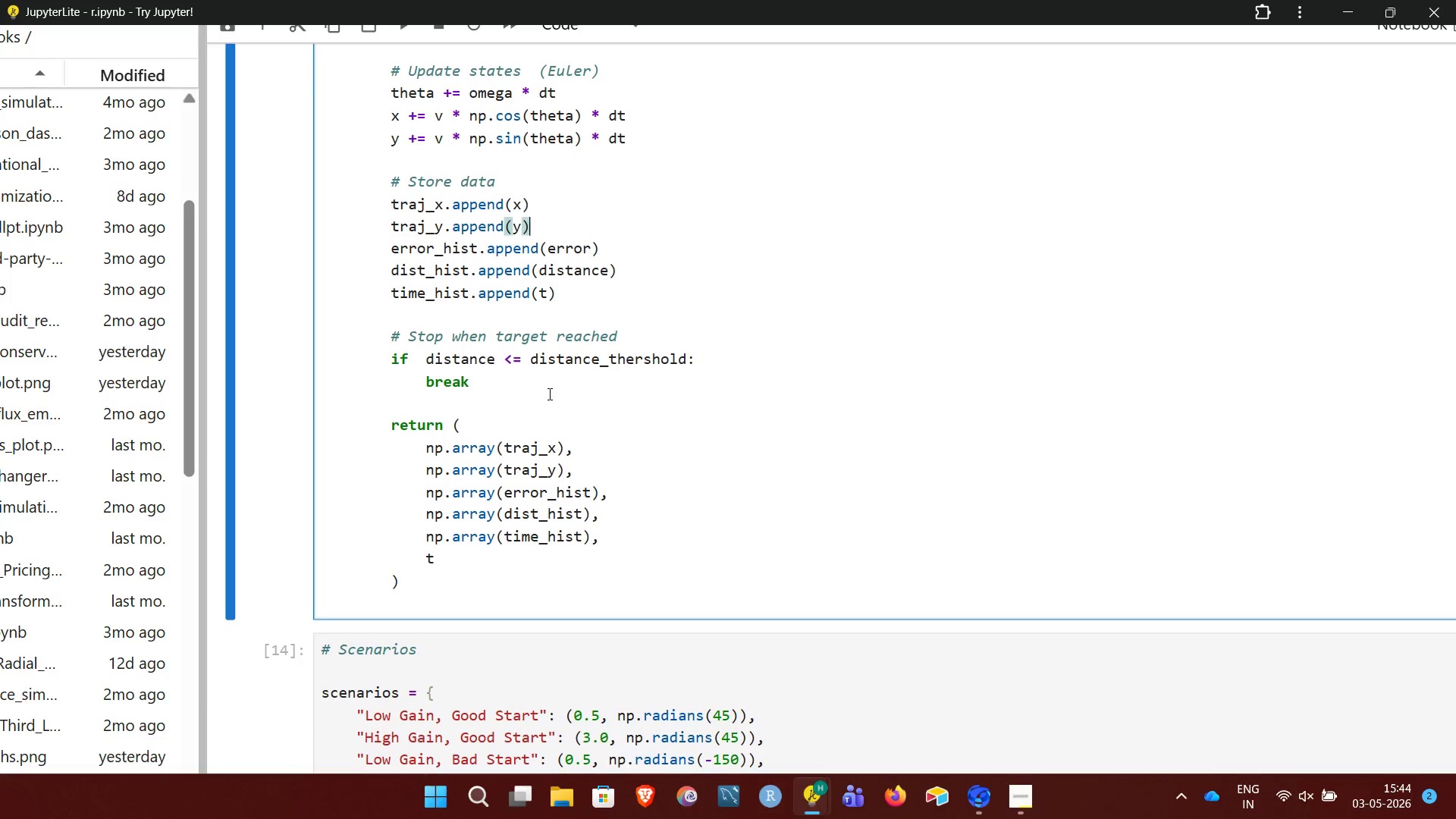 
left_click_drag(start_coordinate=[381, 174], to_coordinate=[536, 170])
 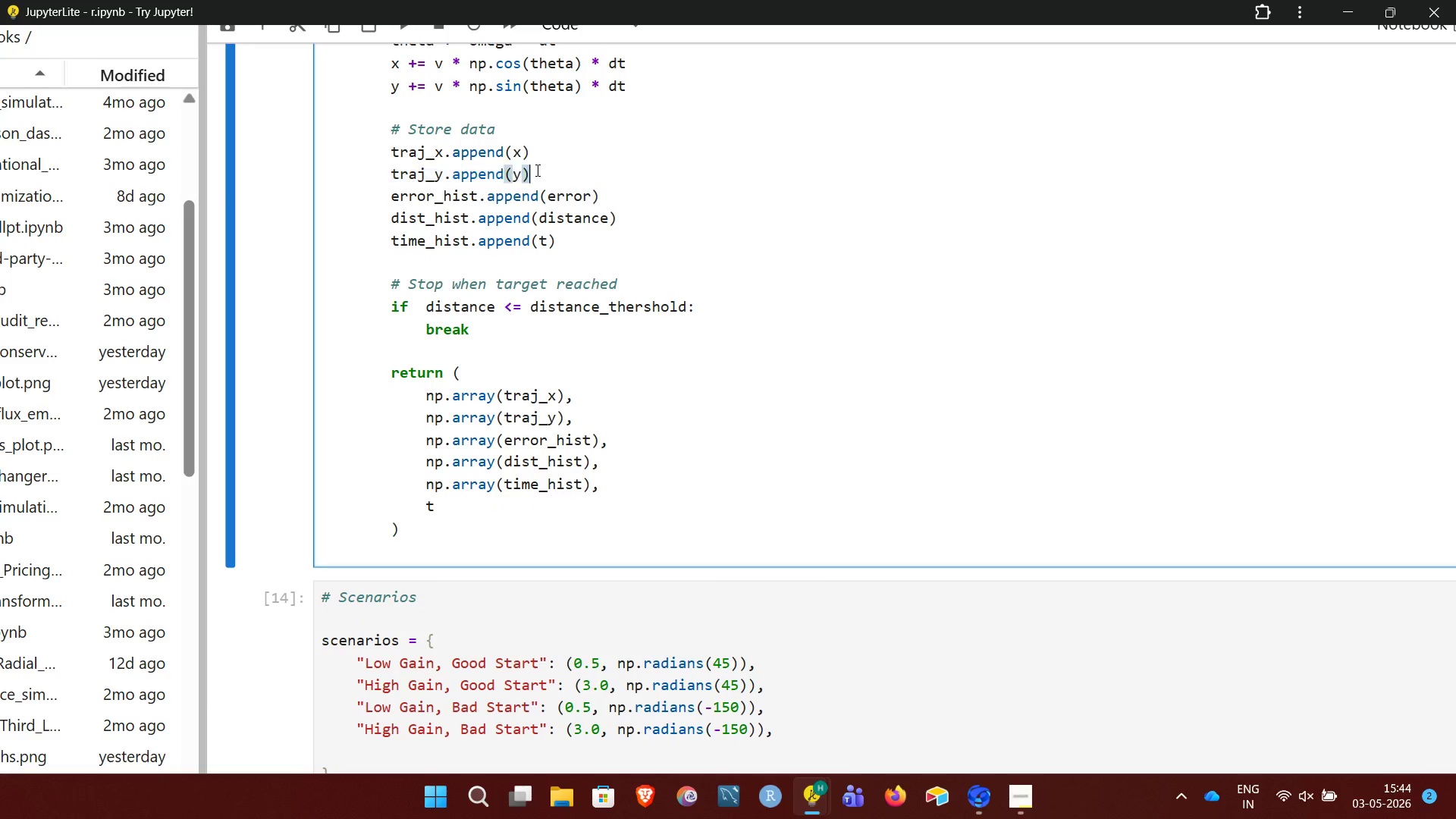 
left_click([536, 170])
 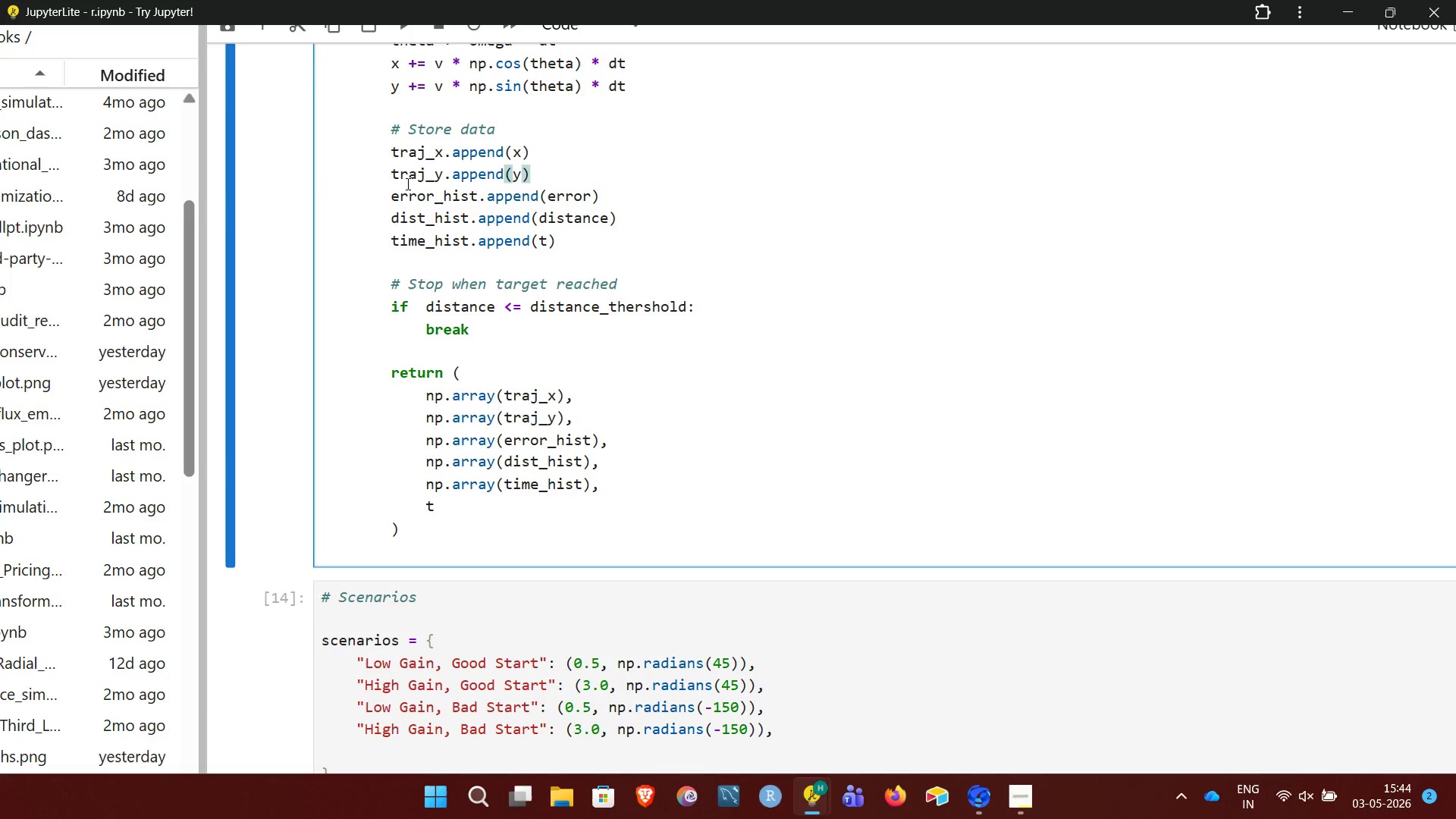 
wait(6.02)
 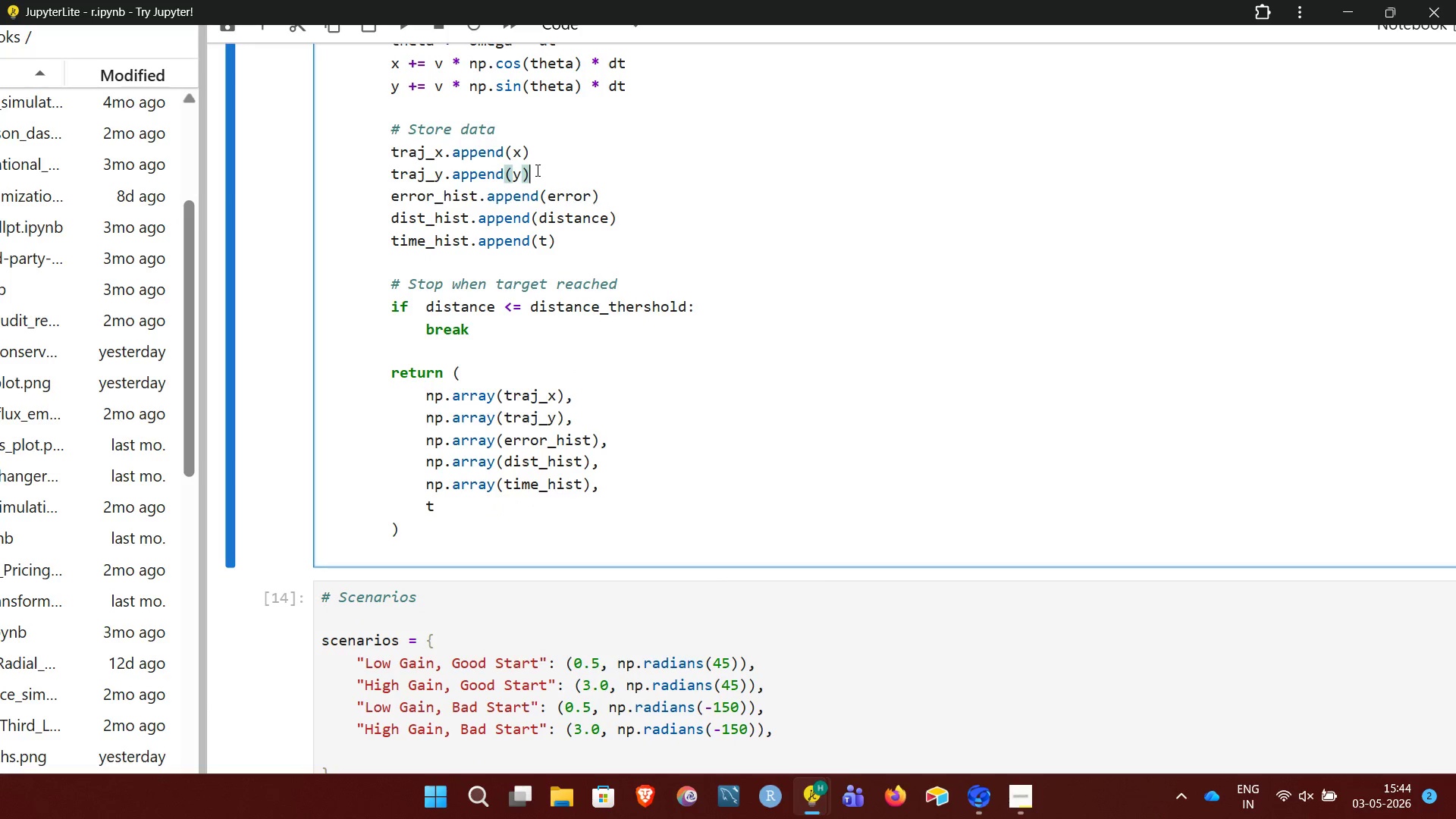 
left_click_drag(start_coordinate=[397, 180], to_coordinate=[530, 176])
 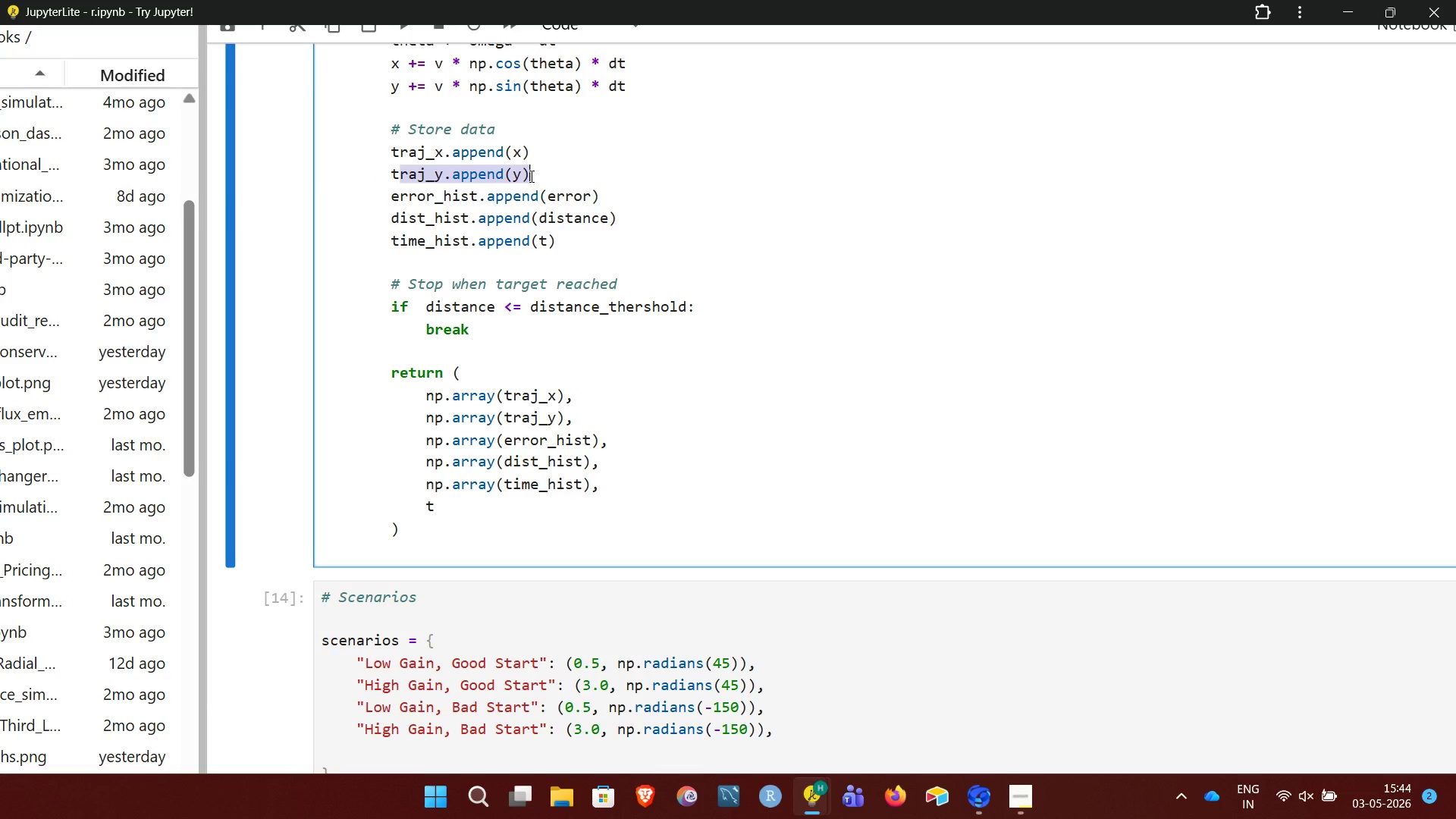 
left_click([530, 176])
 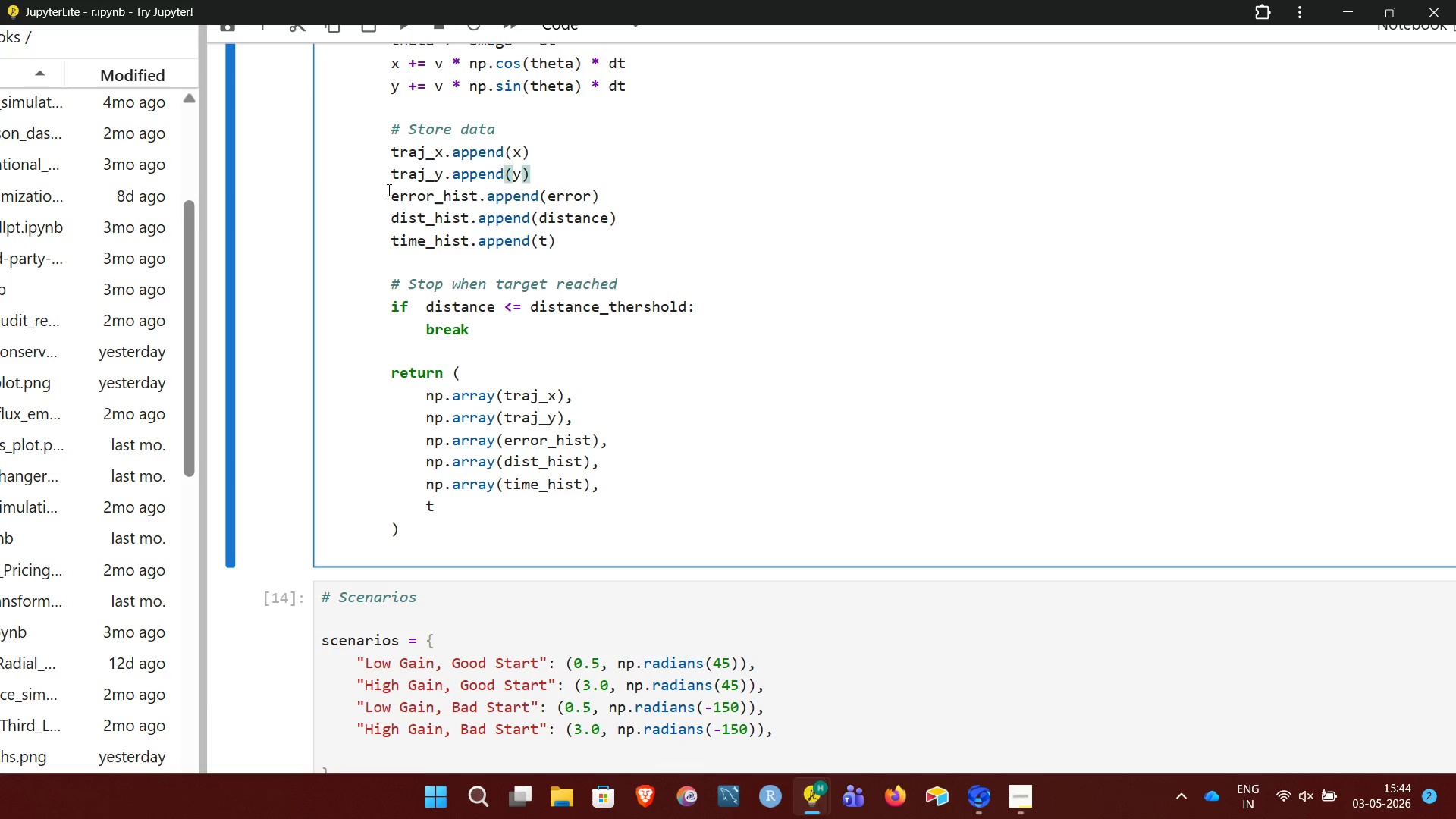 
left_click_drag(start_coordinate=[388, 190], to_coordinate=[598, 202])
 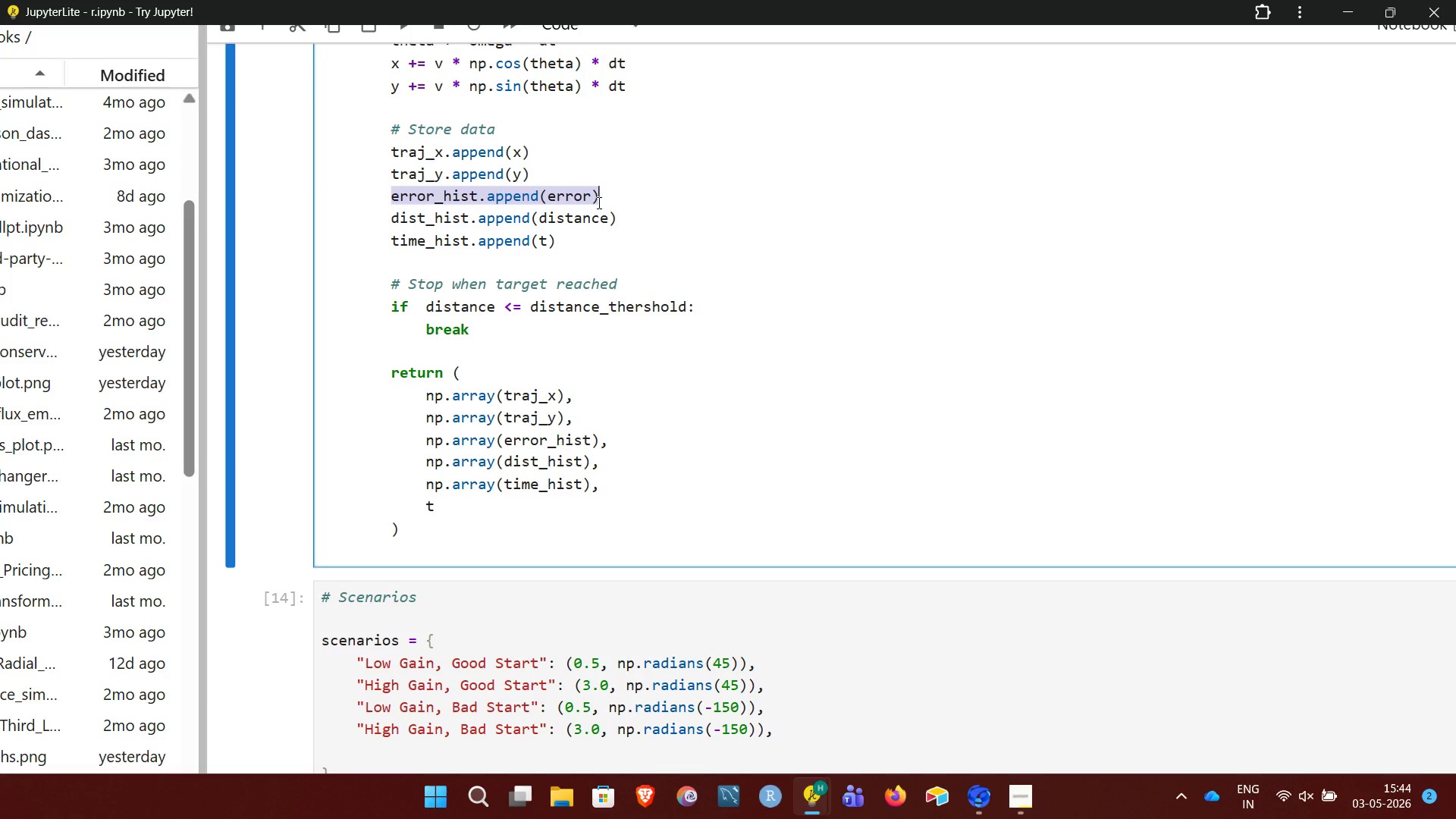 
left_click([598, 202])
 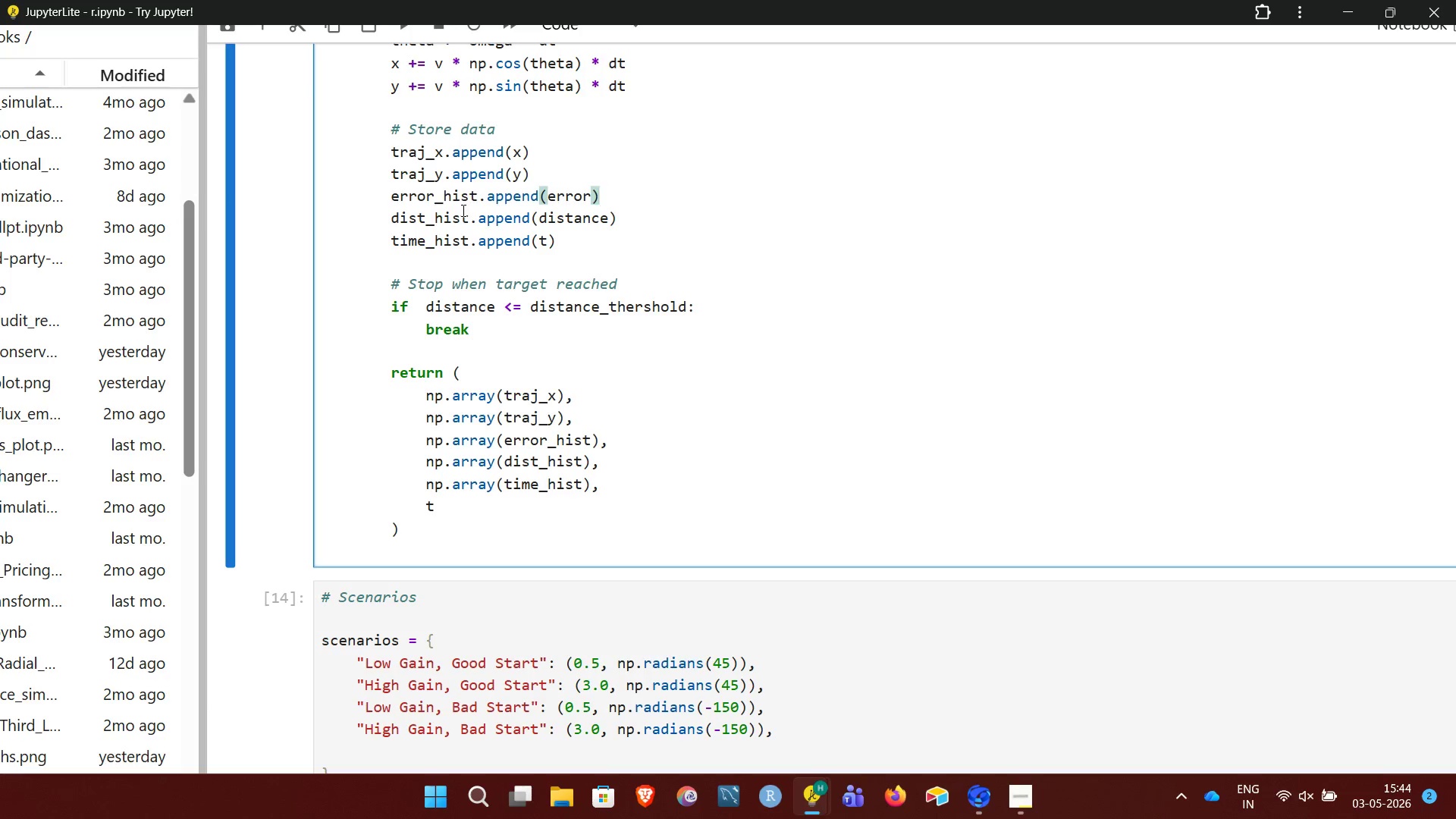 
left_click_drag(start_coordinate=[445, 212], to_coordinate=[630, 218])
 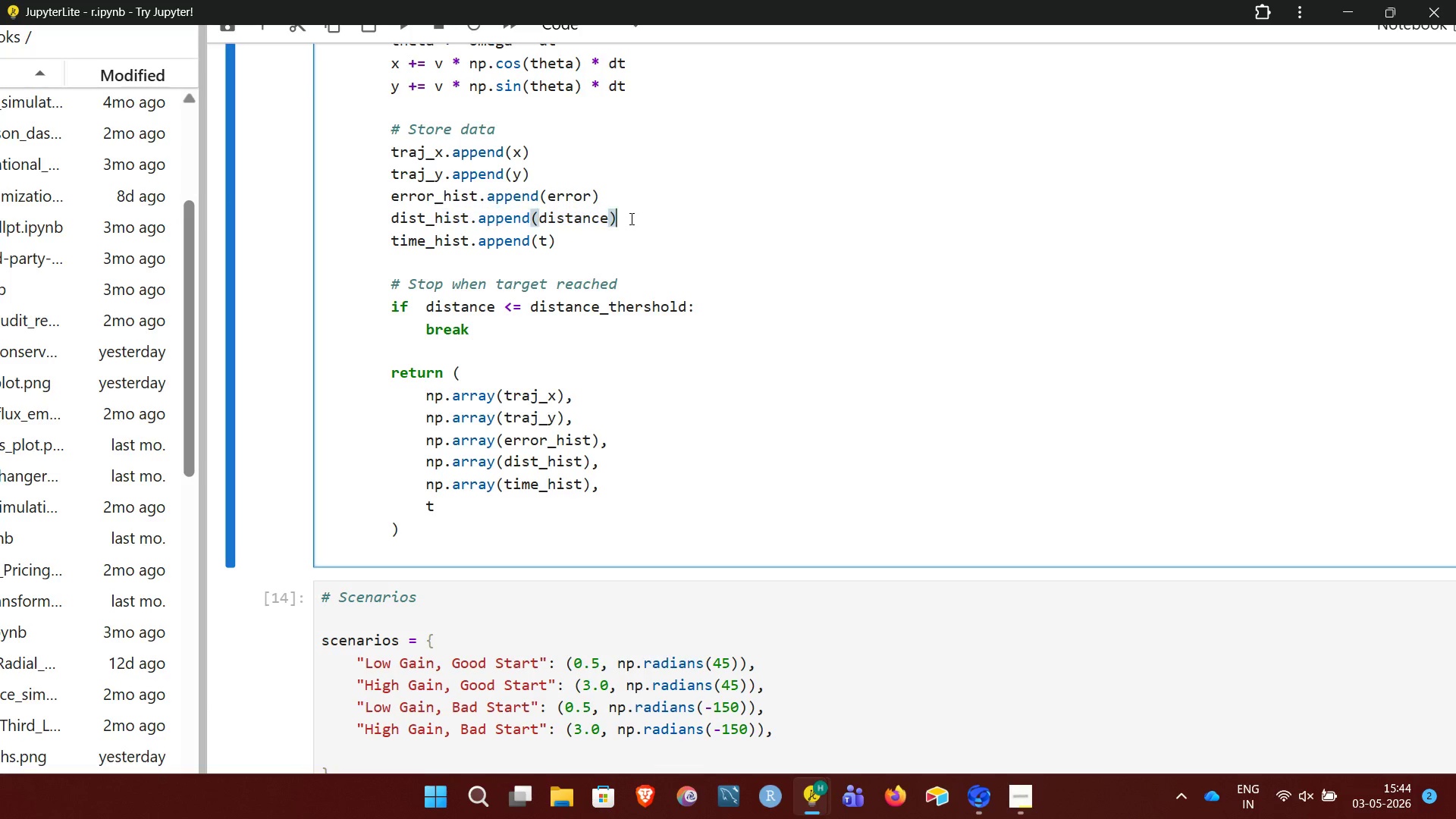 
left_click([630, 218])
 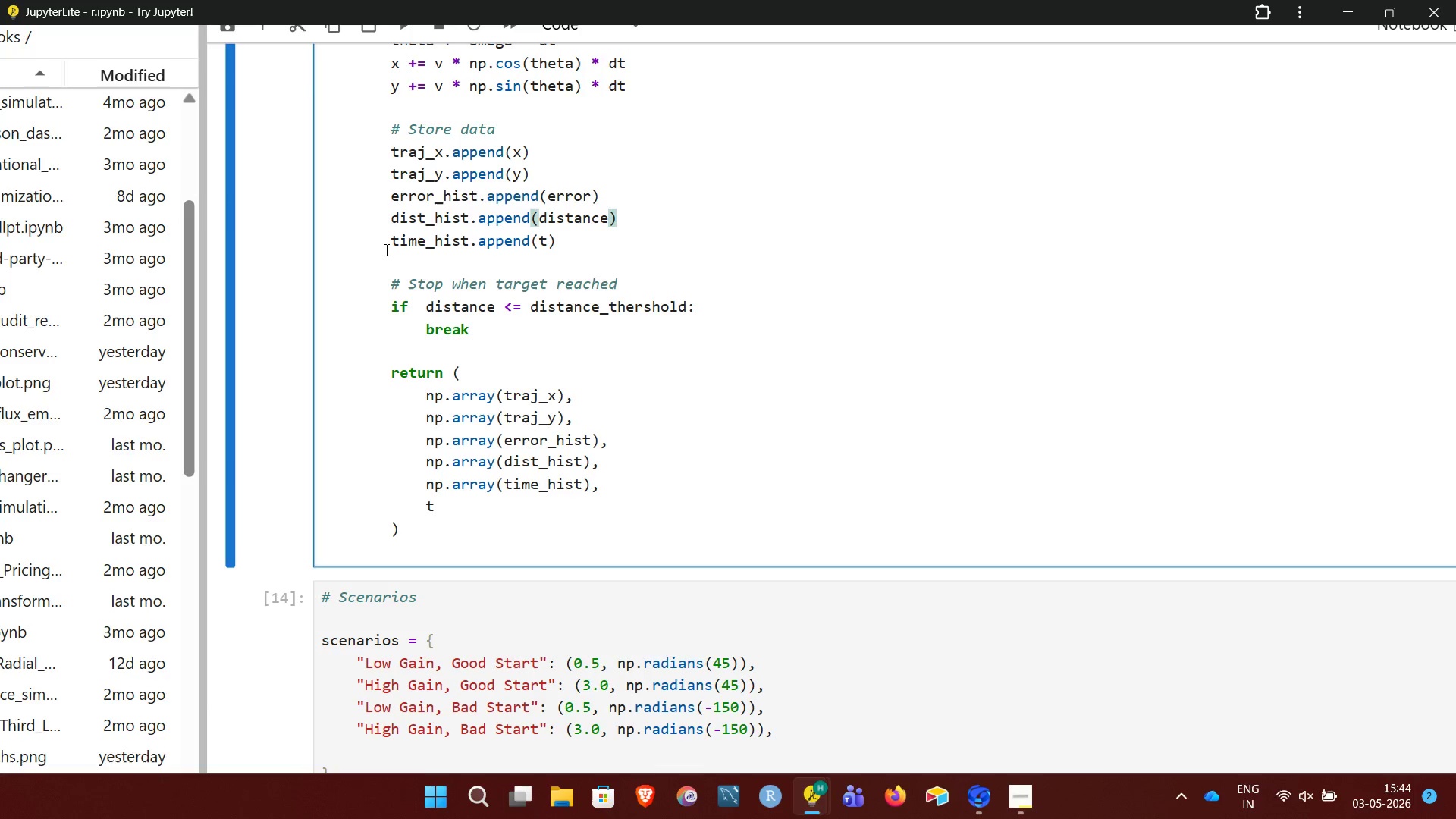 
left_click_drag(start_coordinate=[381, 249], to_coordinate=[588, 239])
 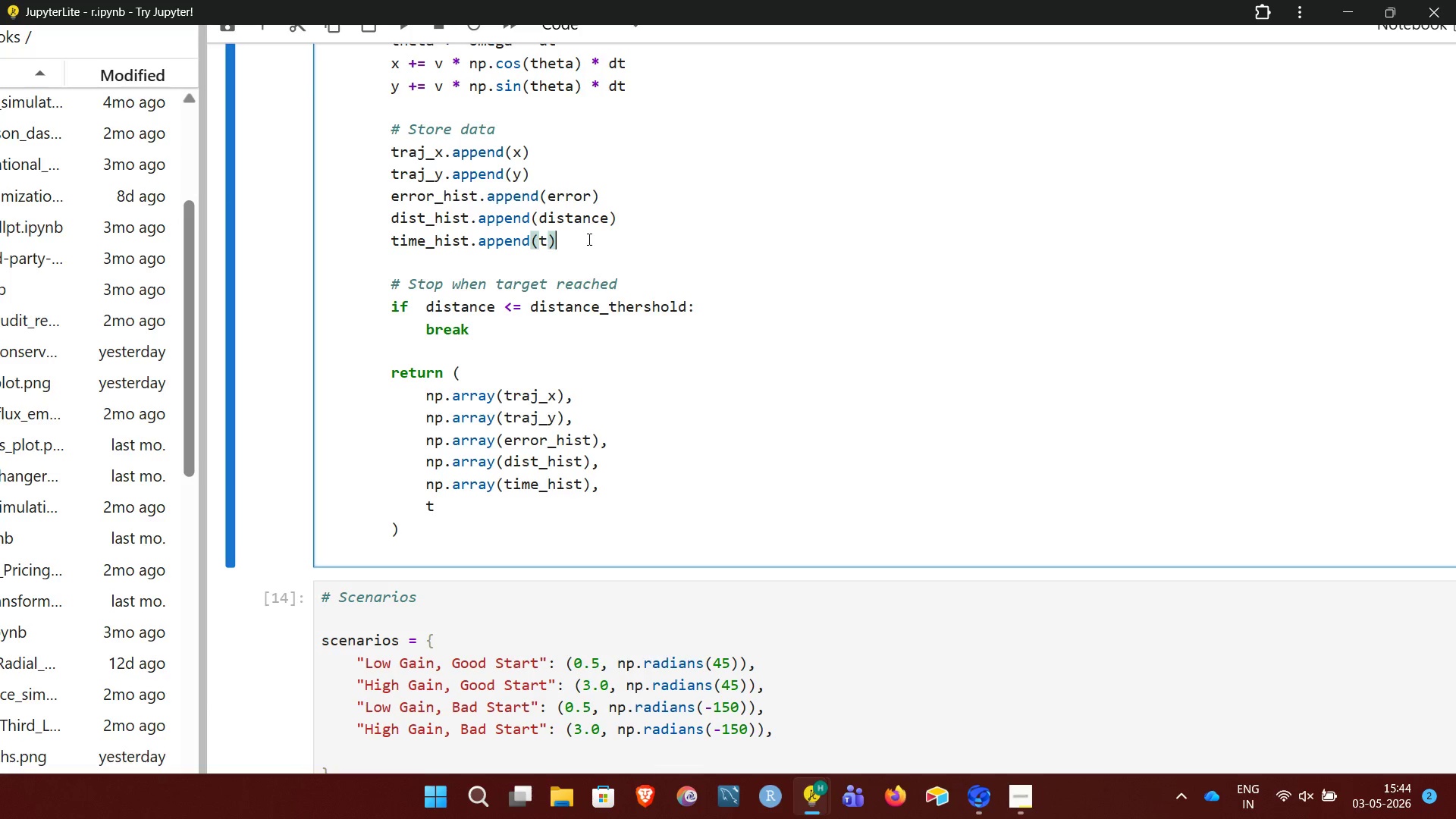 
left_click([588, 239])
 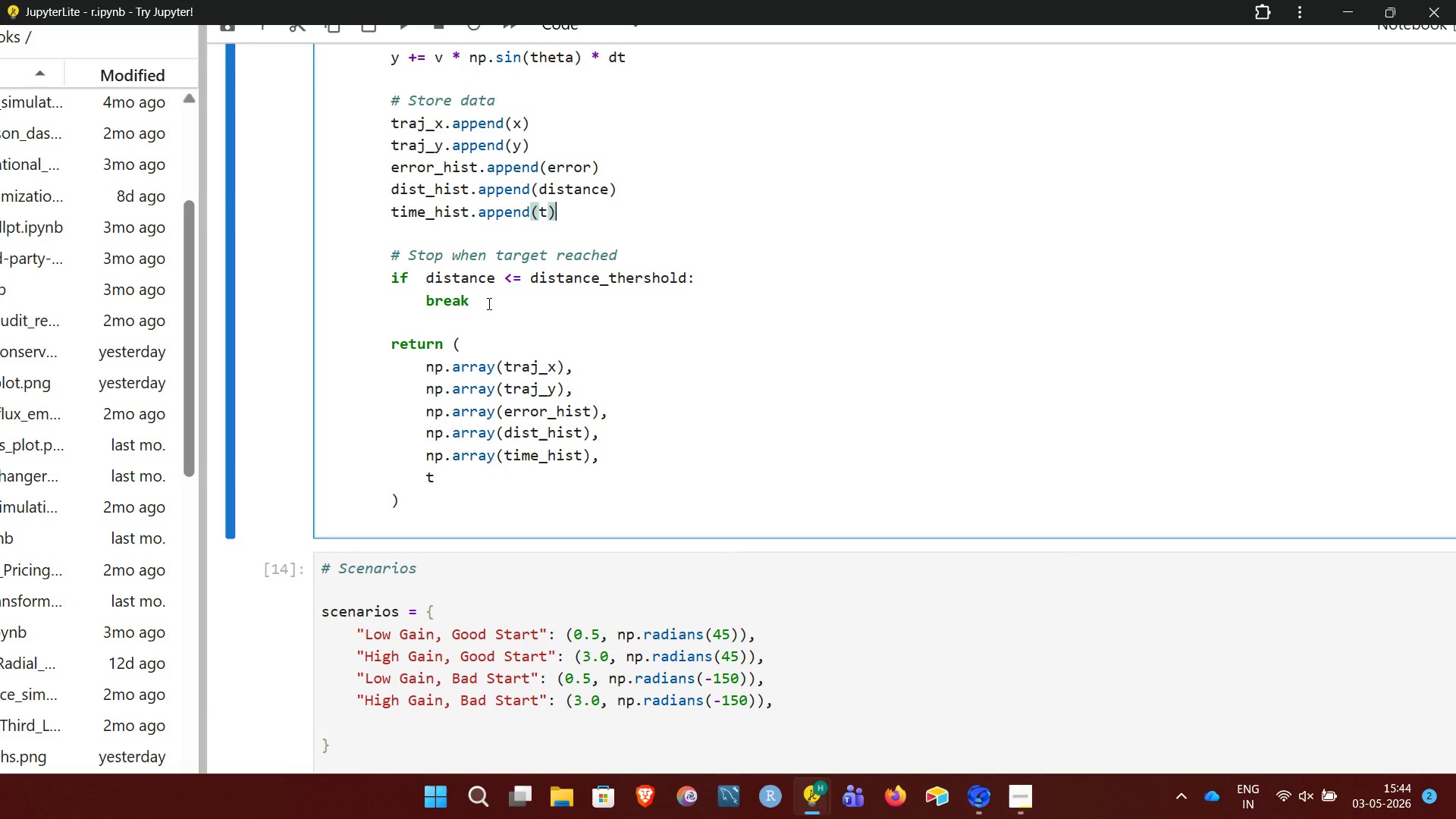 
left_click_drag(start_coordinate=[403, 280], to_coordinate=[692, 279])
 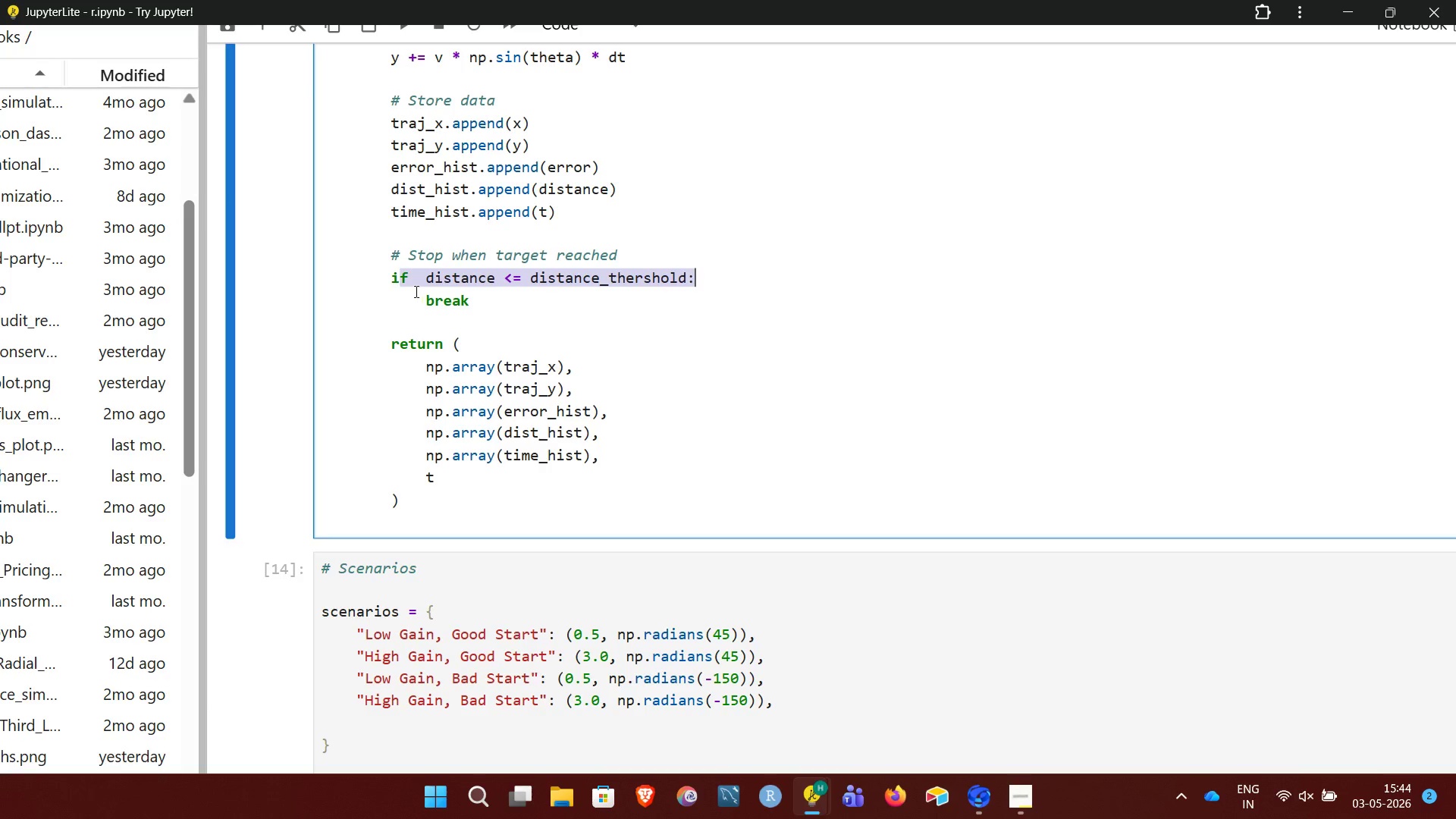 
left_click_drag(start_coordinate=[418, 297], to_coordinate=[496, 299])
 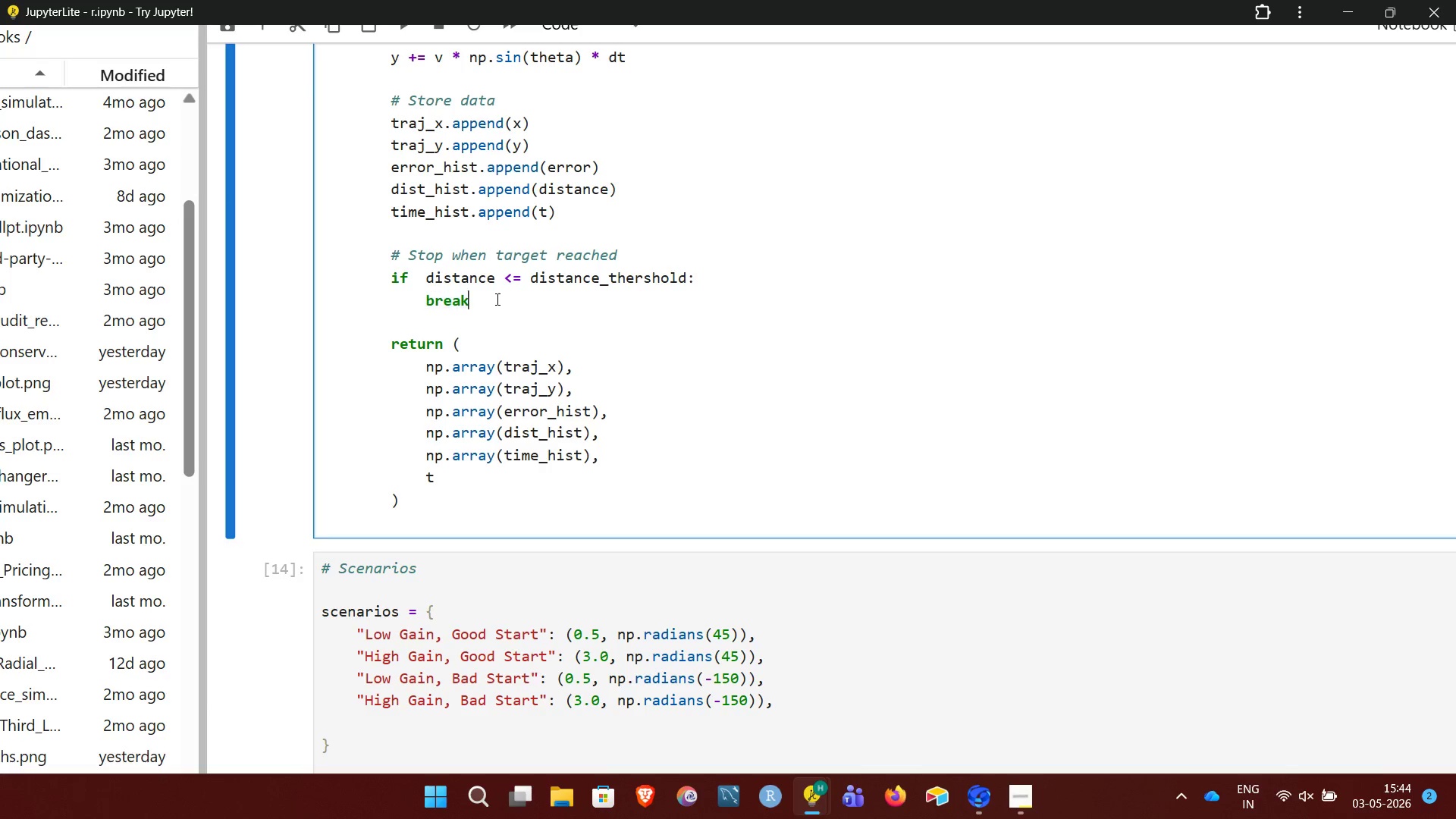 
left_click([496, 299])
 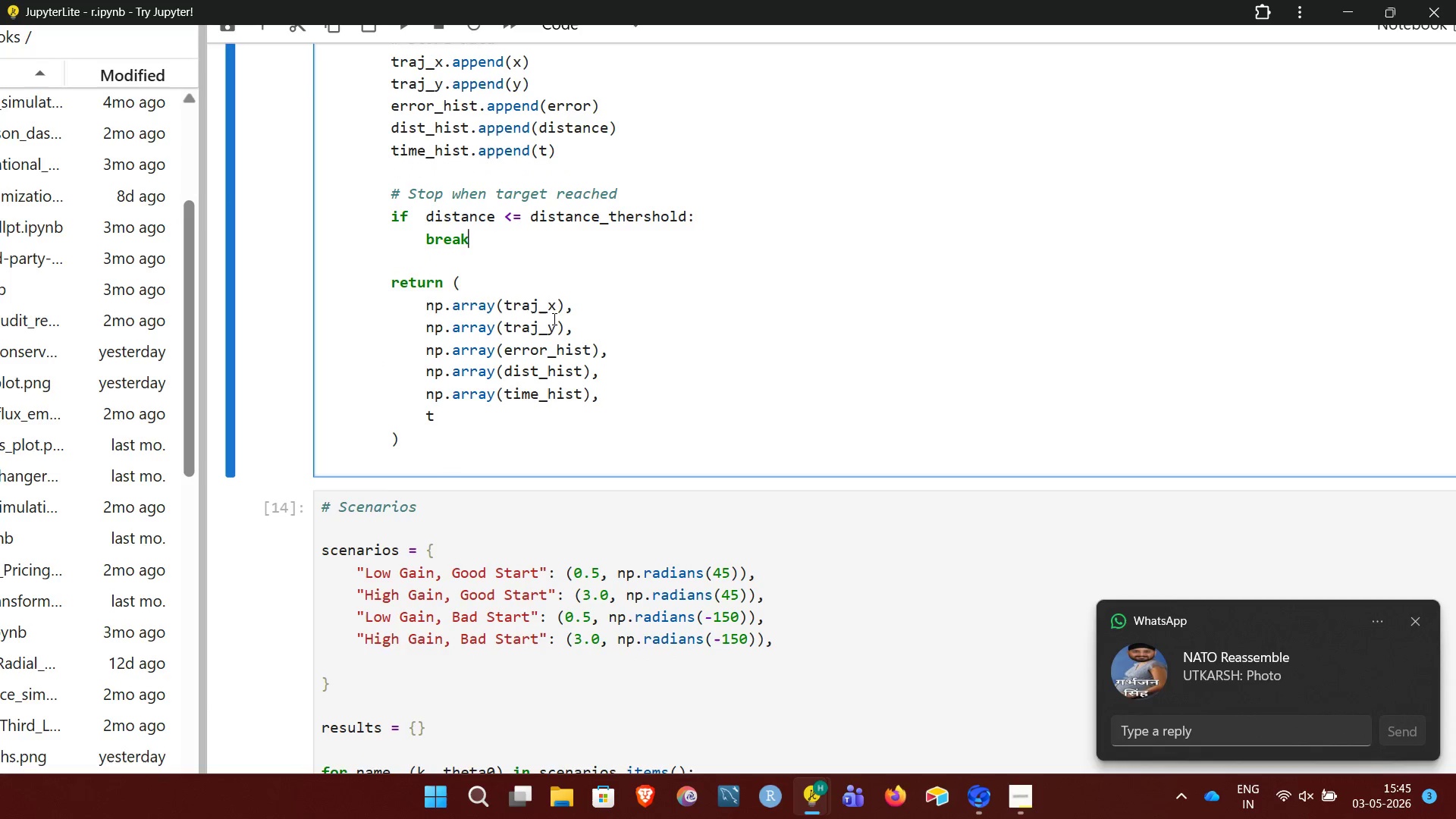 
wait(7.01)
 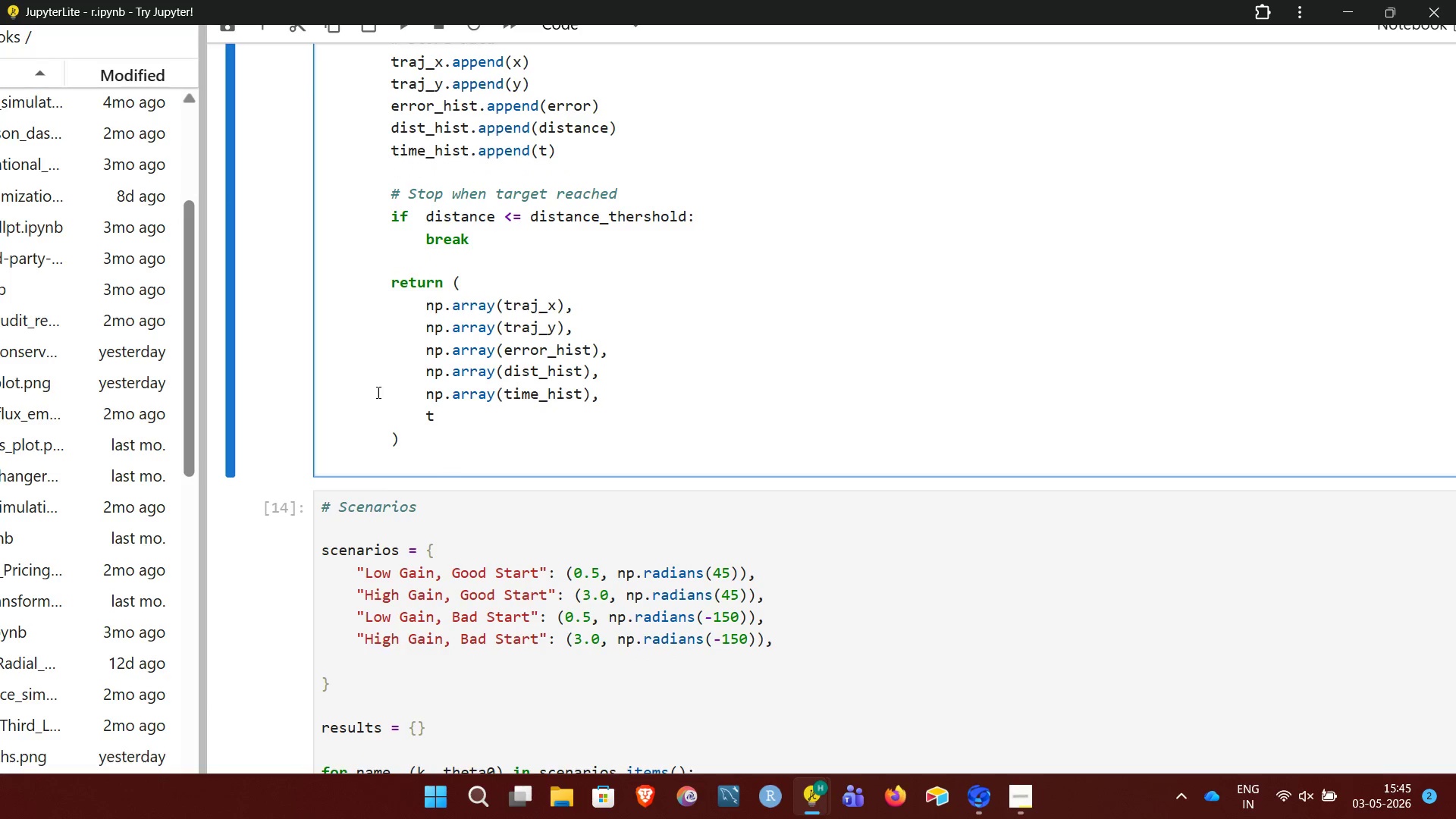 
left_click([1417, 626])
 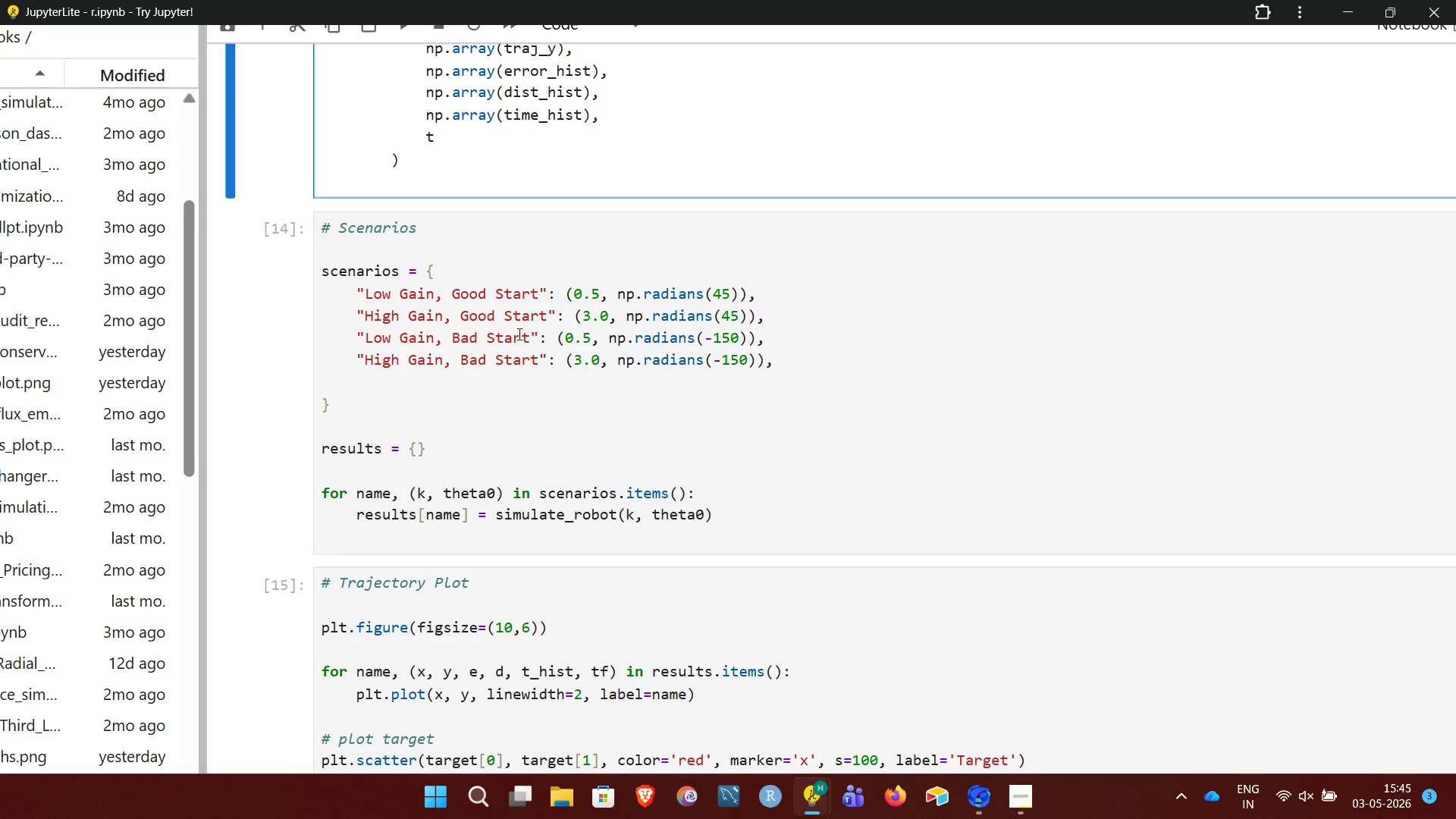 
wait(20.41)
 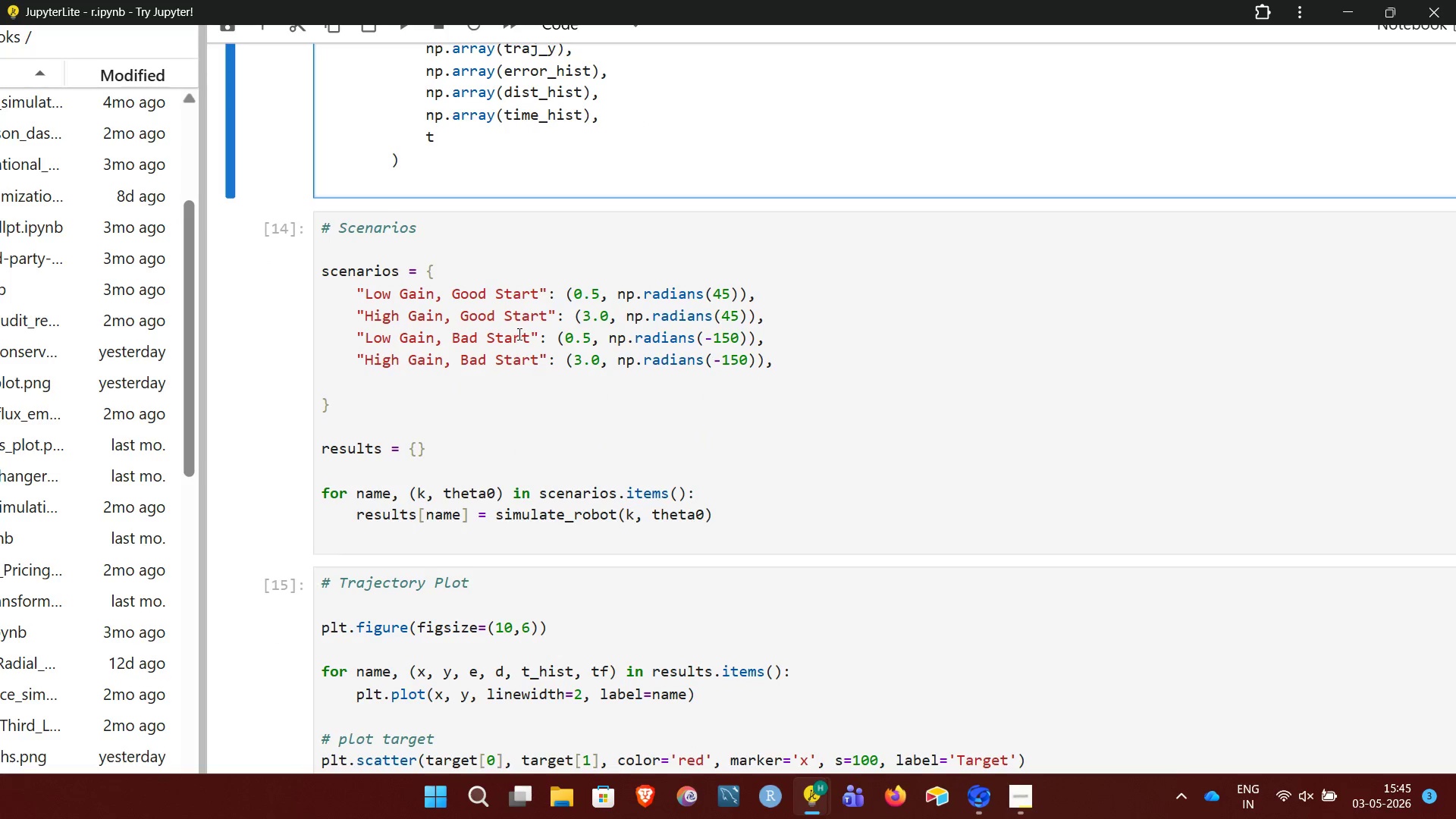 
left_click_drag(start_coordinate=[376, 298], to_coordinate=[689, 297])
 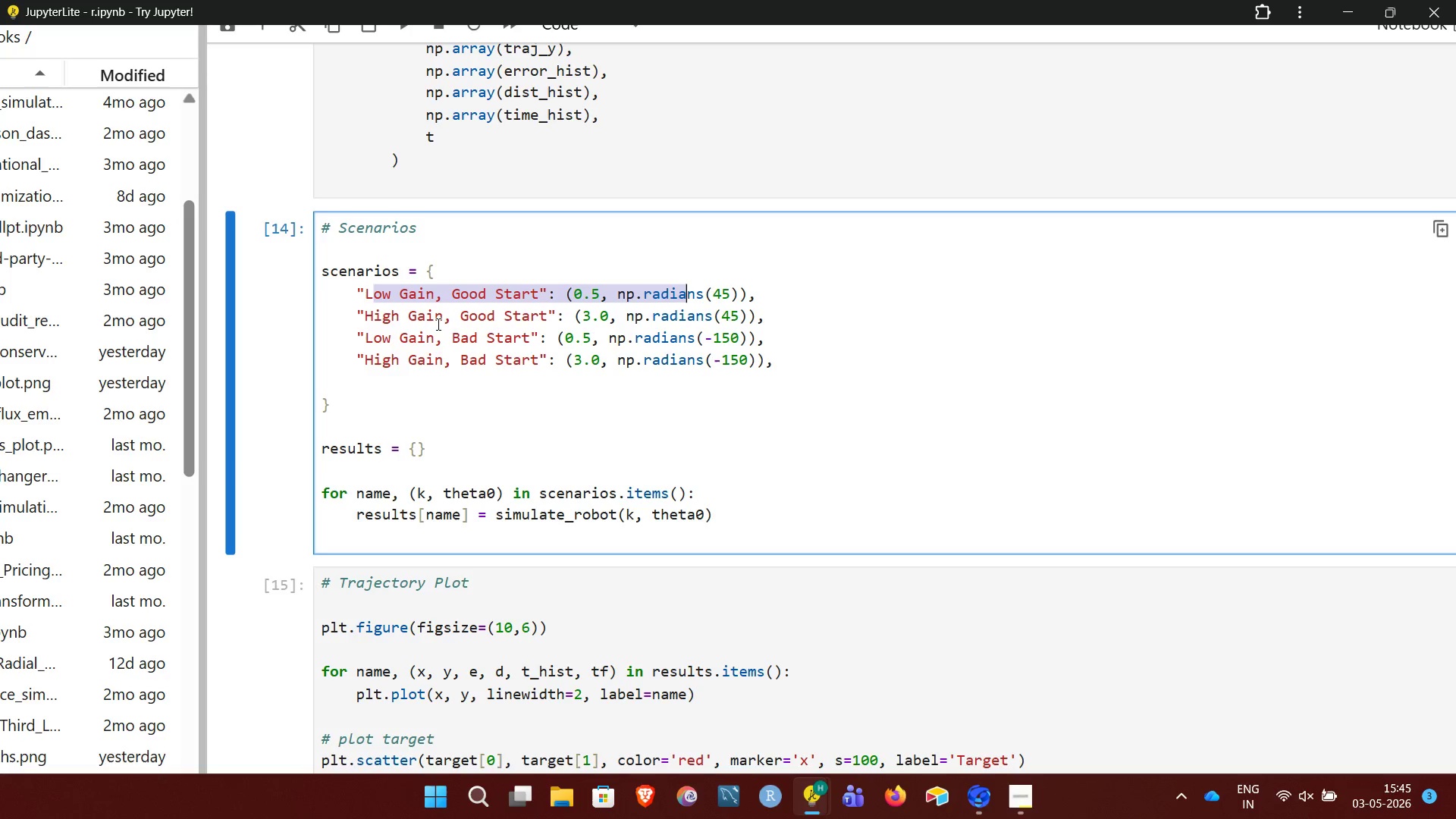 
left_click_drag(start_coordinate=[405, 319], to_coordinate=[736, 315])
 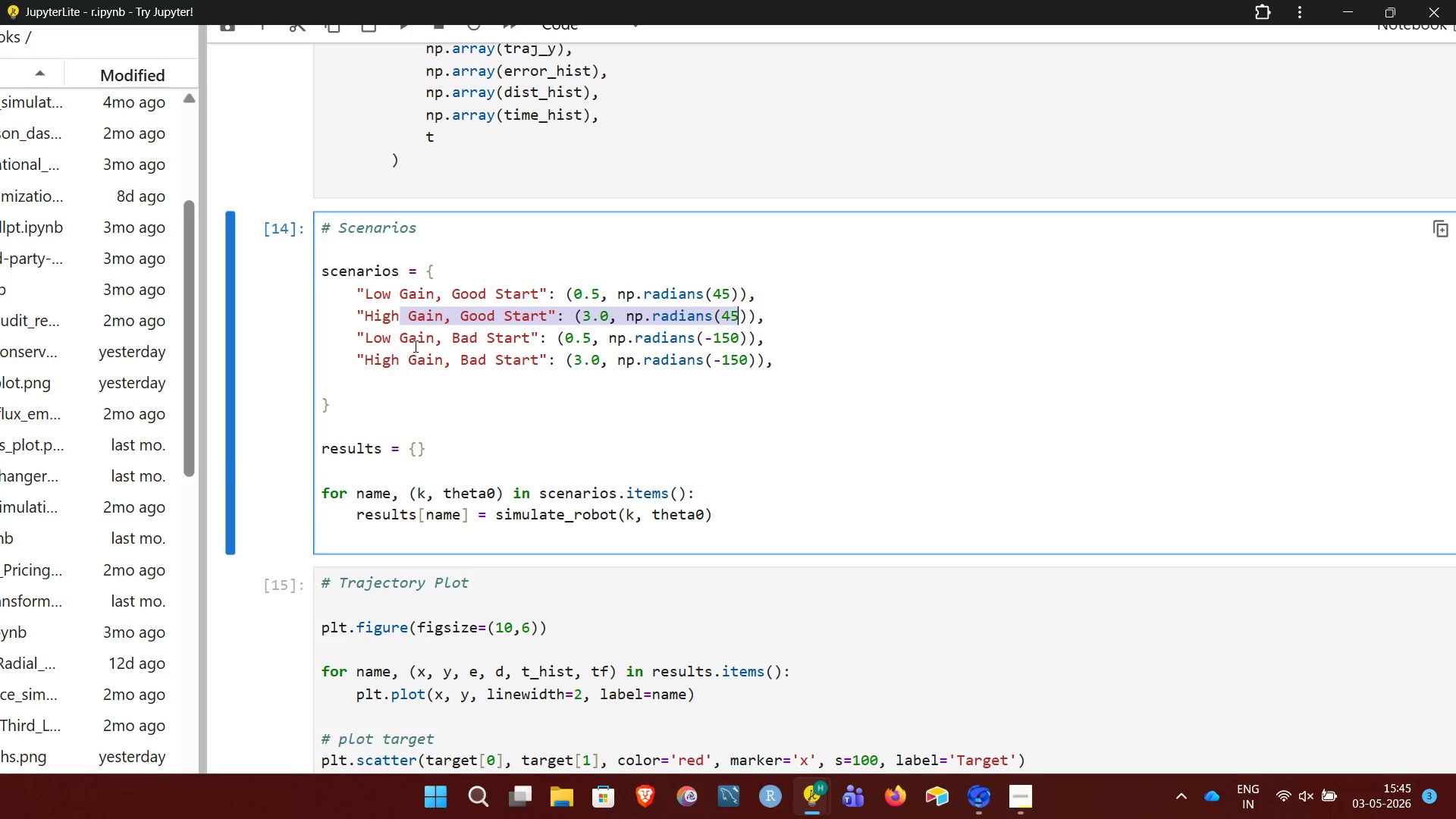 
left_click_drag(start_coordinate=[410, 346], to_coordinate=[698, 347])
 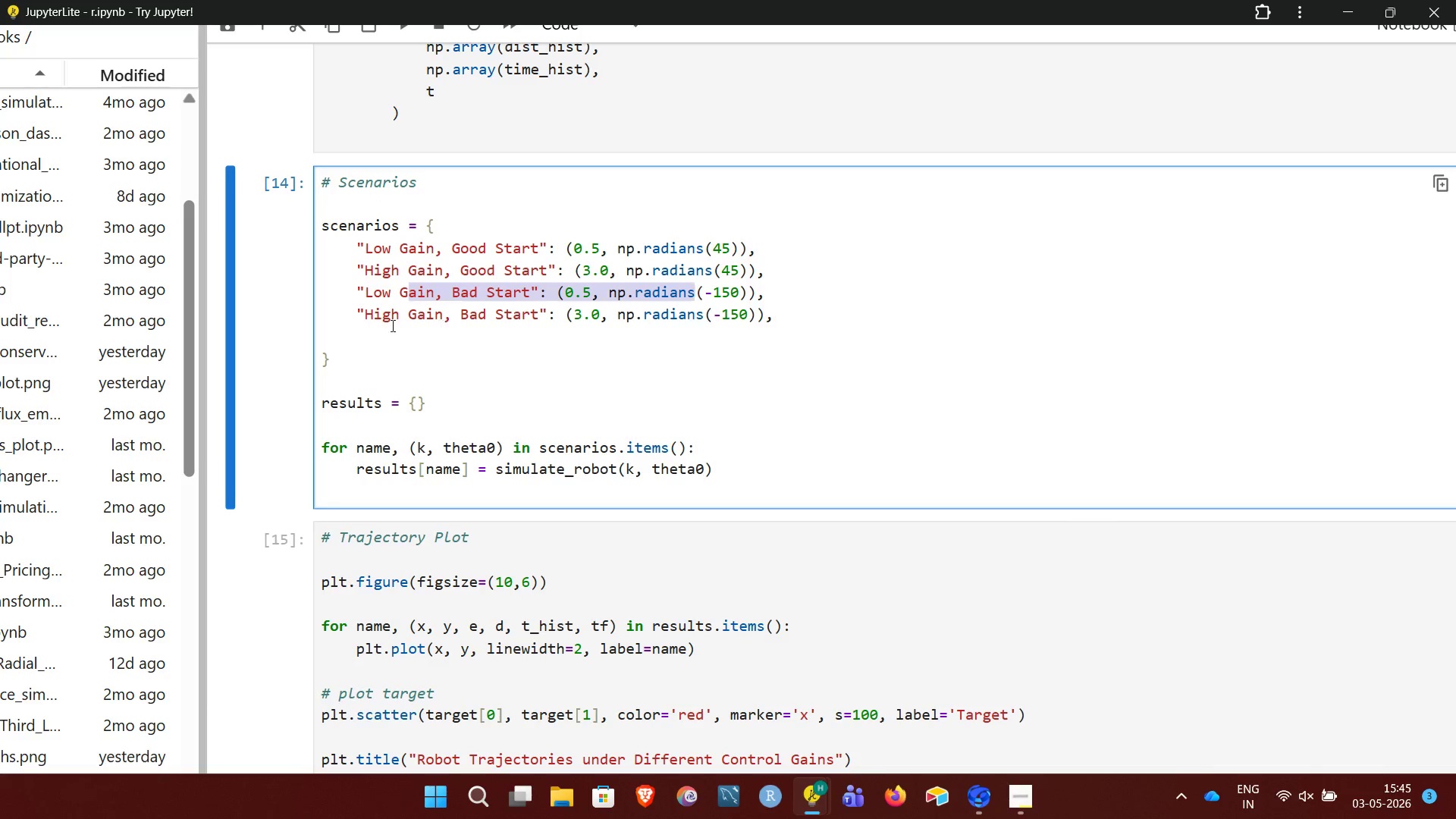 
left_click_drag(start_coordinate=[362, 314], to_coordinate=[549, 318])
 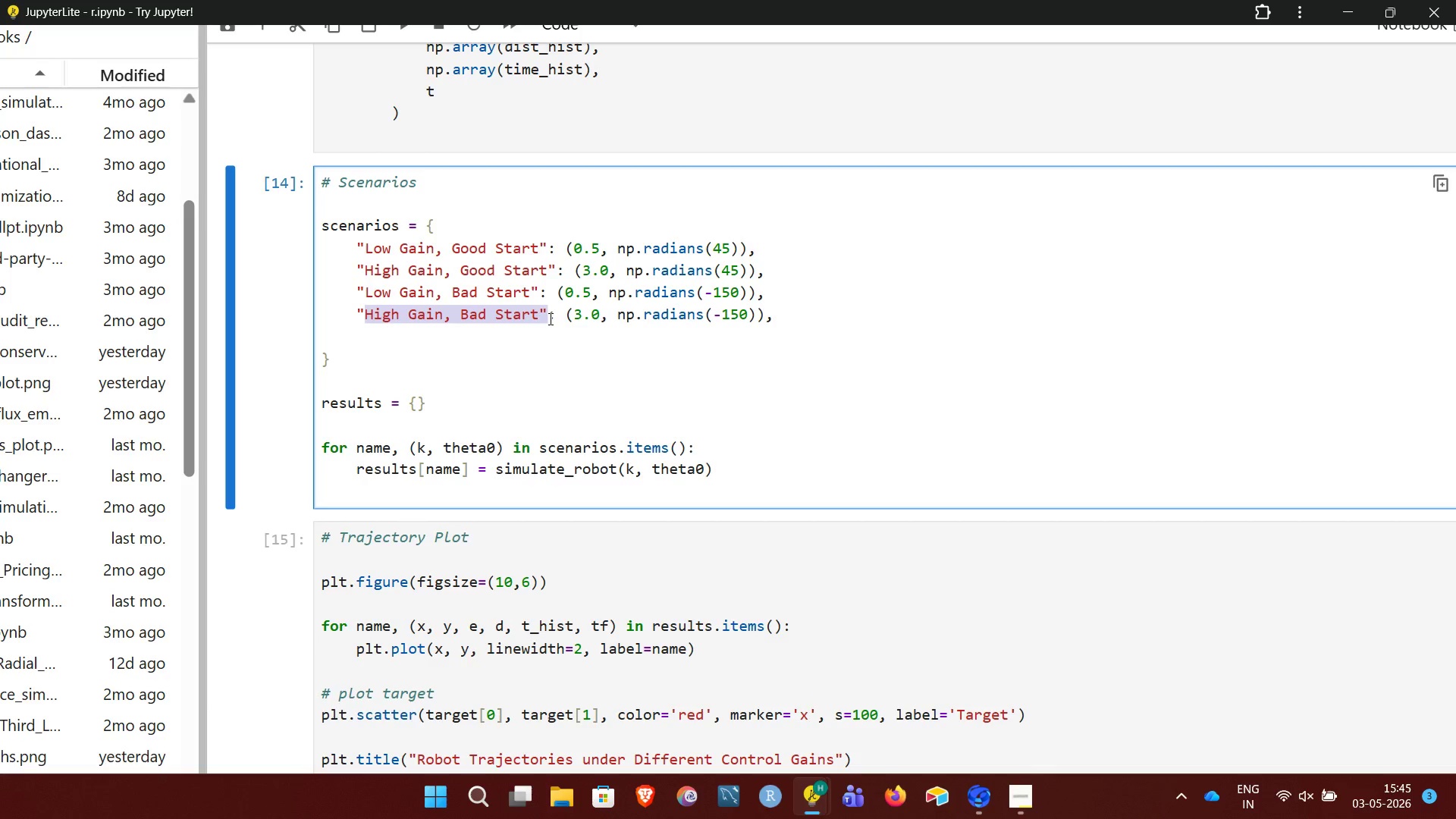 
left_click([549, 318])
 